 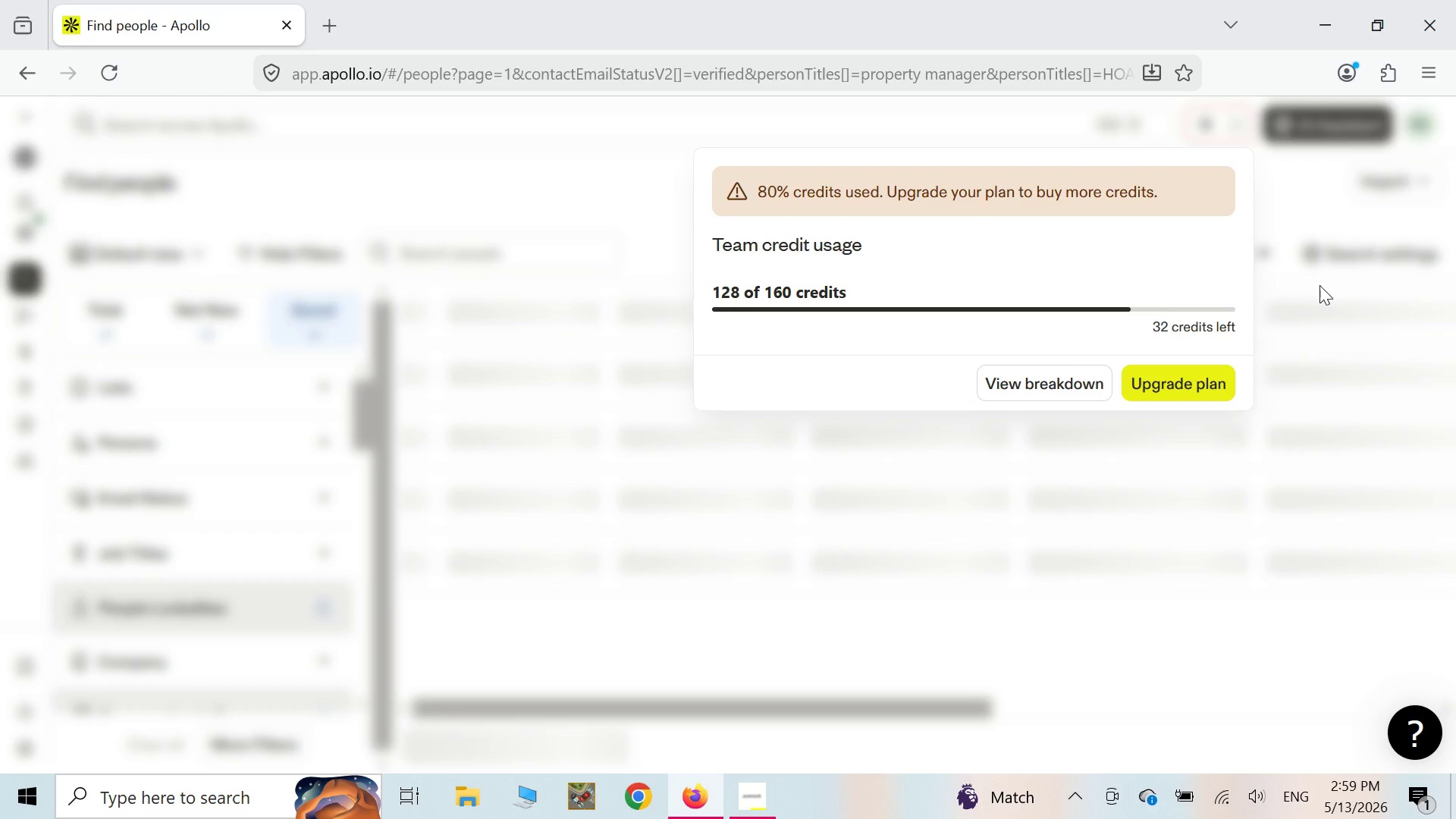 
left_click([1012, 388])
 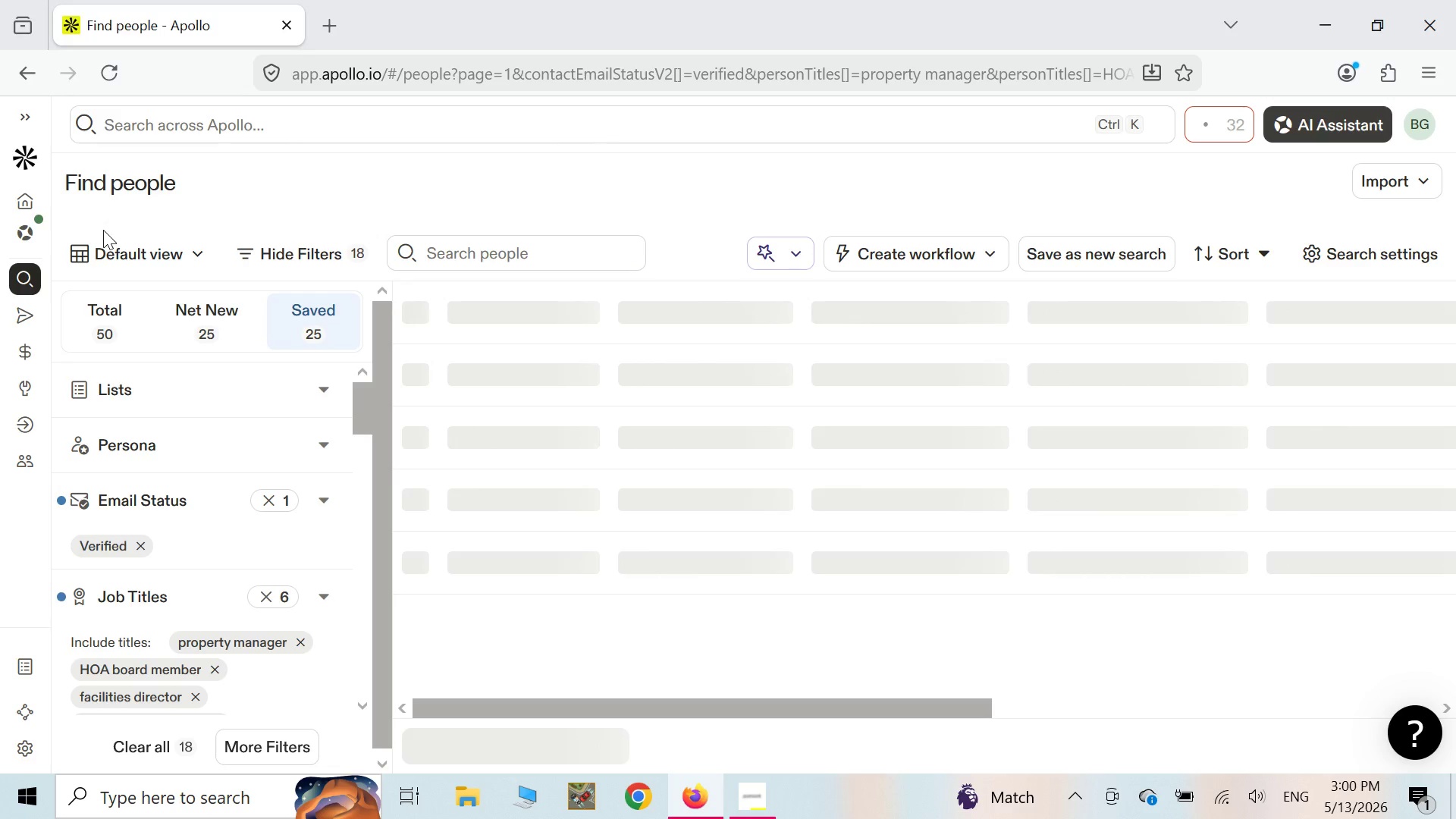 
wait(27.72)
 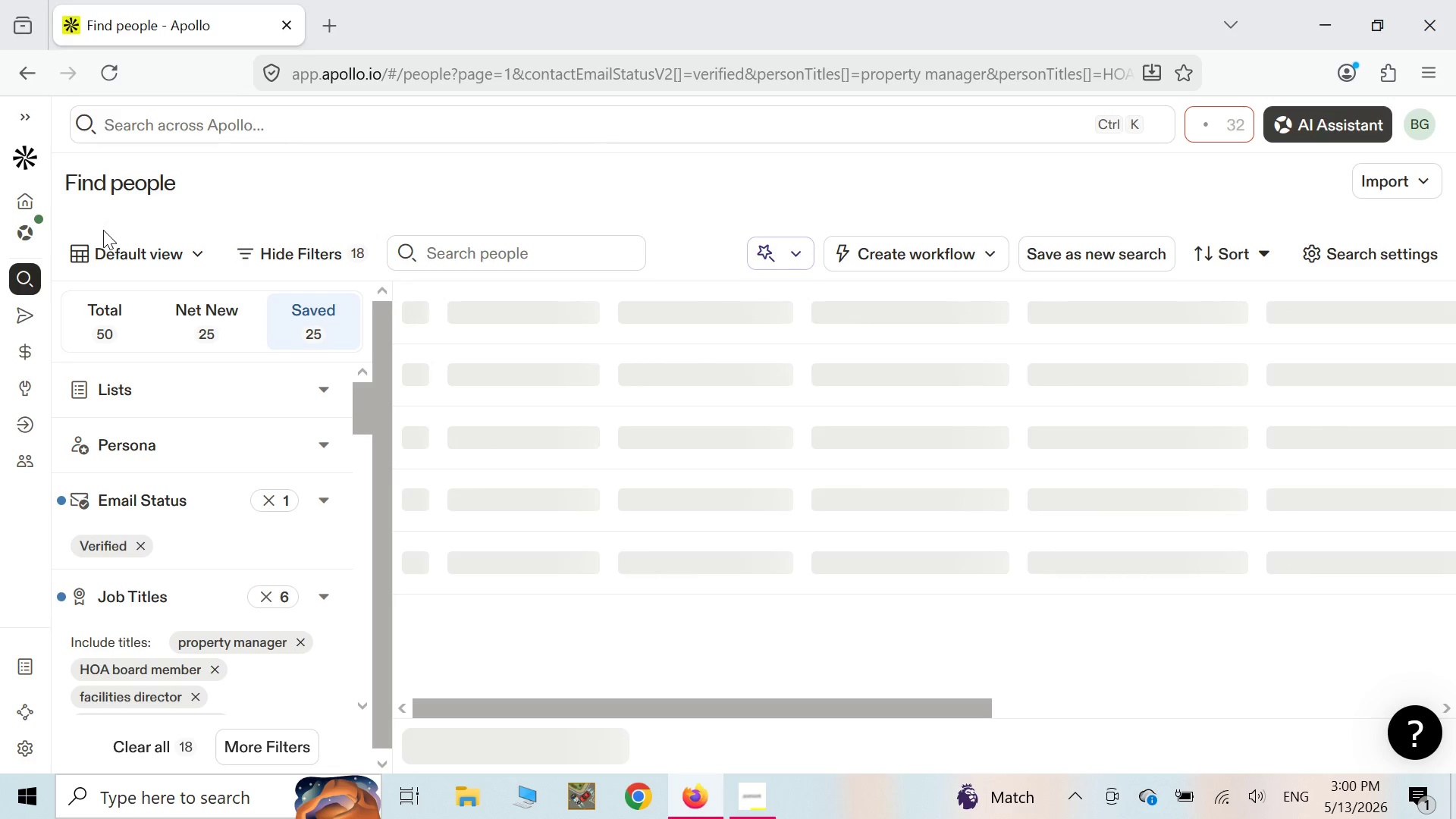 
left_click_drag(start_coordinate=[185, 255], to_coordinate=[190, 256])
 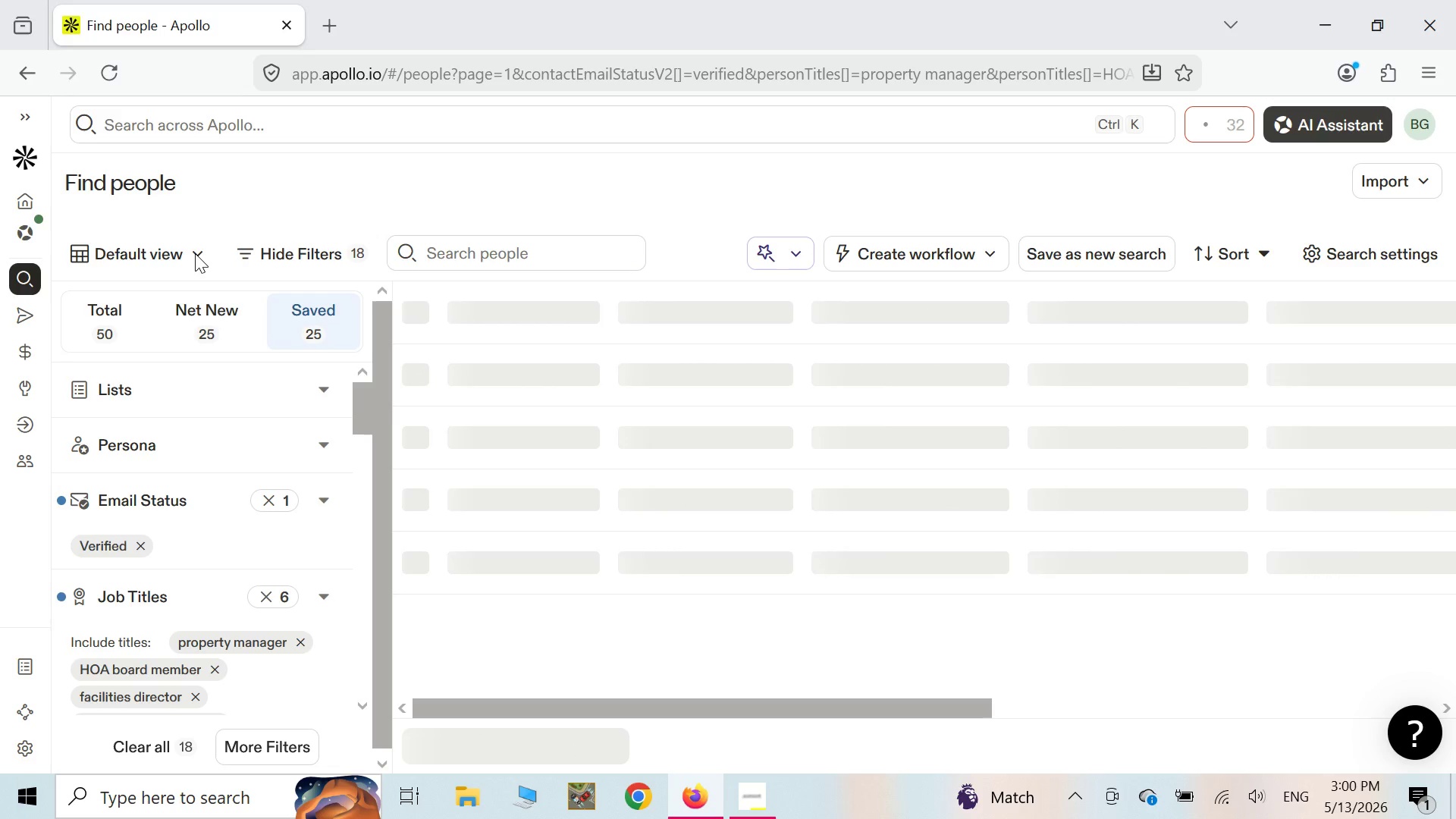 
left_click([195, 253])
 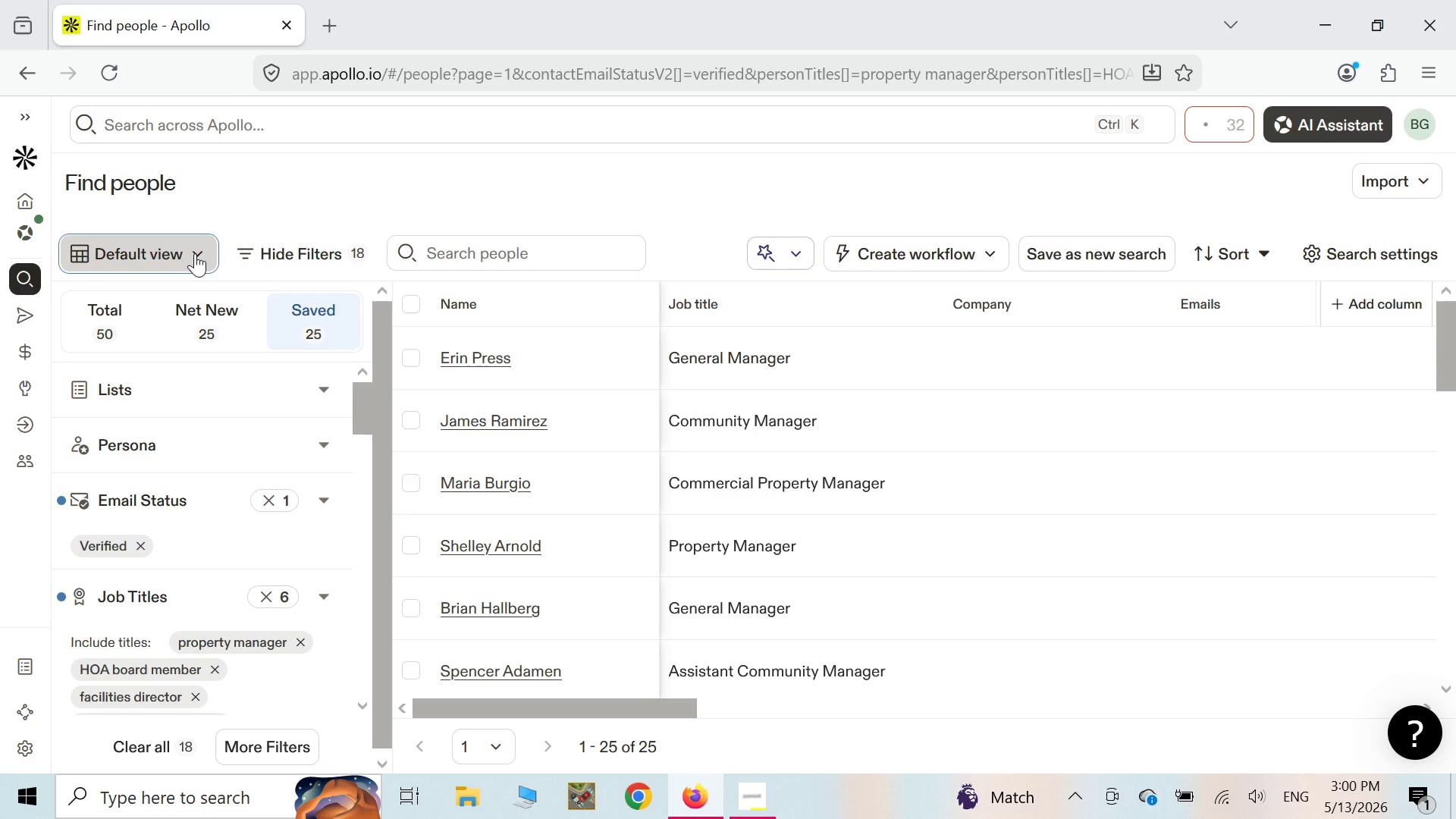 
left_click([195, 253])
 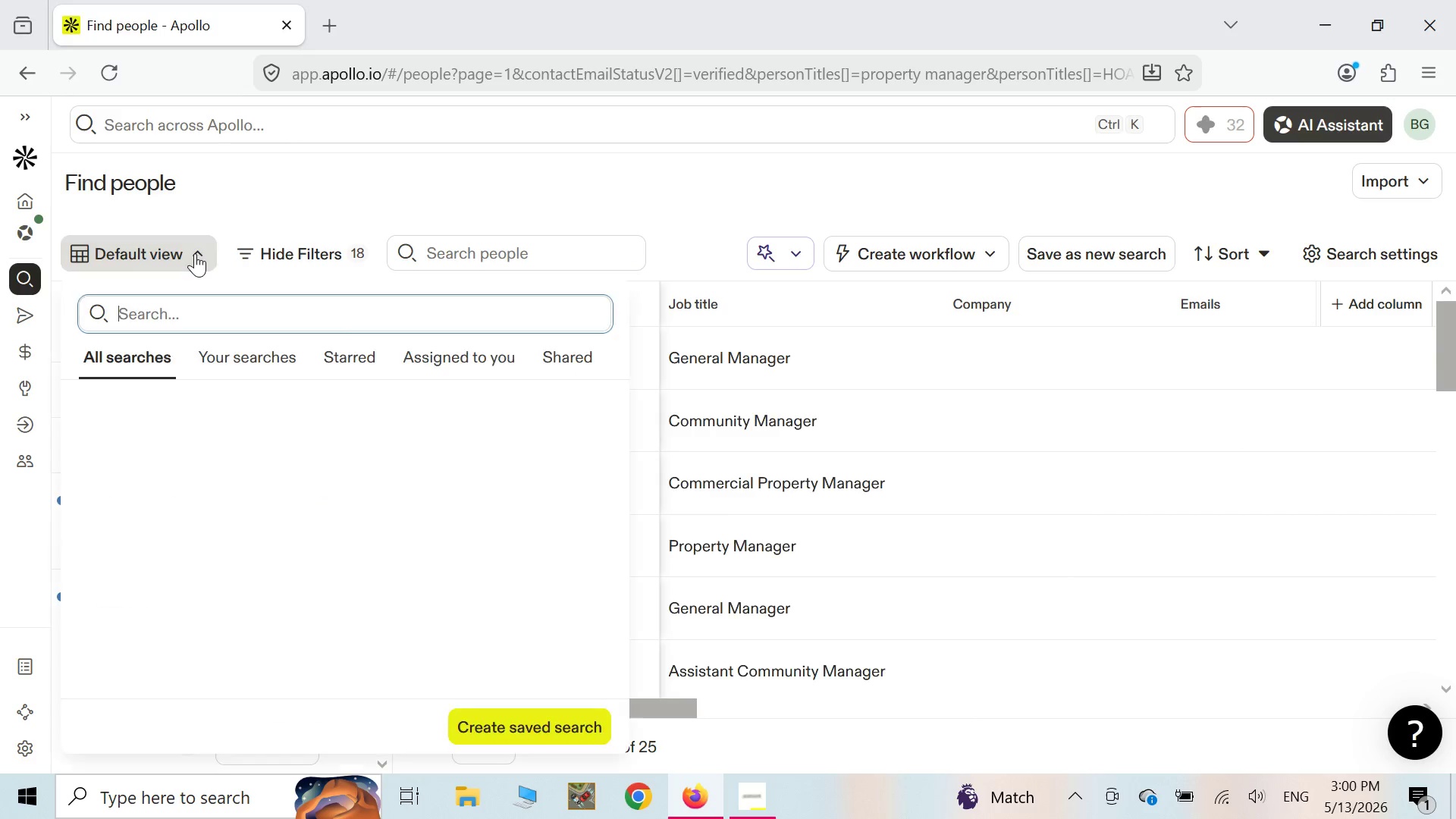 
left_click([195, 253])
 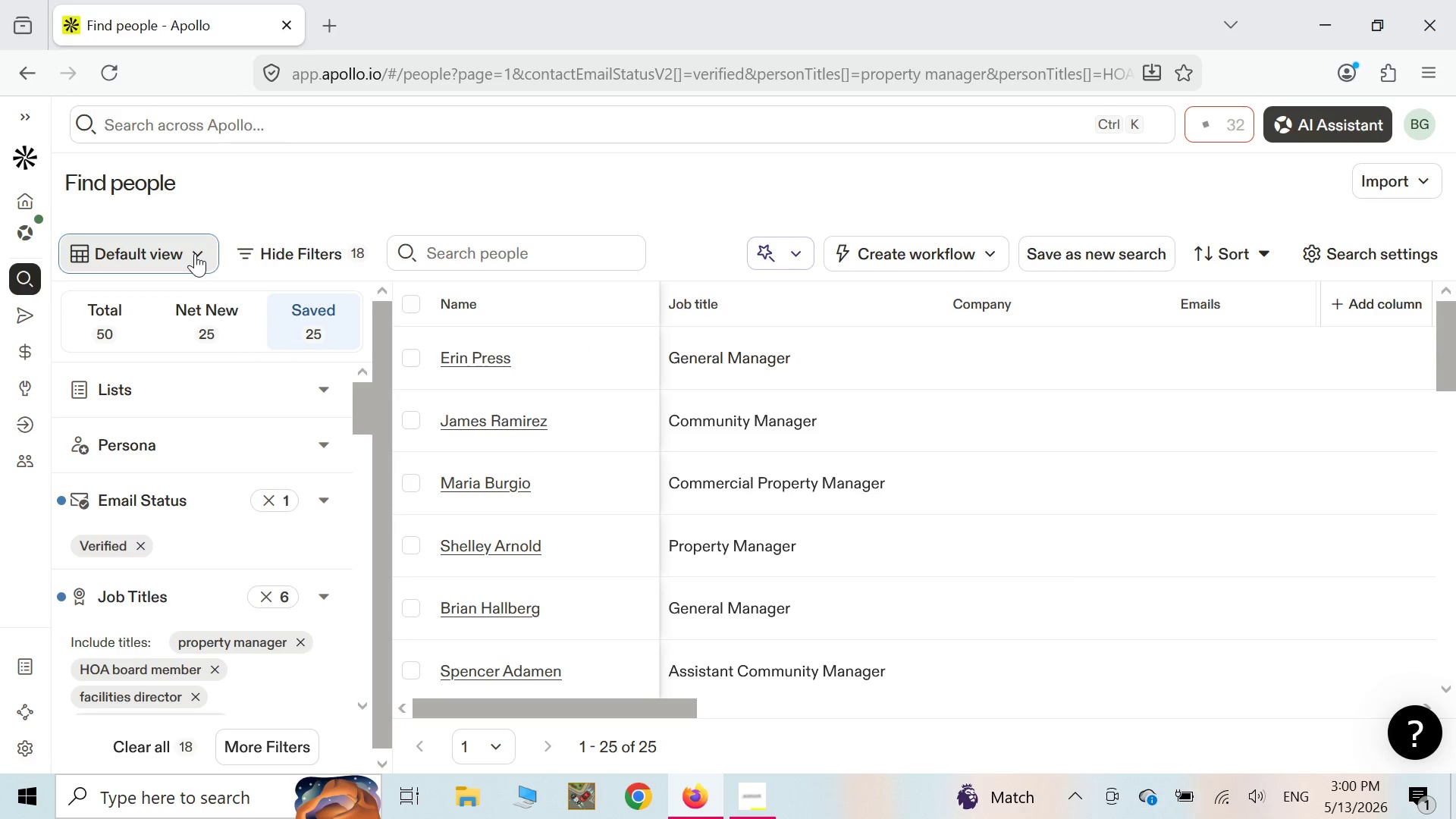 
left_click([195, 253])
 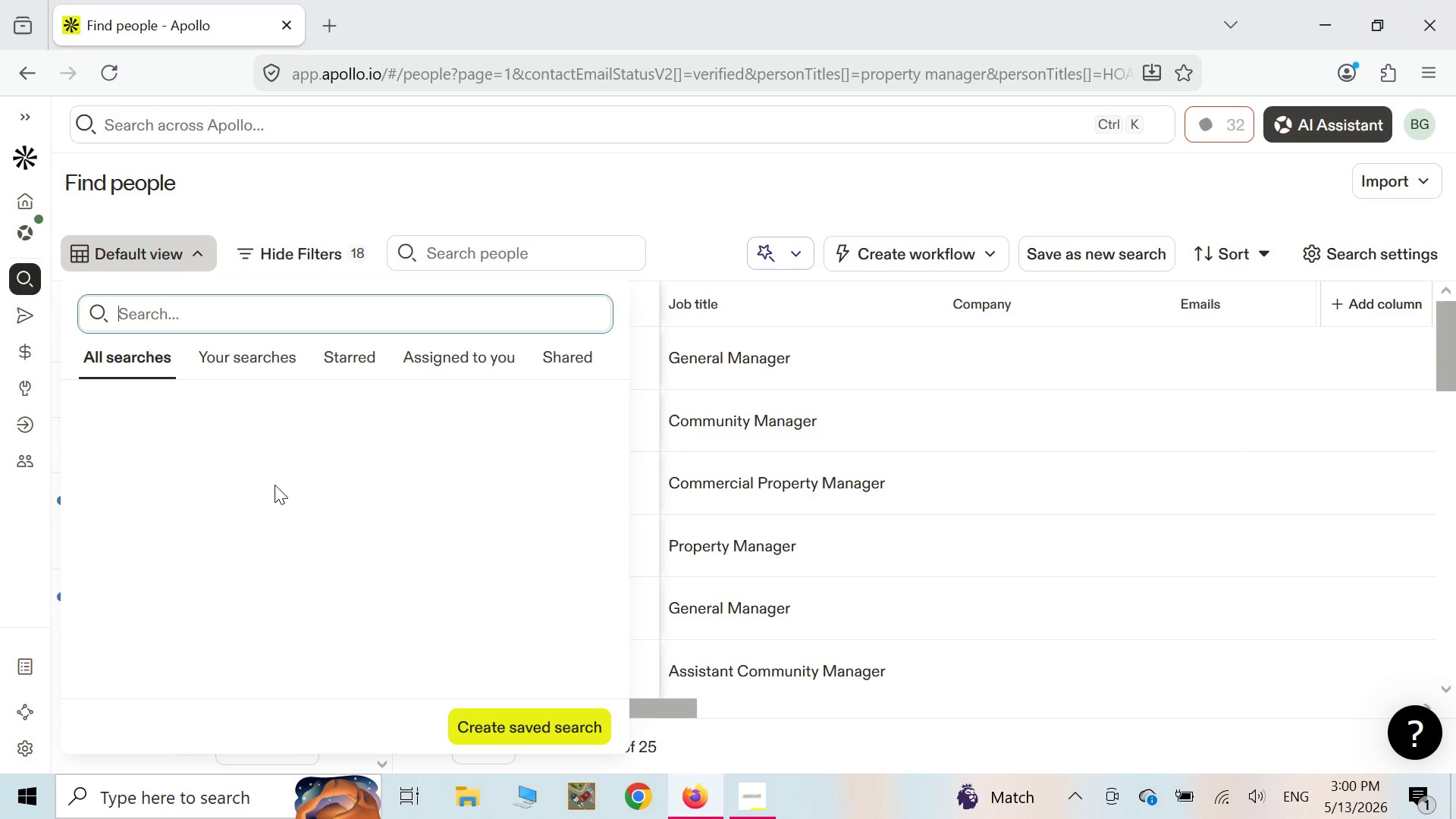 
mouse_move([389, 495])
 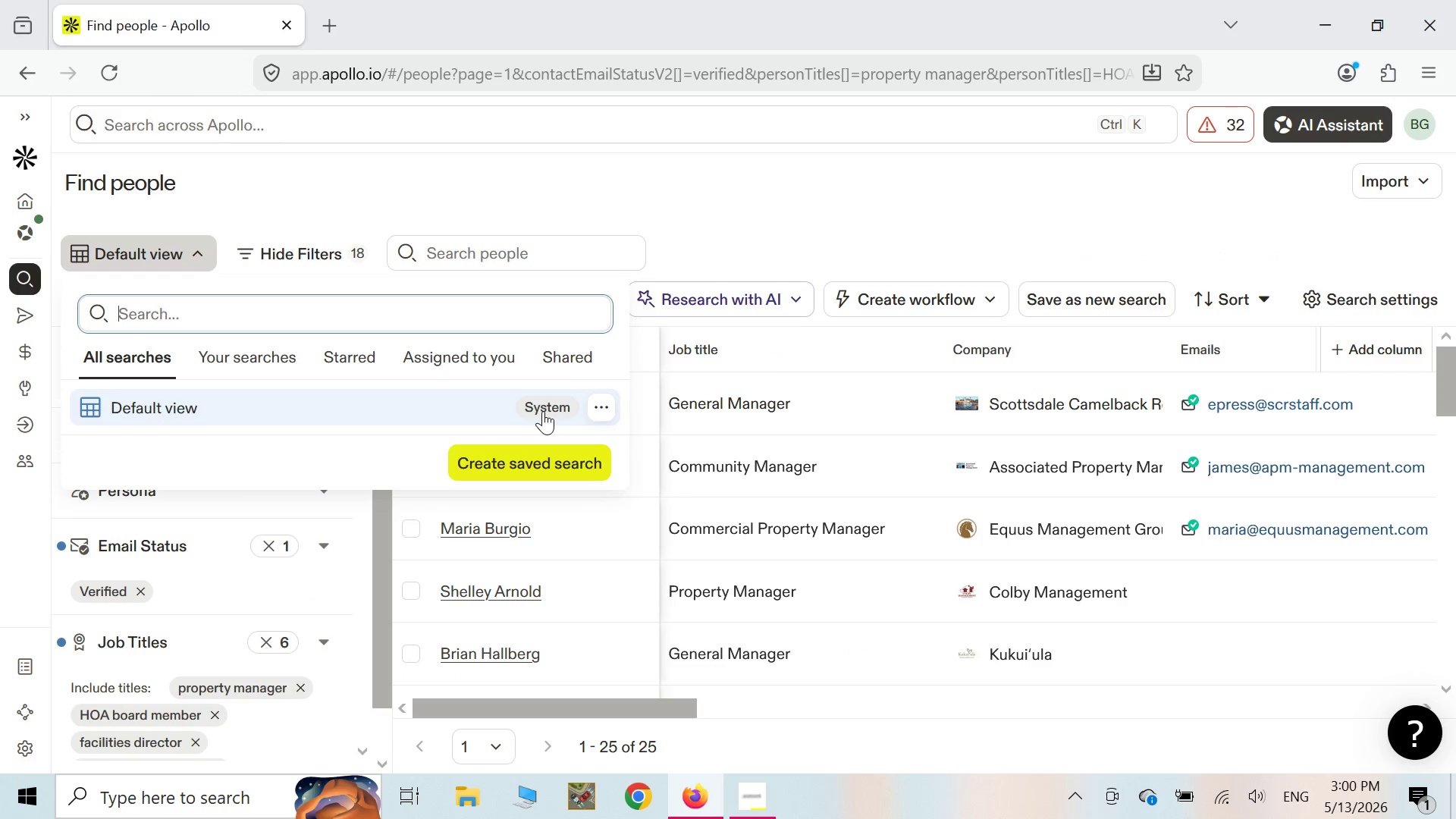 
left_click([539, 411])
 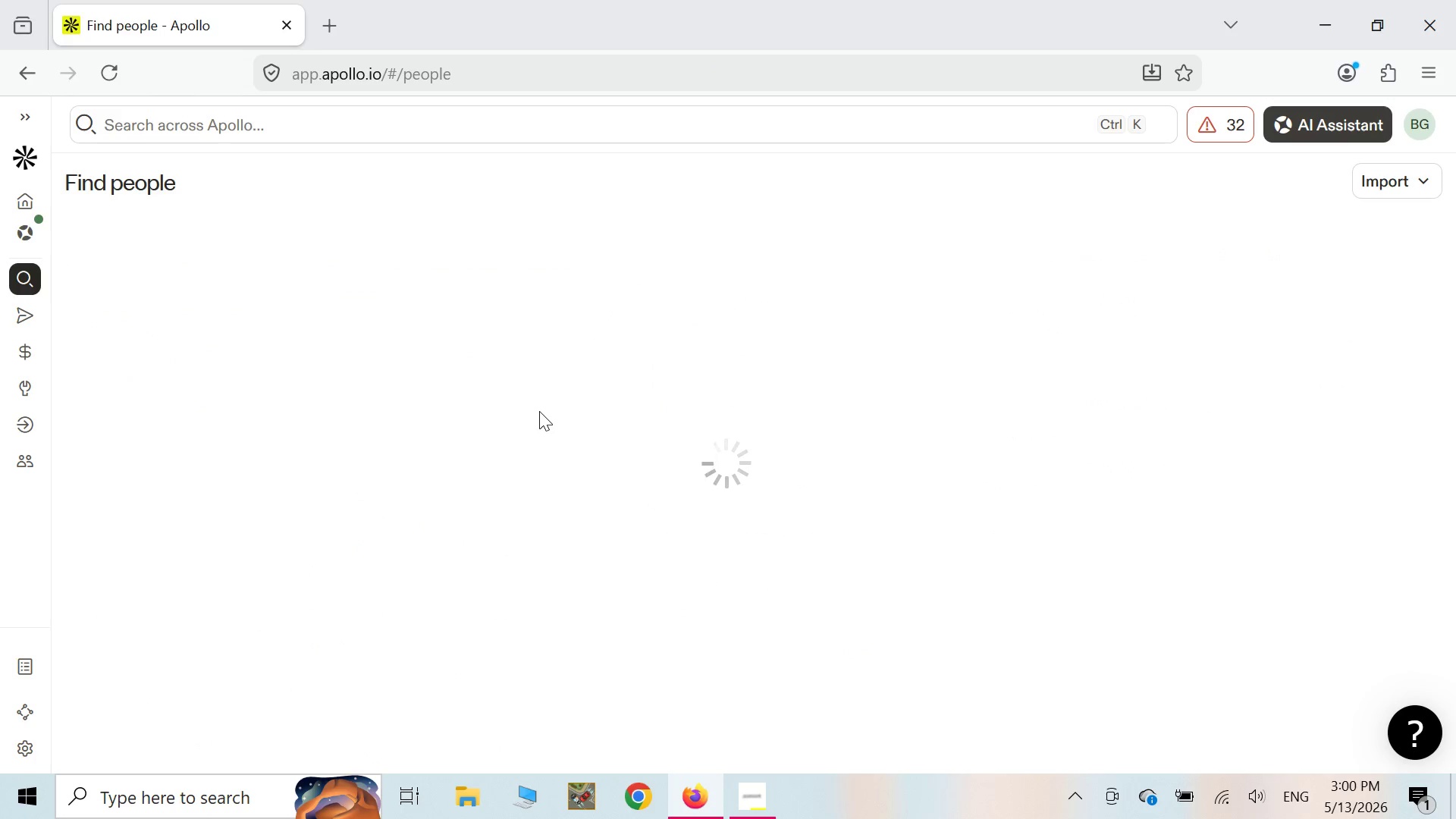 
mouse_move([603, 425])
 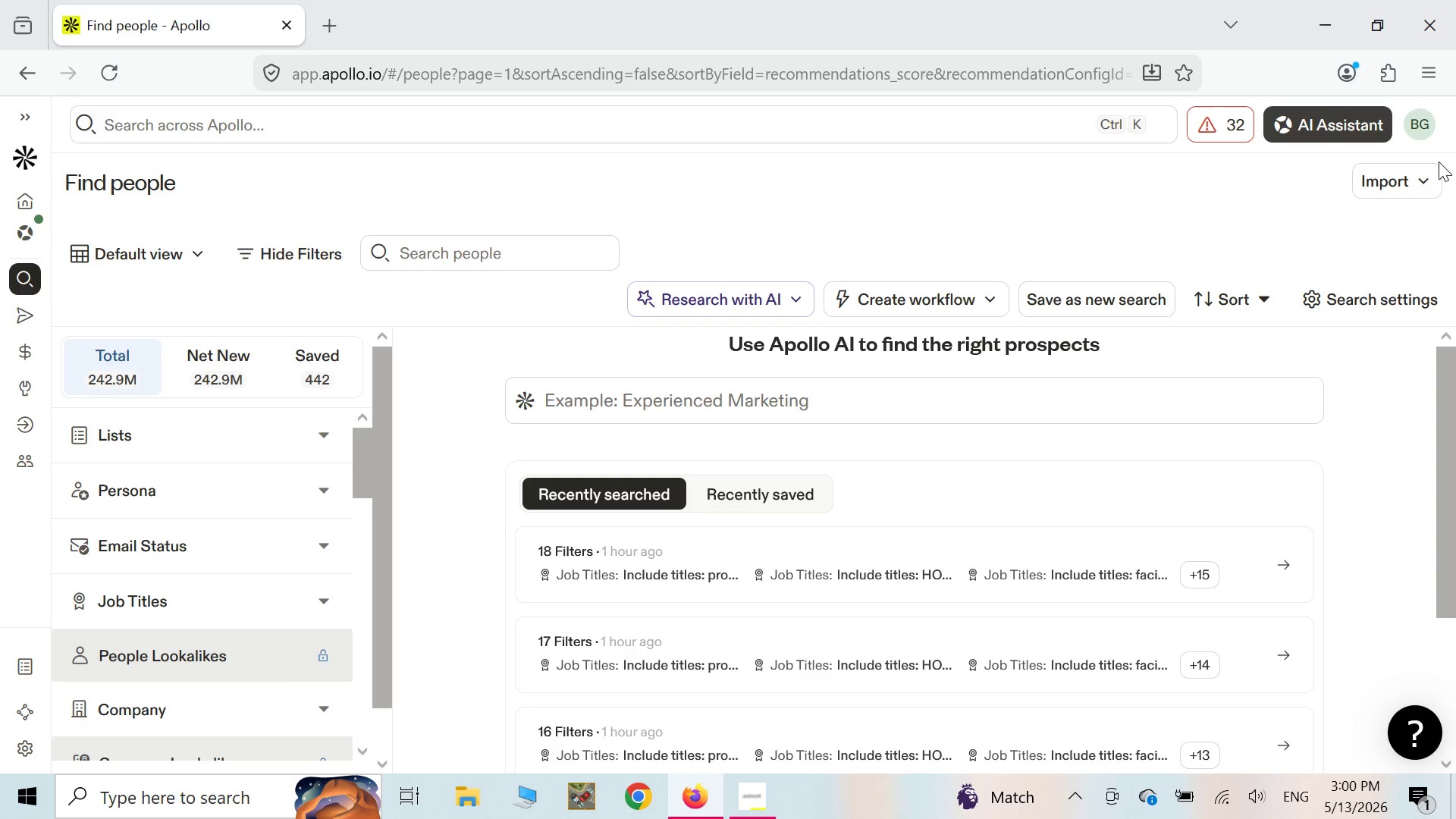 
left_click([1406, 179])
 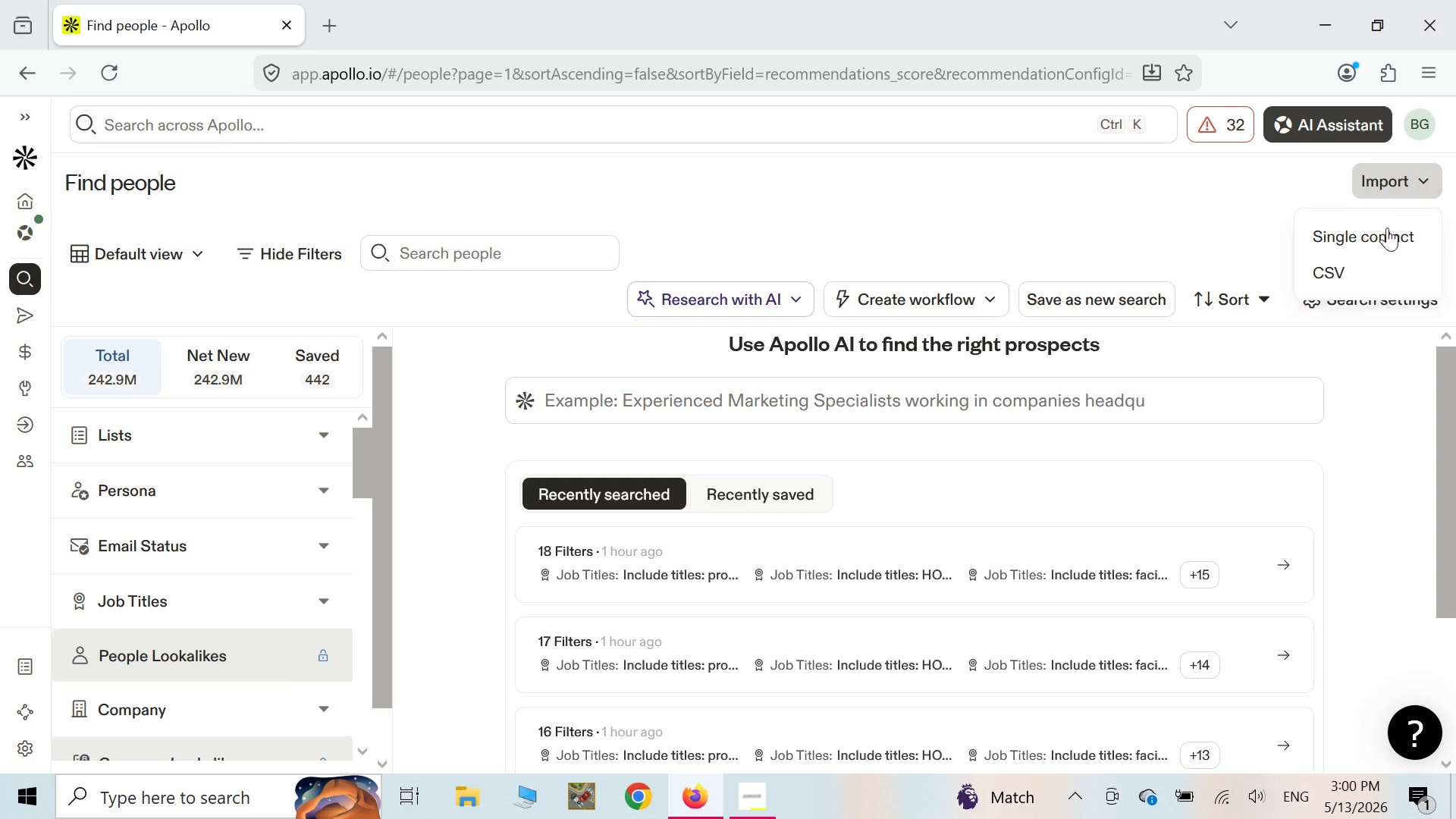 
left_click([1362, 281])
 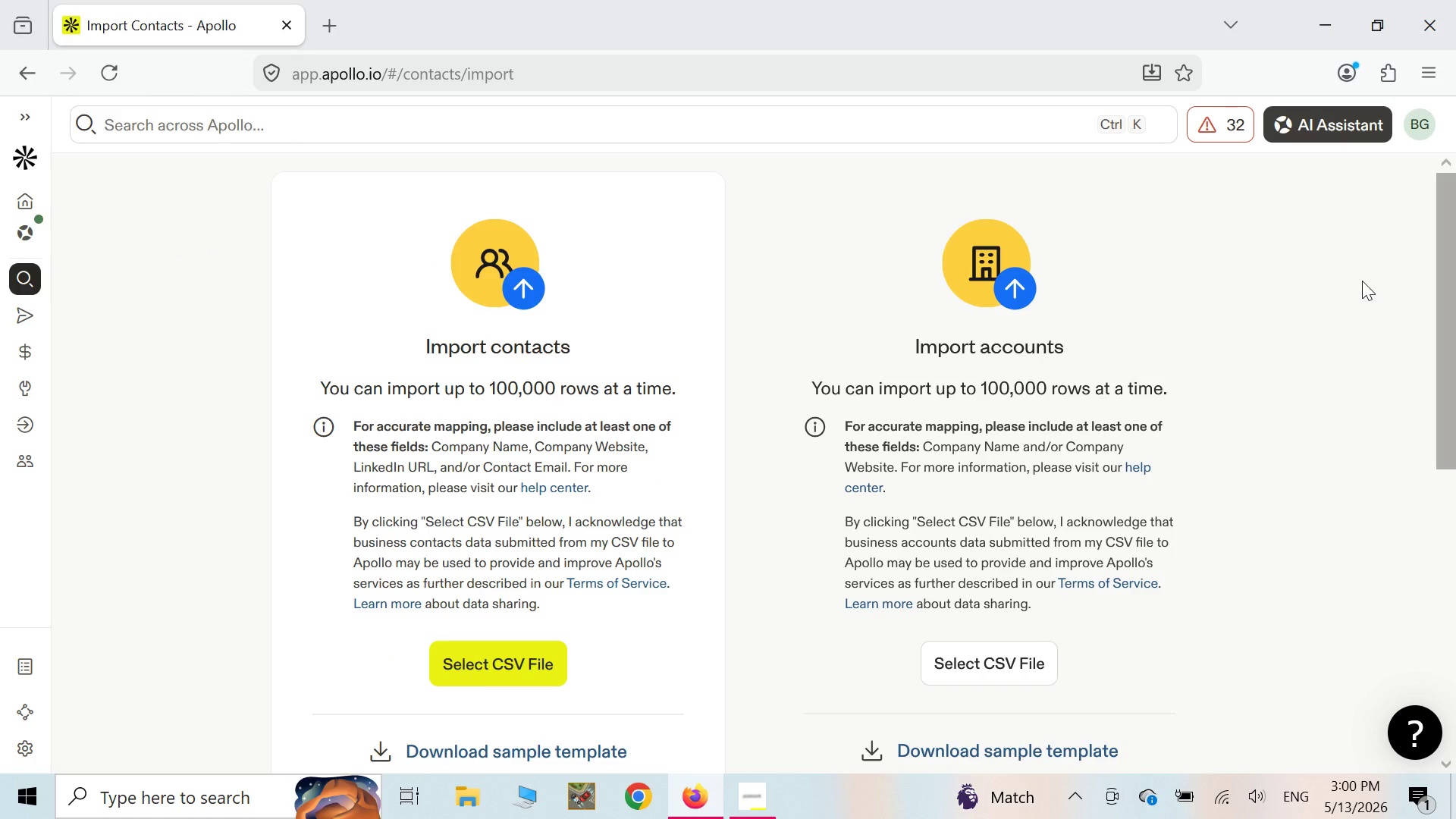 
wait(5.95)
 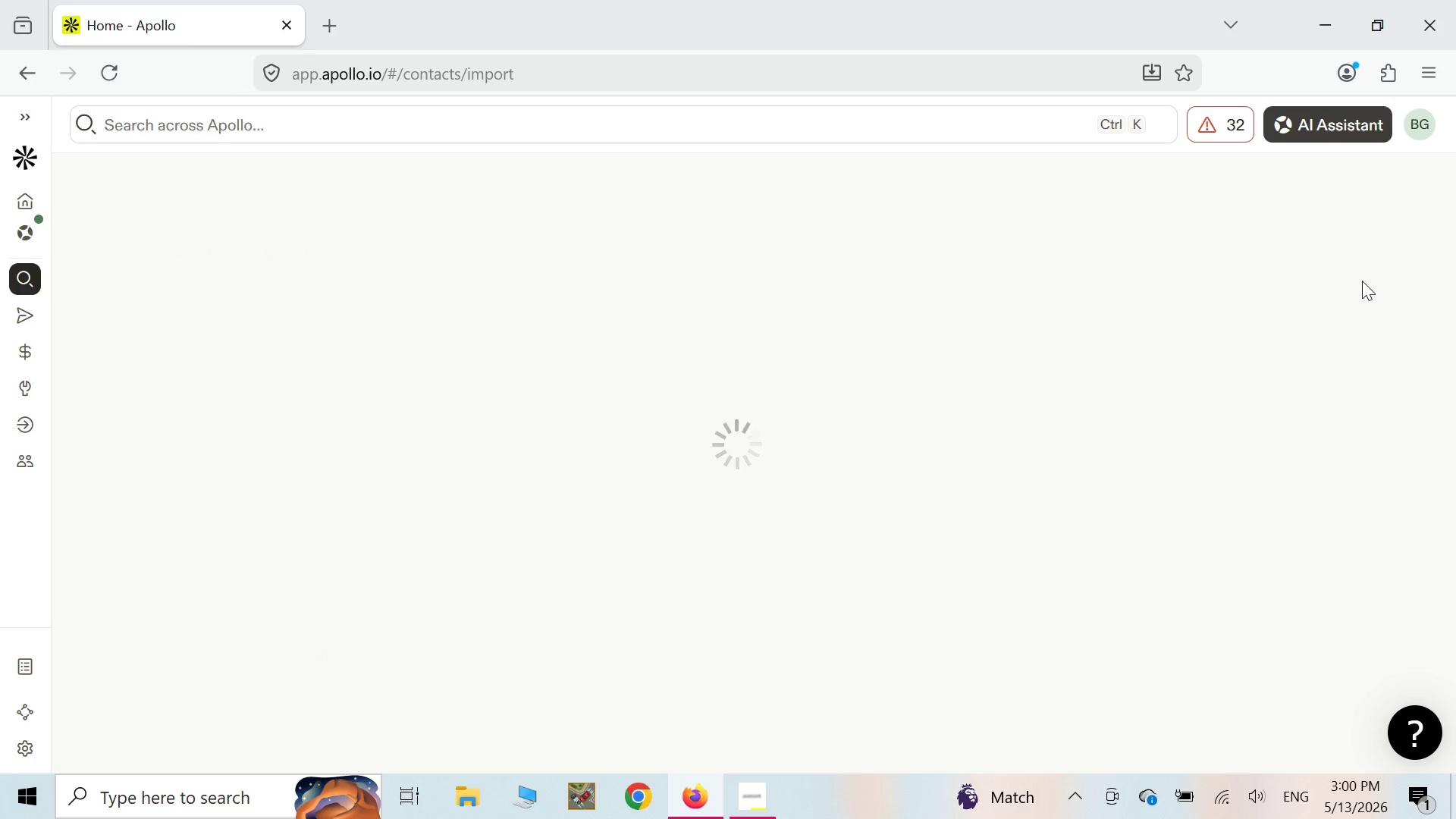 
left_click([490, 660])
 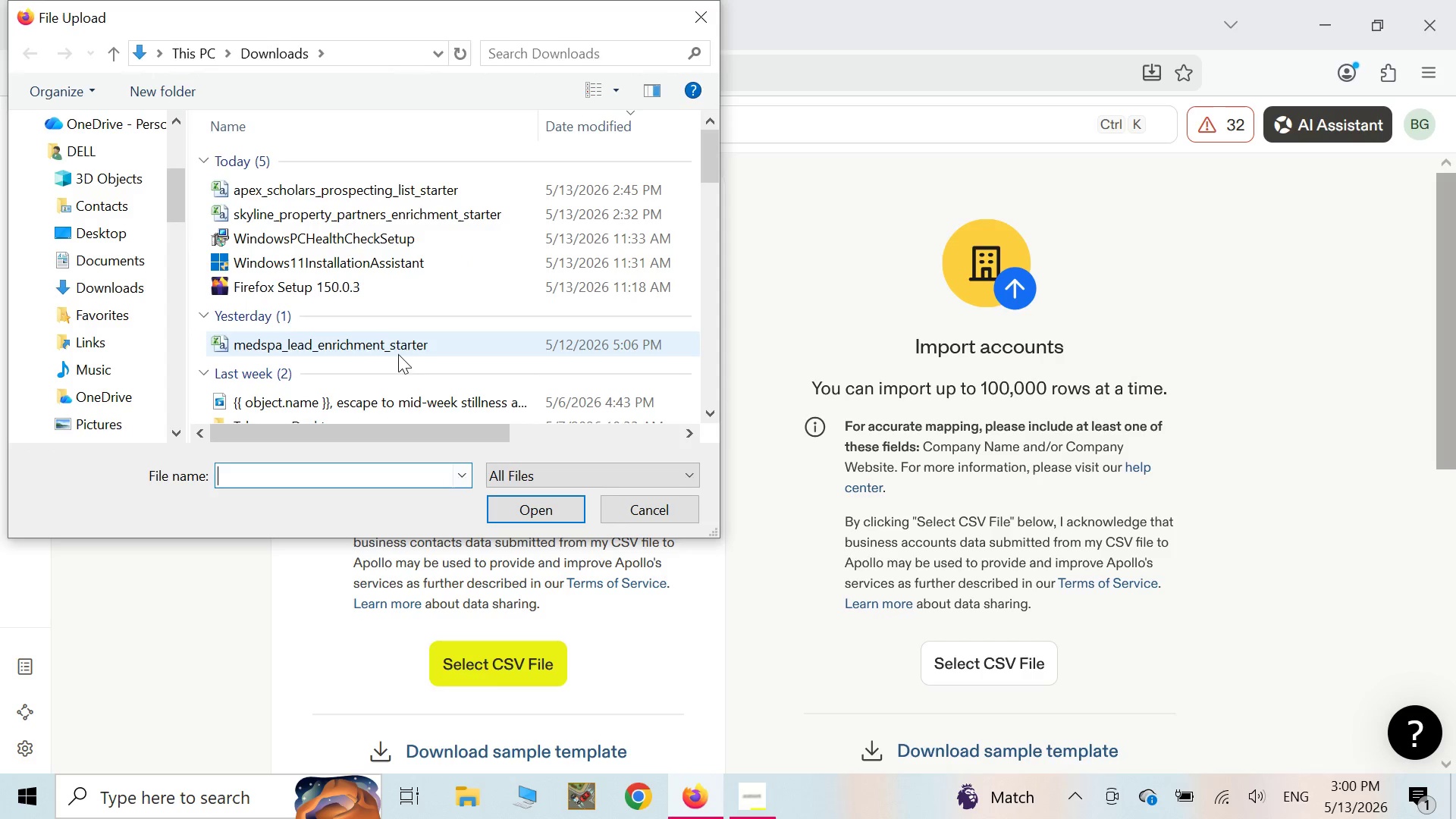 
left_click([589, 183])
 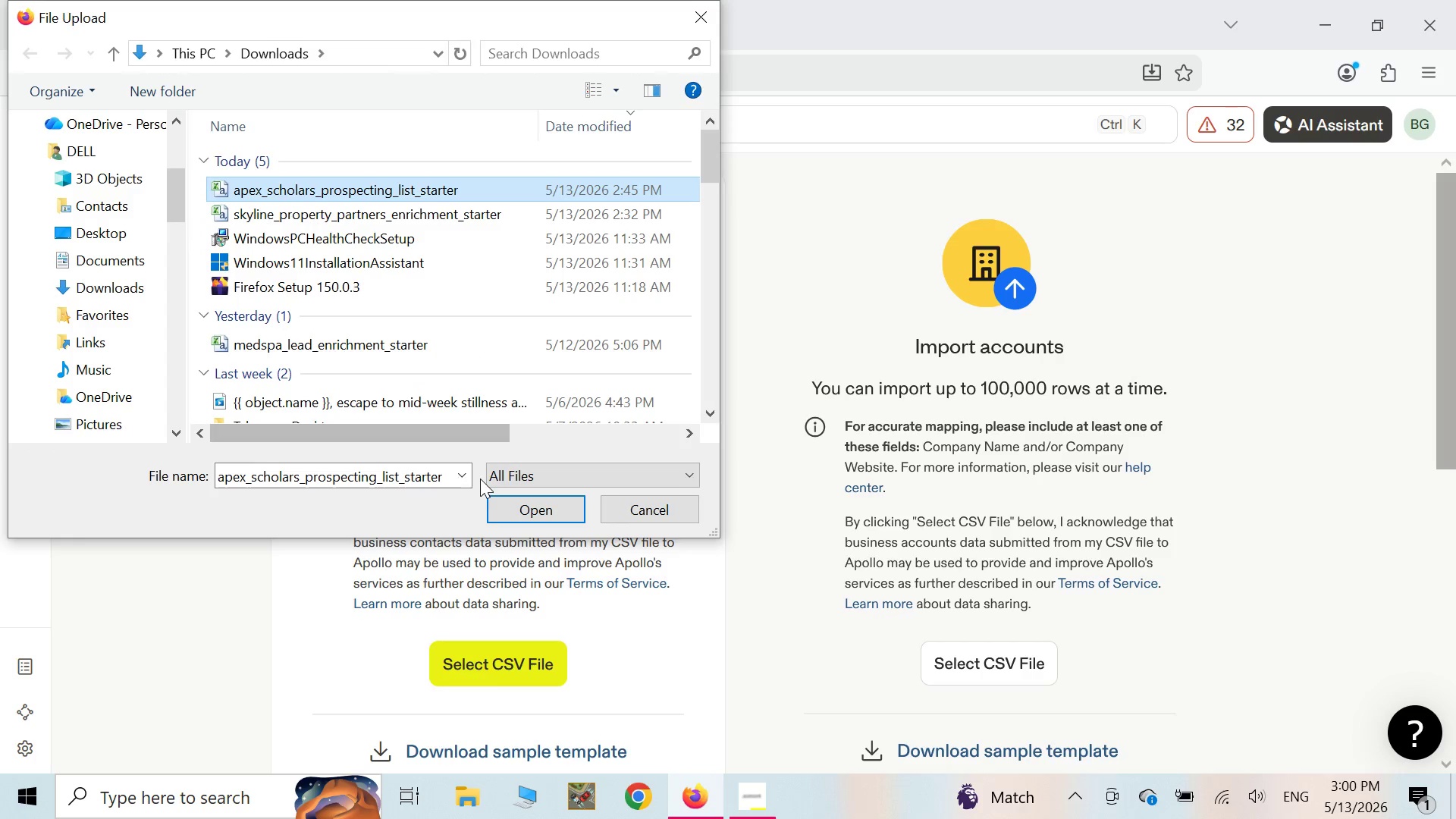 
left_click([535, 511])
 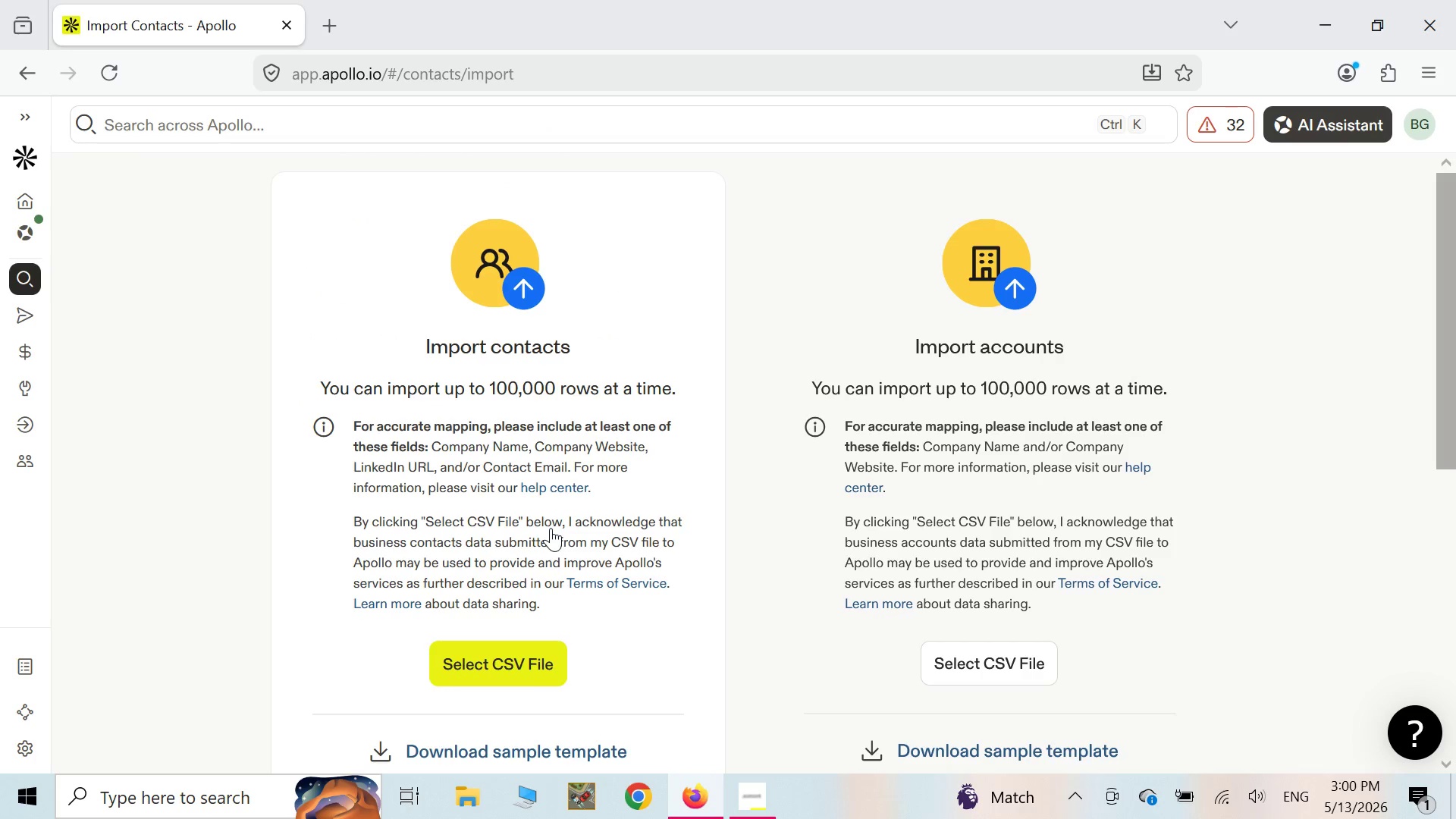 
mouse_move([582, 524])
 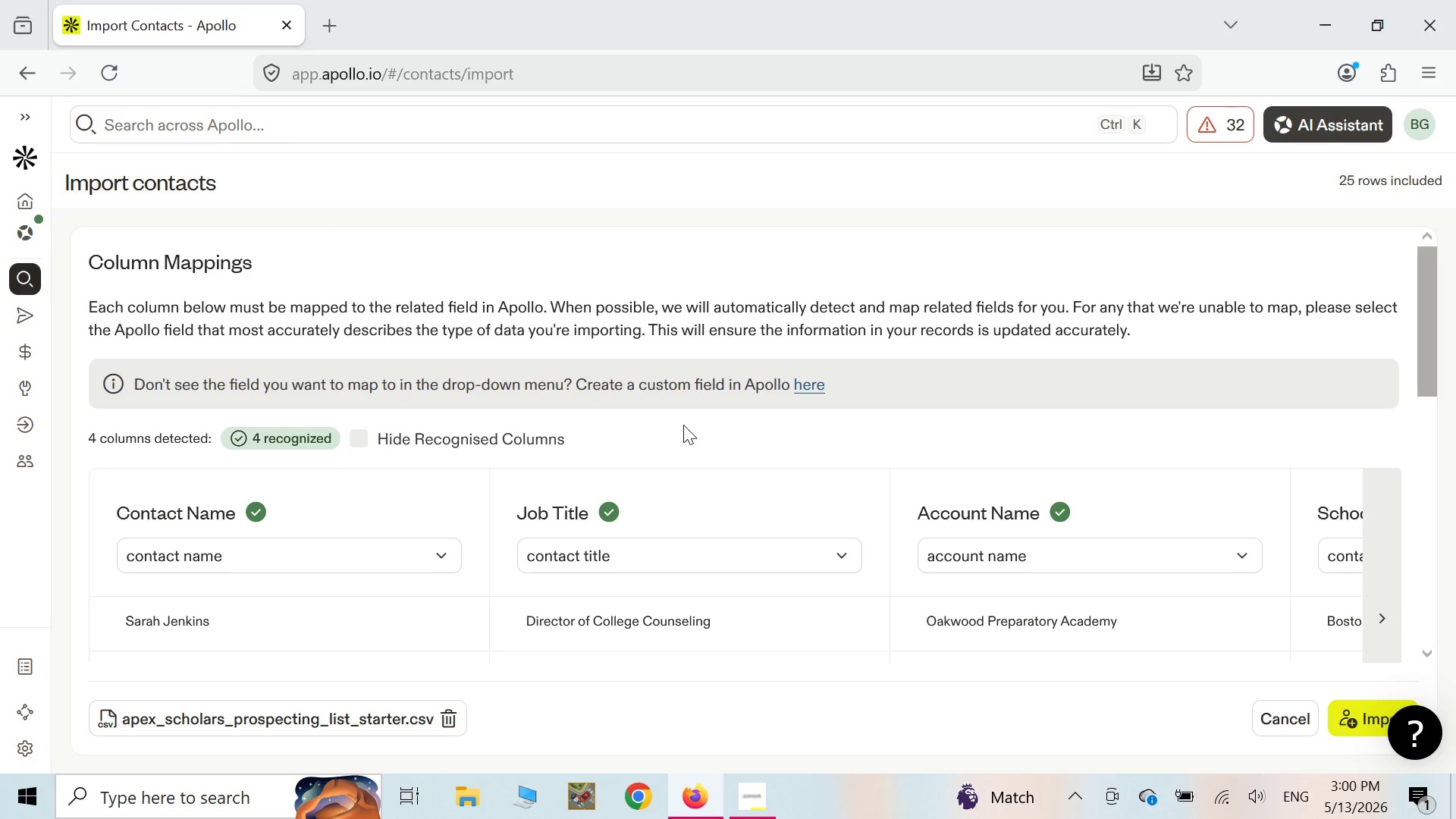 
right_click([683, 425])
 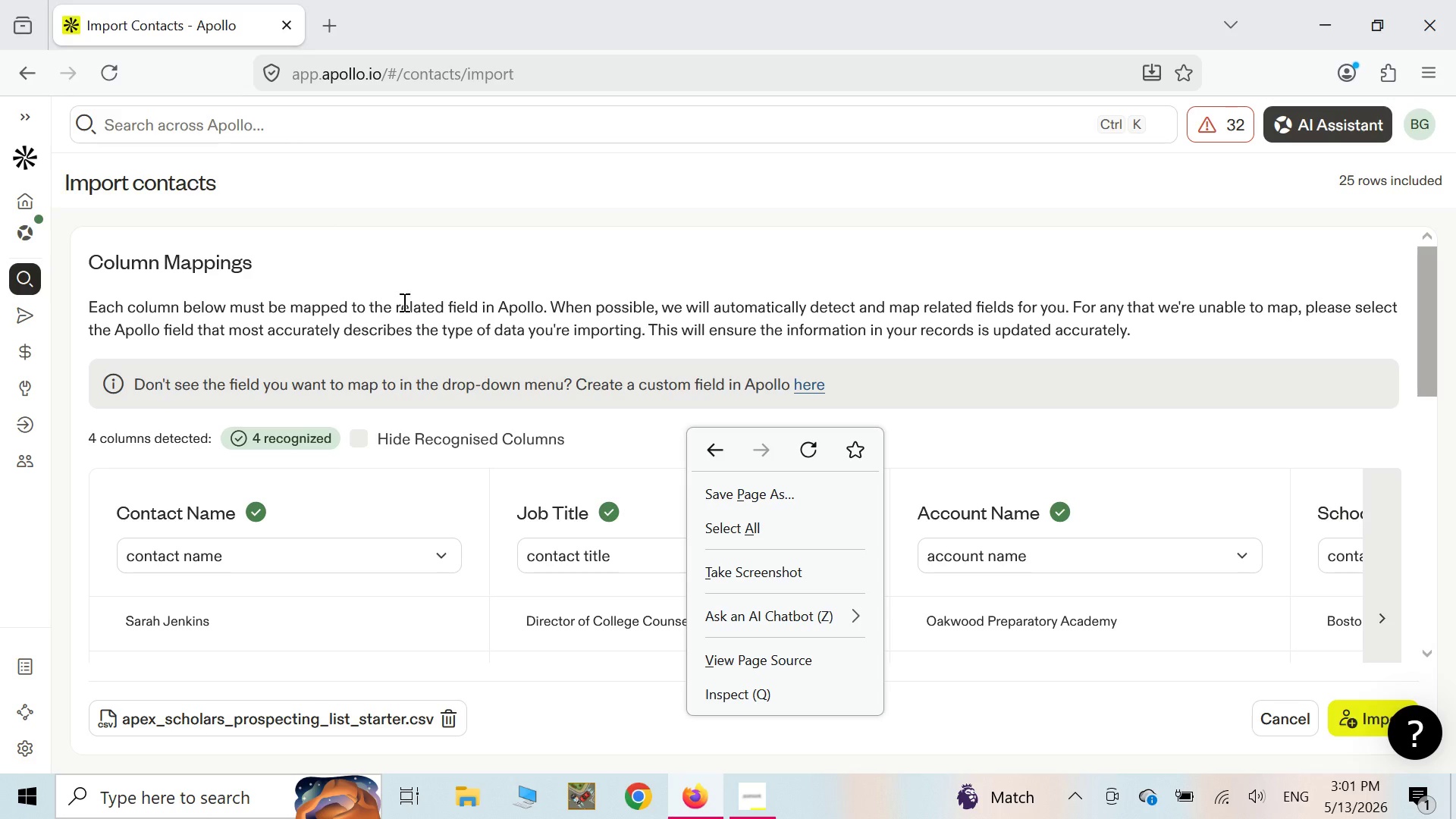 
wait(18.39)
 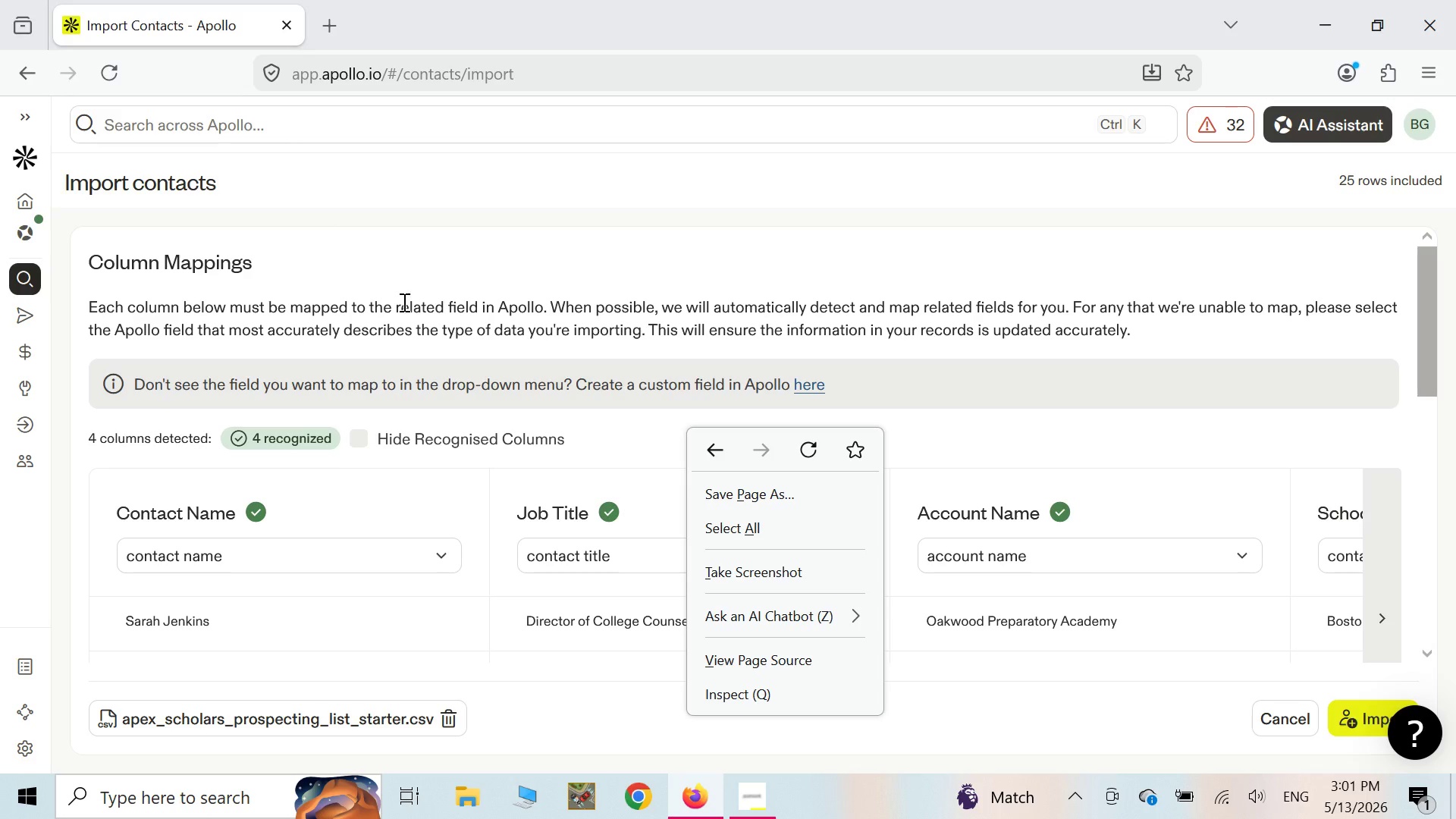 
left_click([719, 573])
 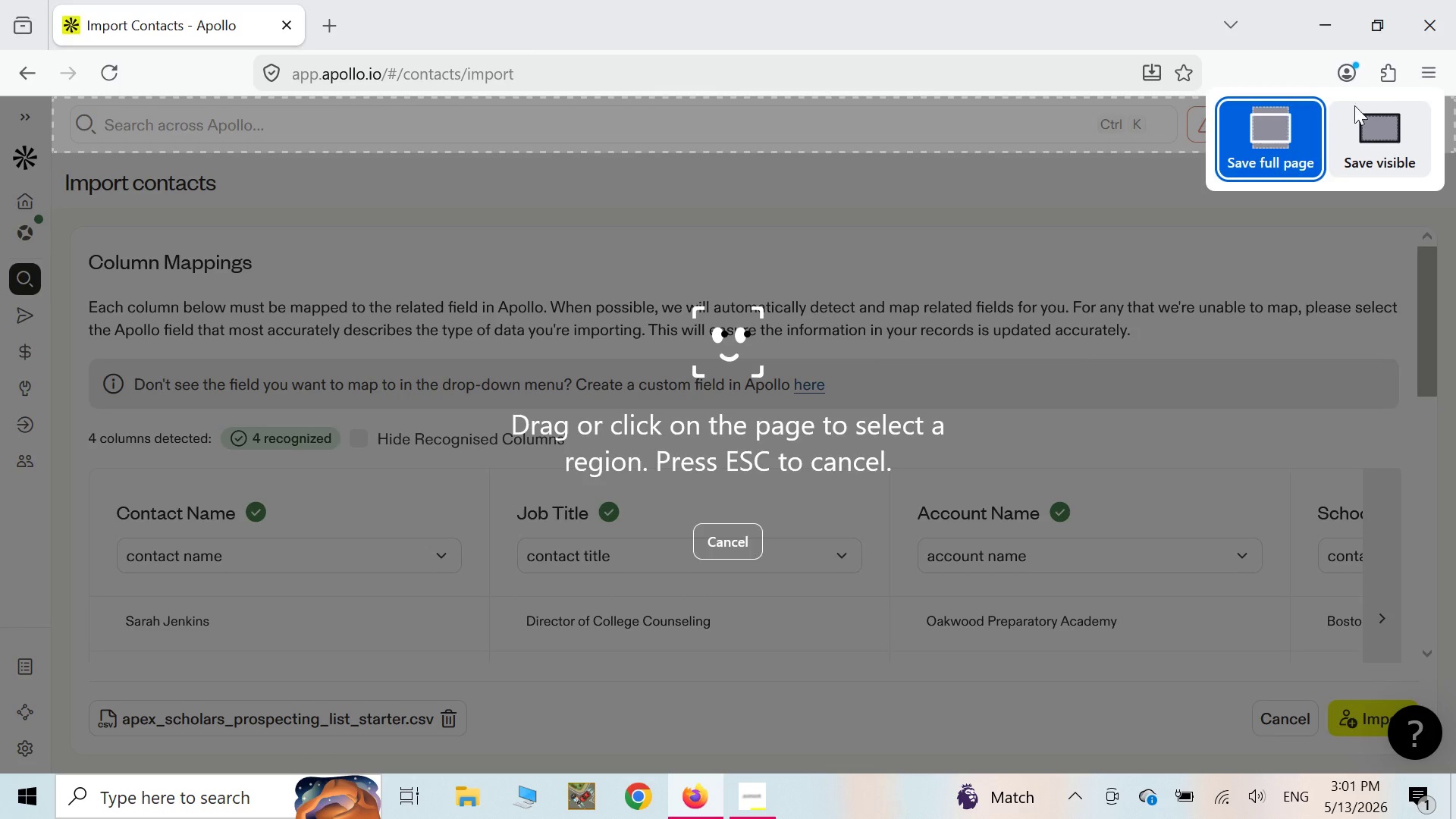 
left_click([1294, 148])
 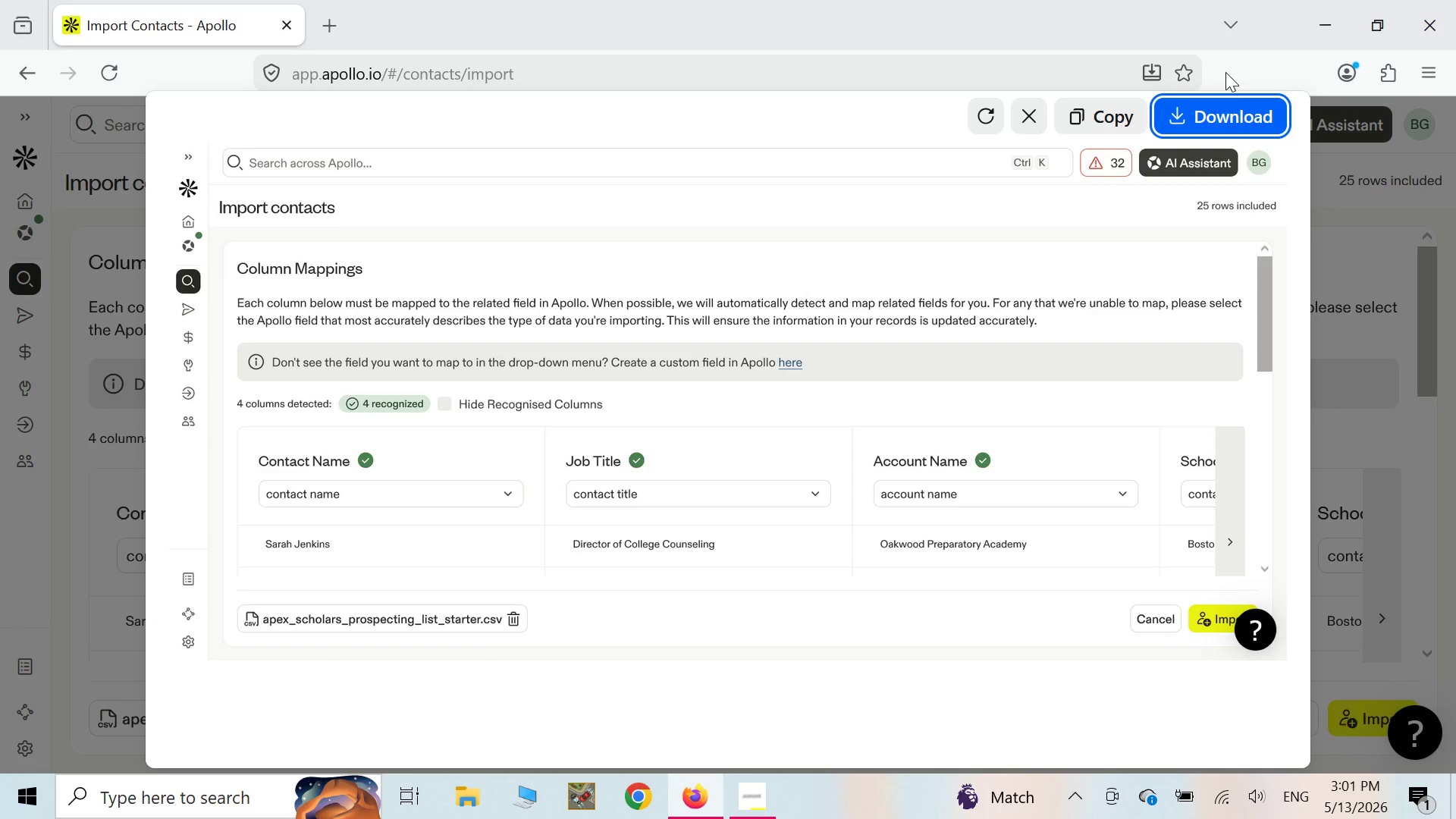 
left_click([1229, 115])
 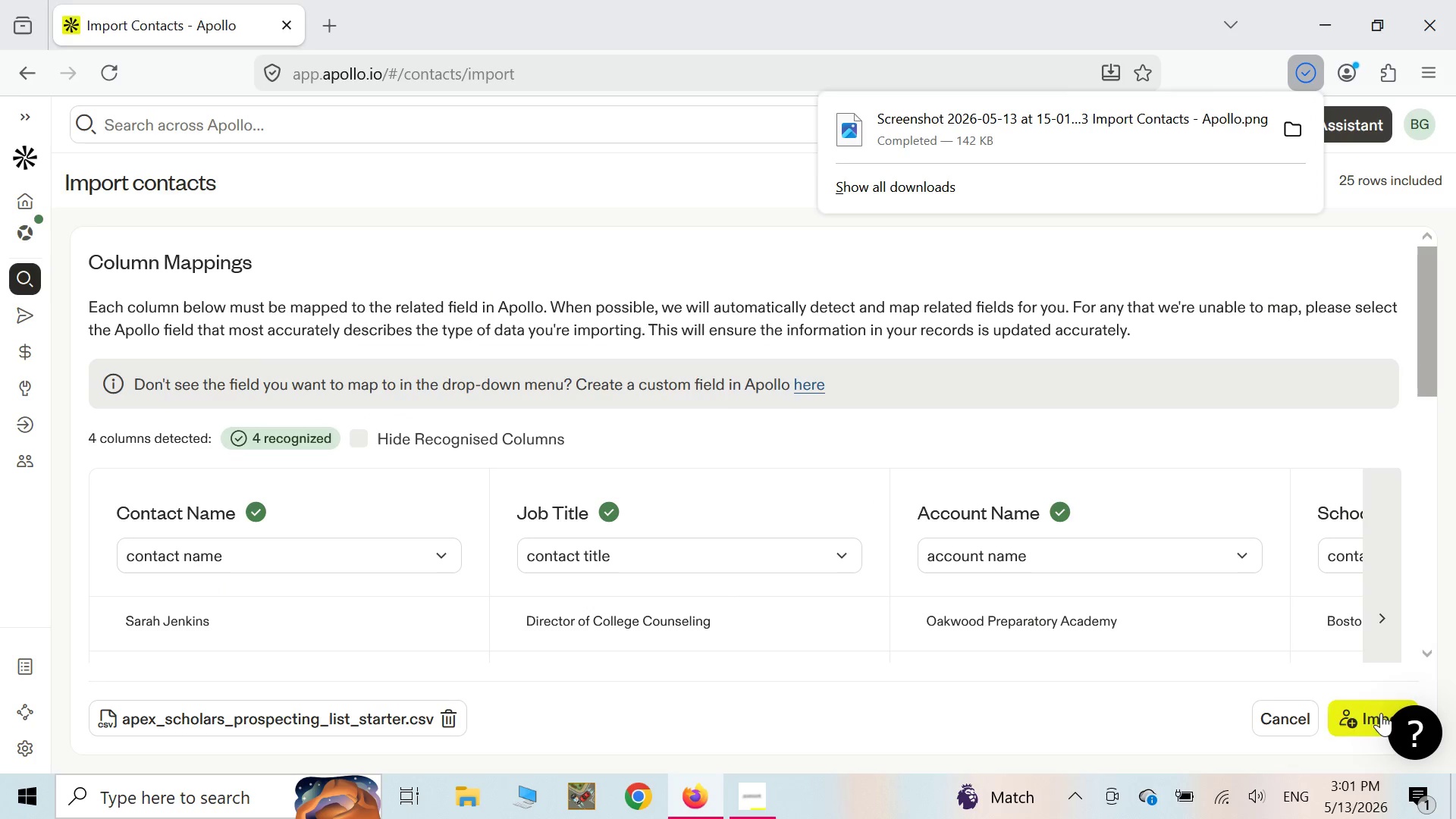 
left_click([1380, 715])
 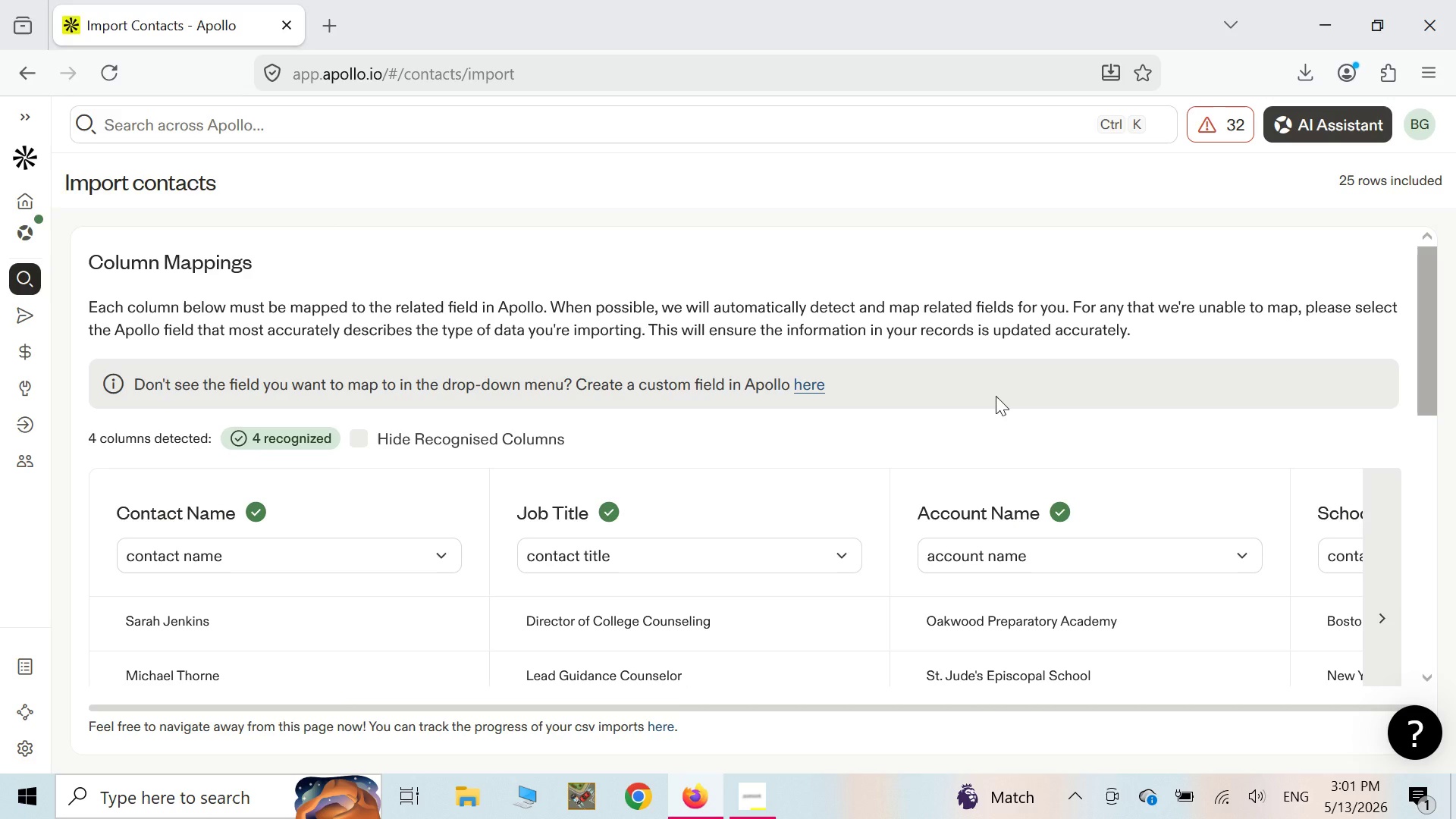 
wait(18.08)
 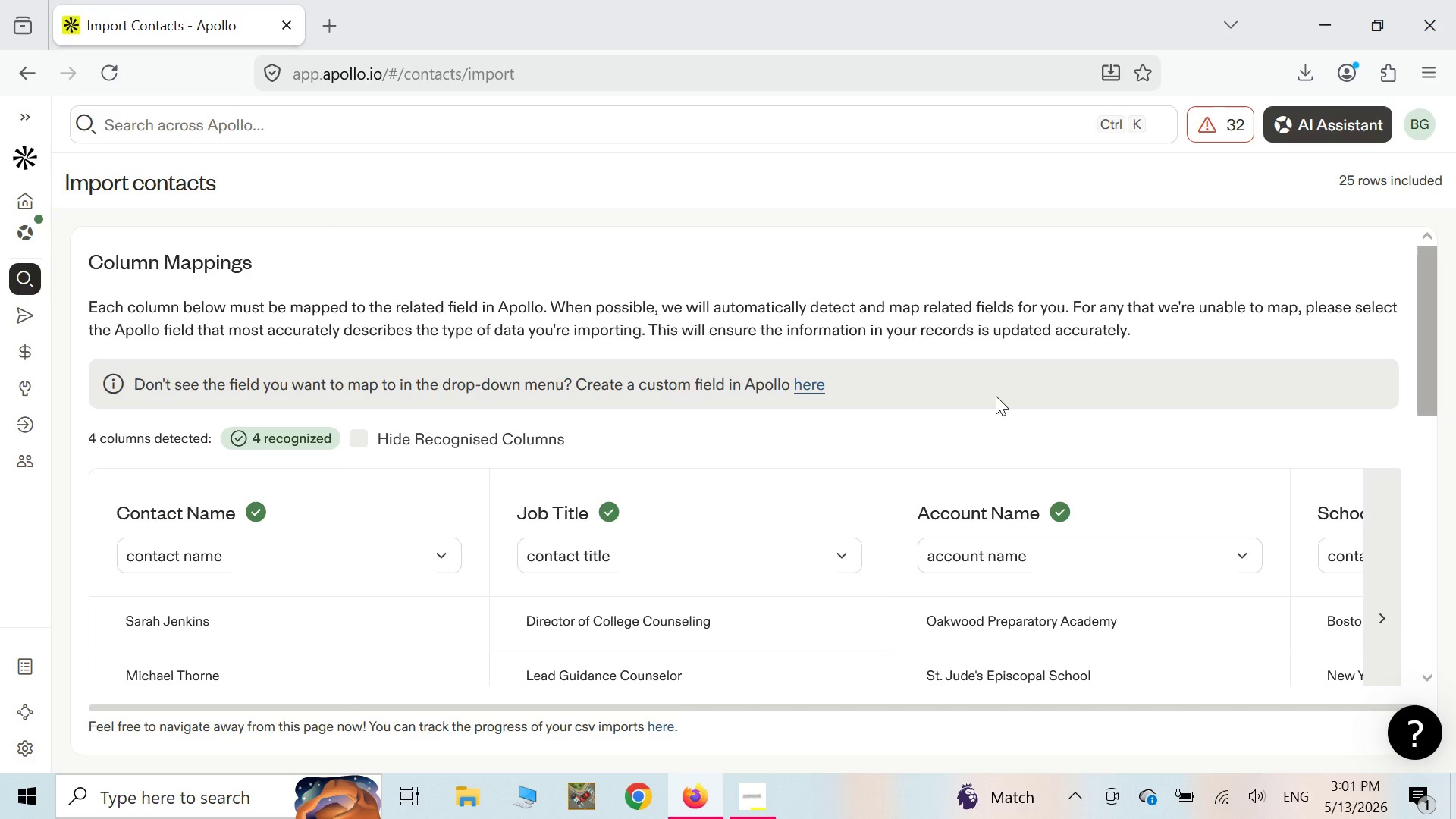 
left_click([652, 731])
 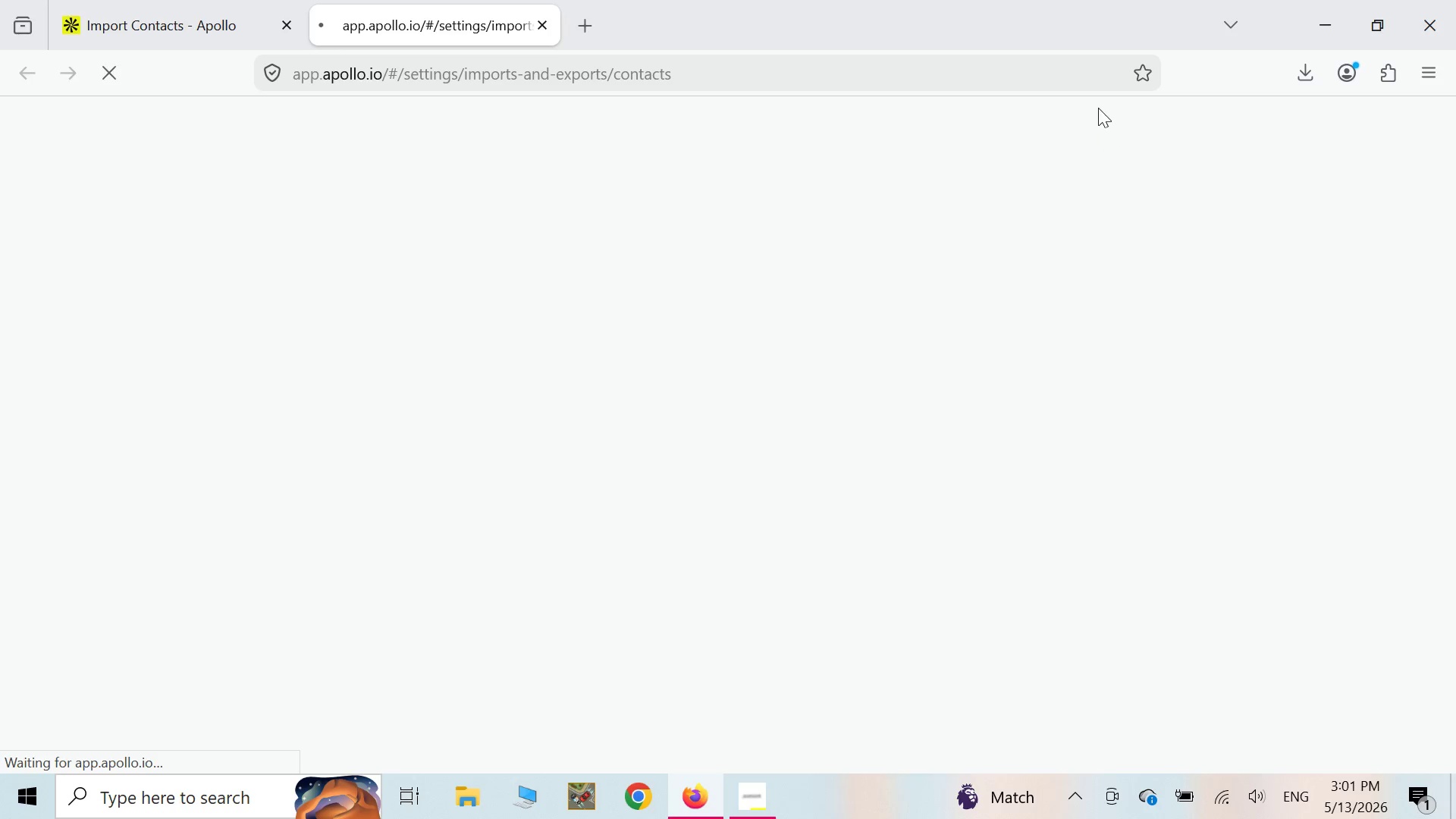 
wait(27.33)
 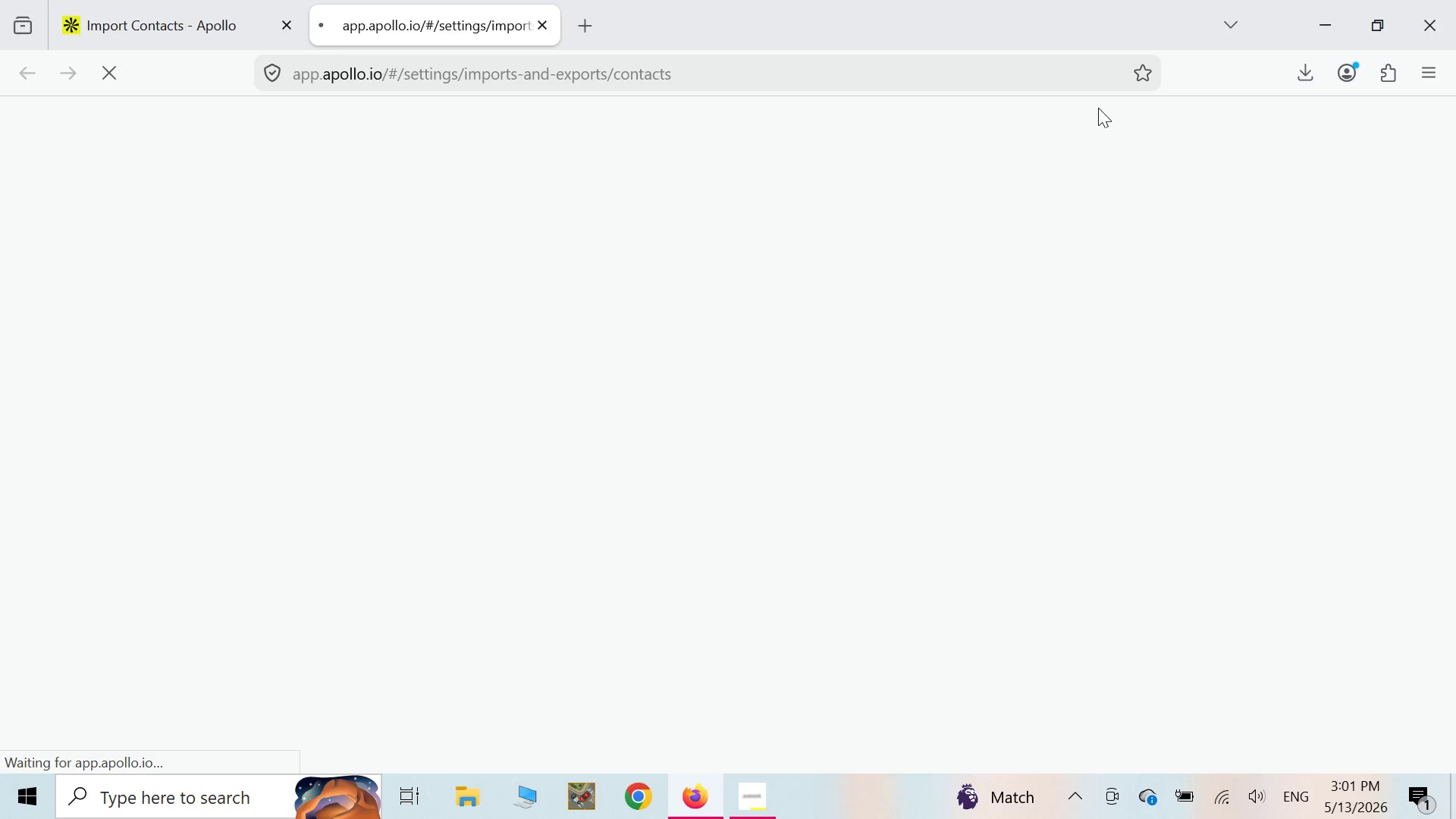 
left_click([541, 32])
 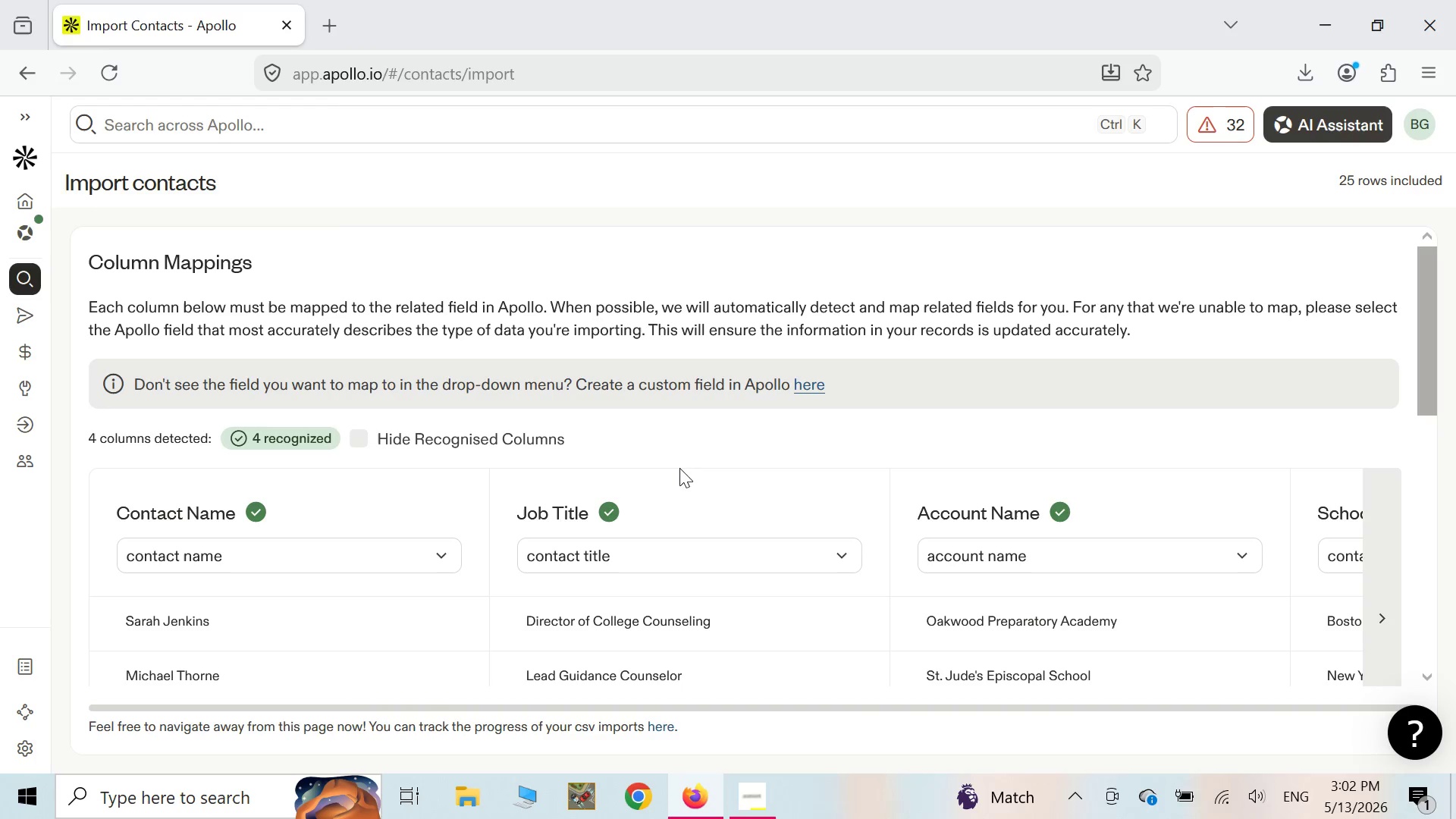 
scroll: coordinate [713, 485], scroll_direction: down, amount: 4.0
 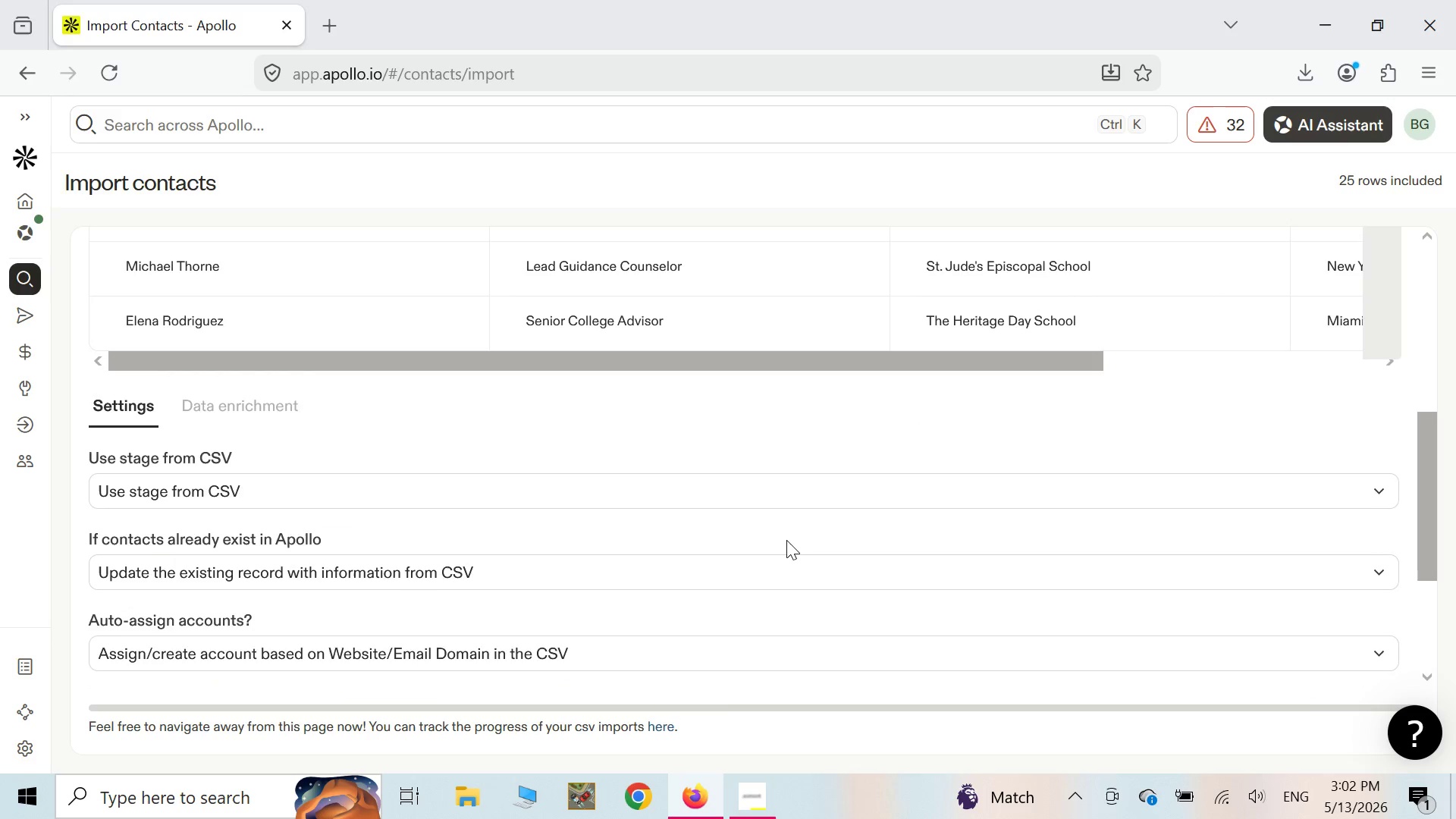 
scroll: coordinate [824, 418], scroll_direction: up, amount: 5.0
 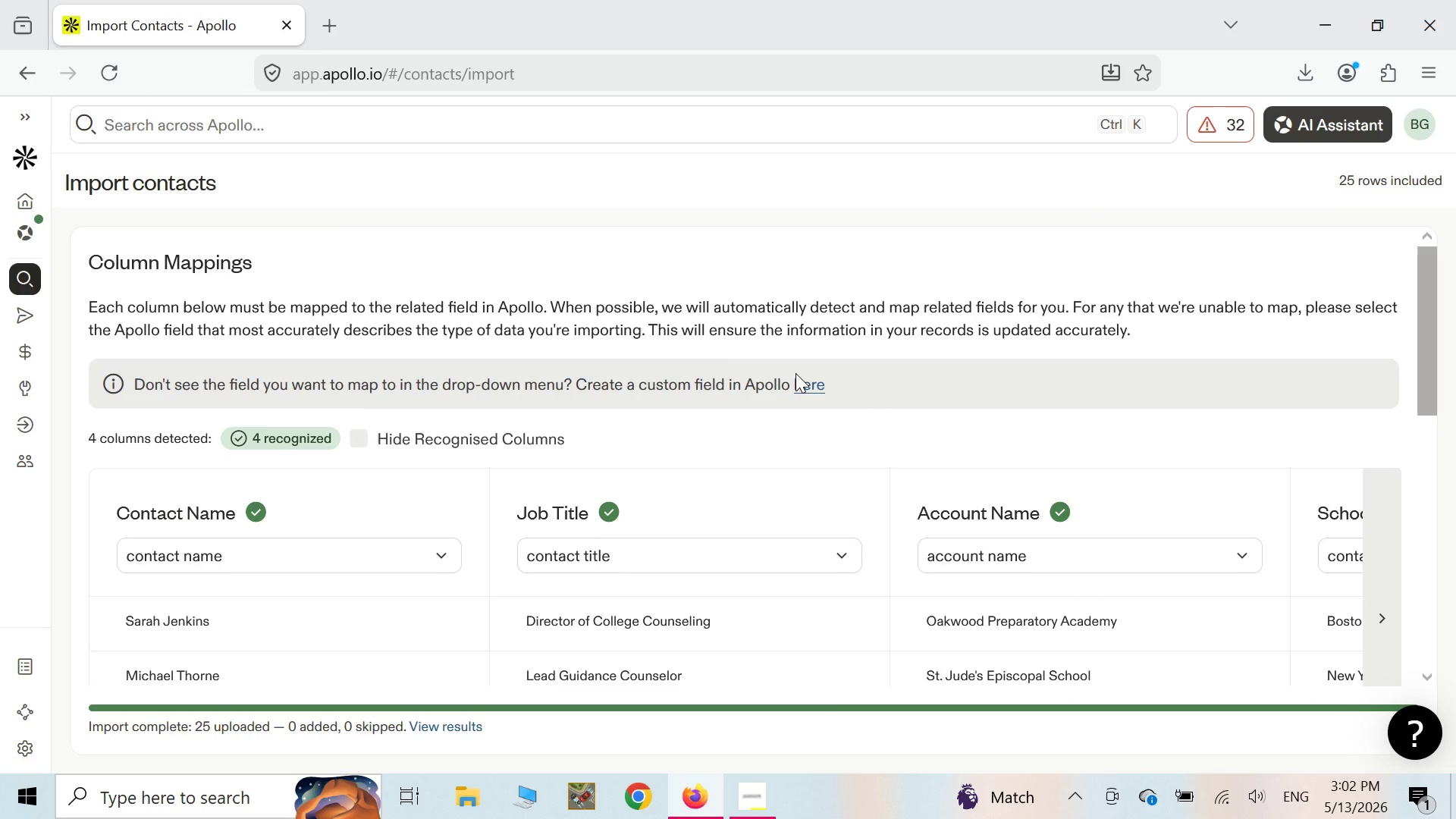 
wait(6.79)
 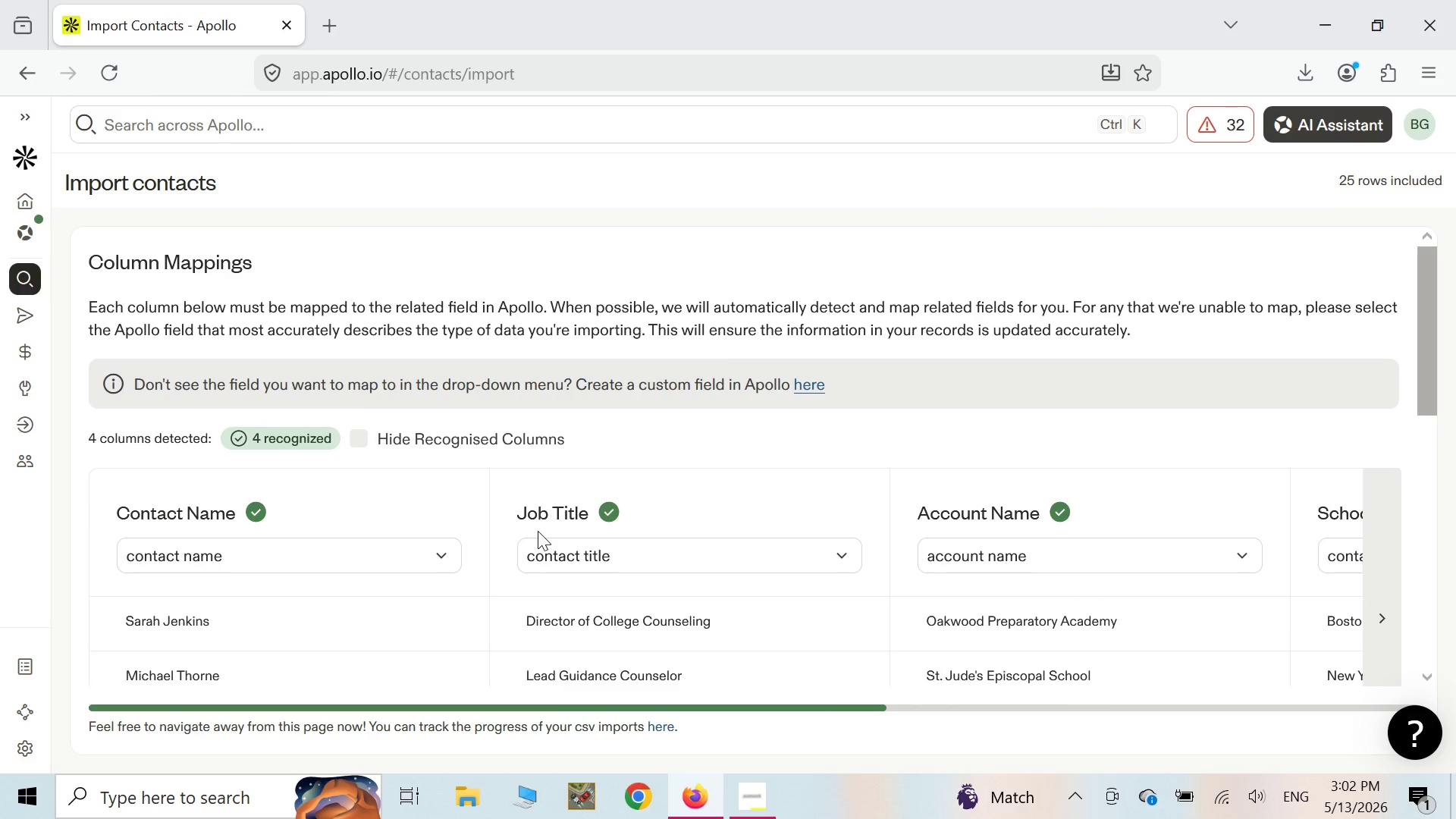 
left_click([462, 724])
 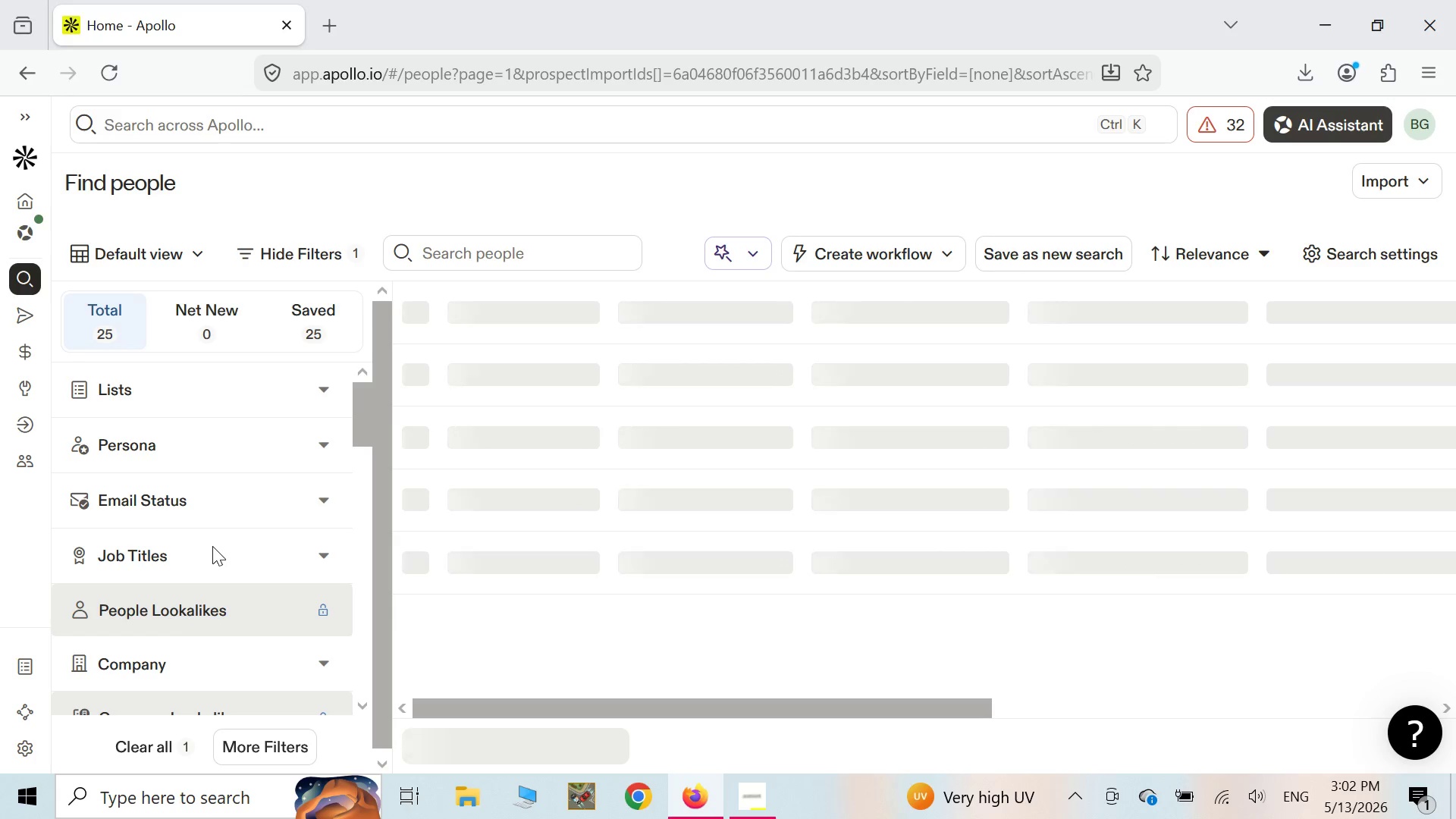 
wait(33.08)
 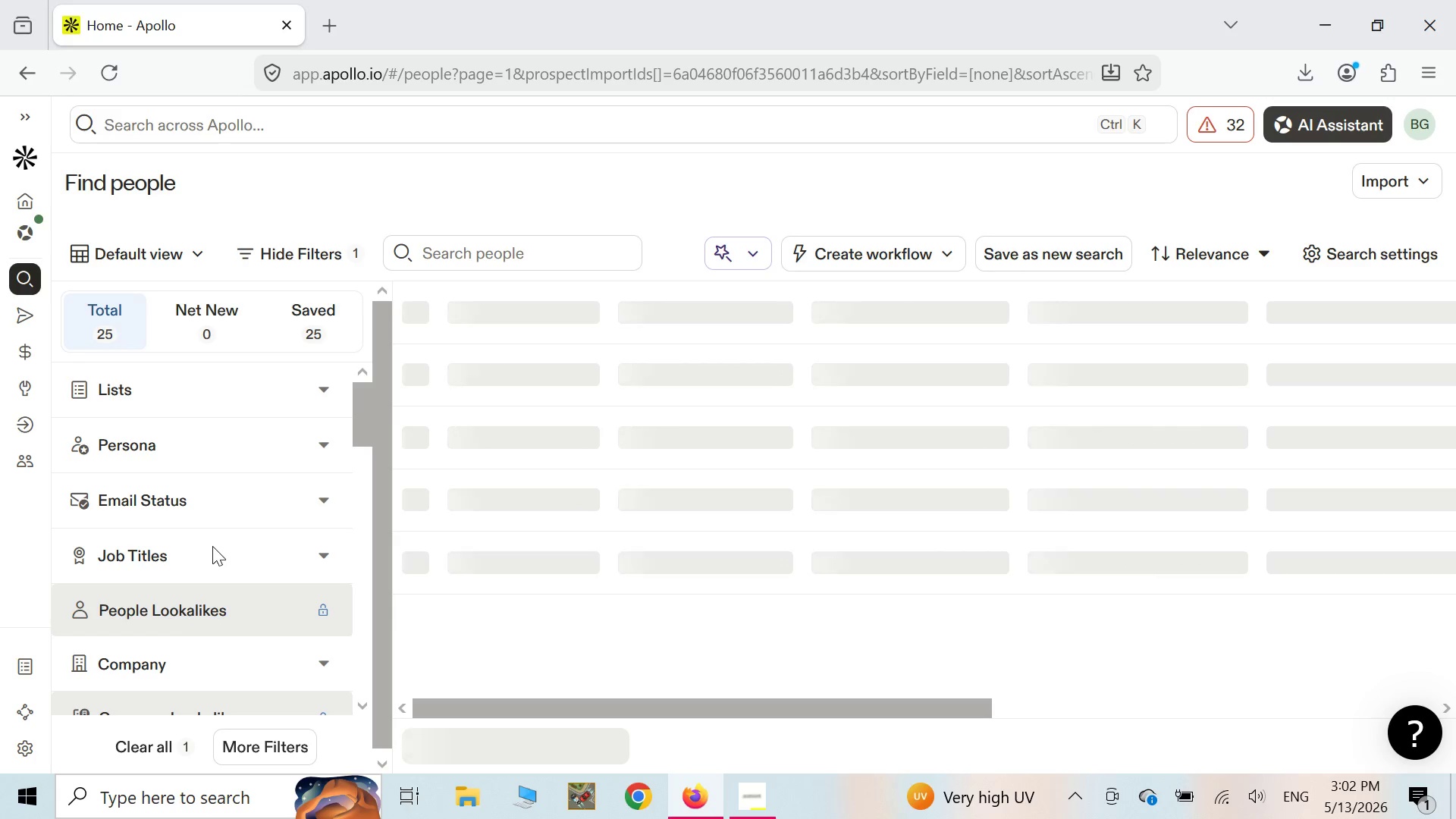 
left_click([279, 443])
 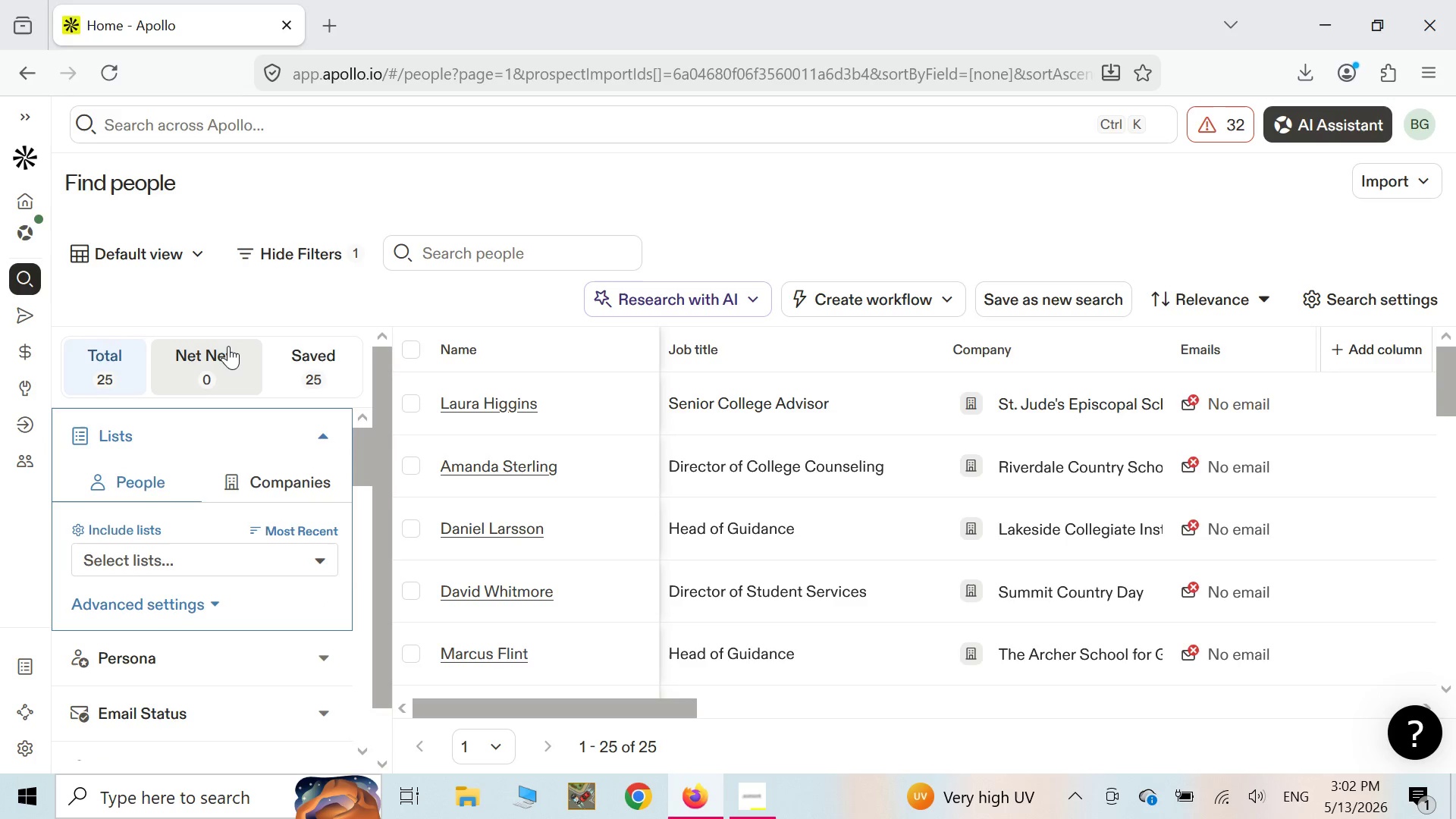 
wait(5.41)
 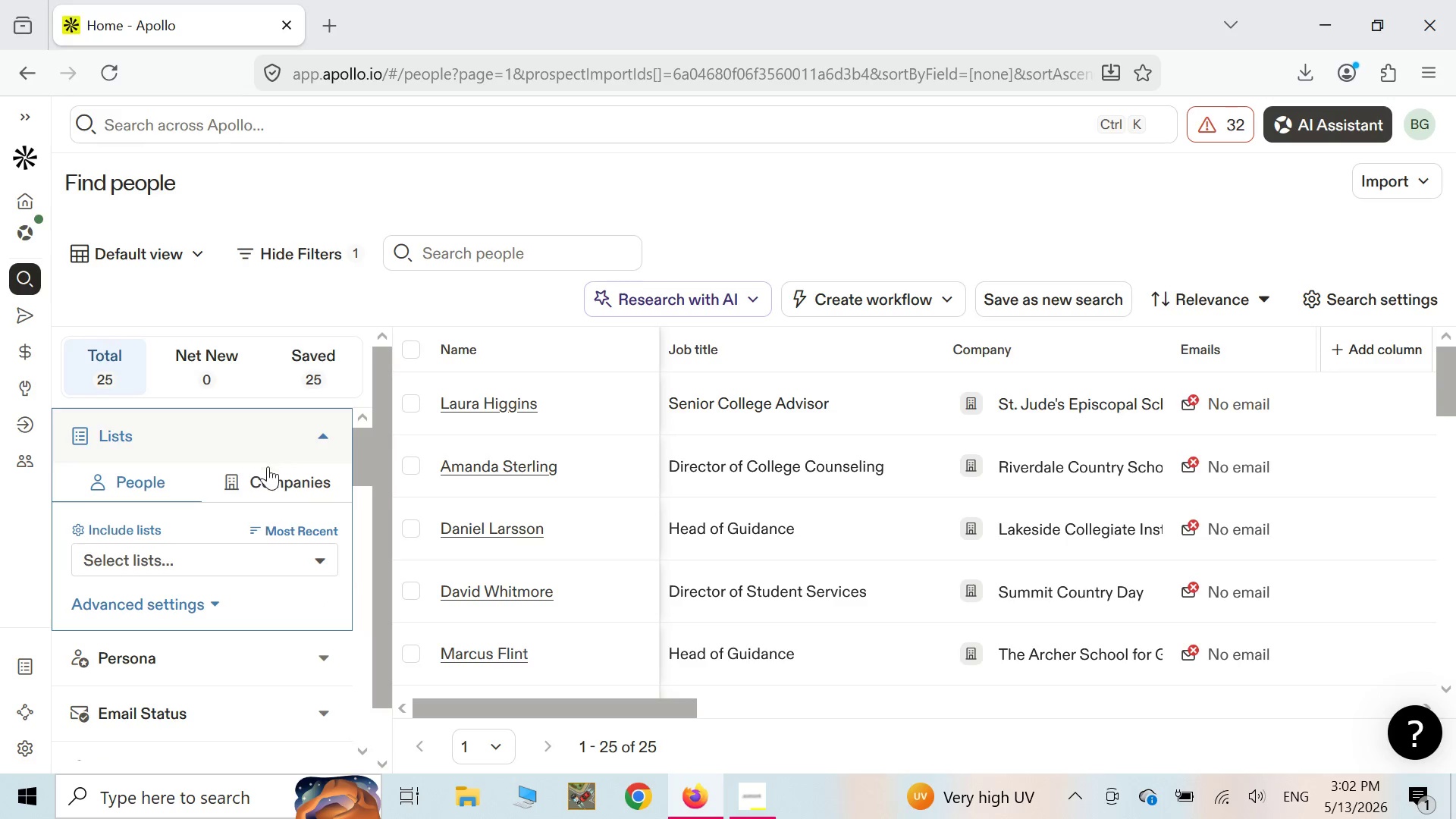 
left_click([22, 270])
 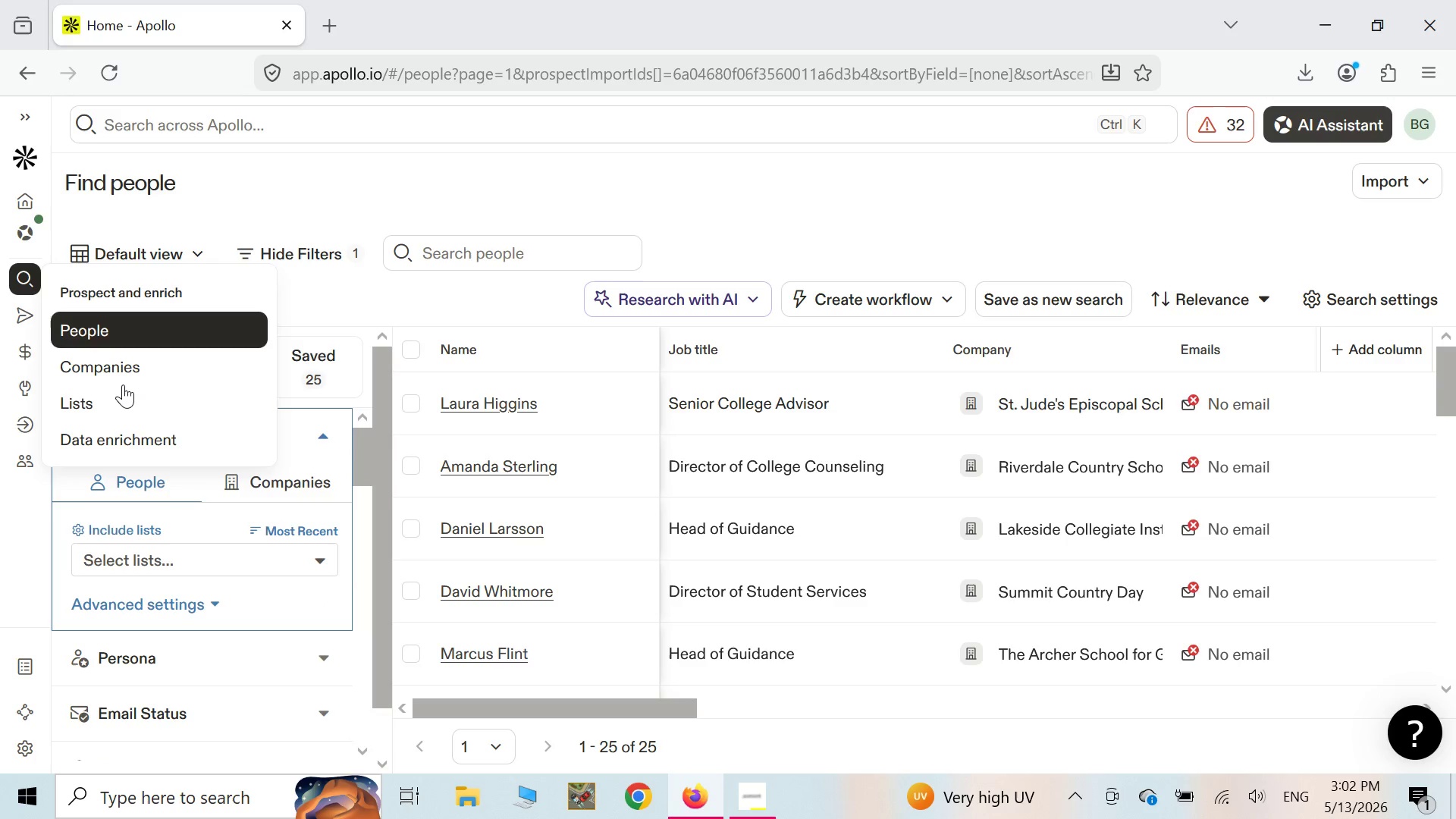 
left_click([110, 403])
 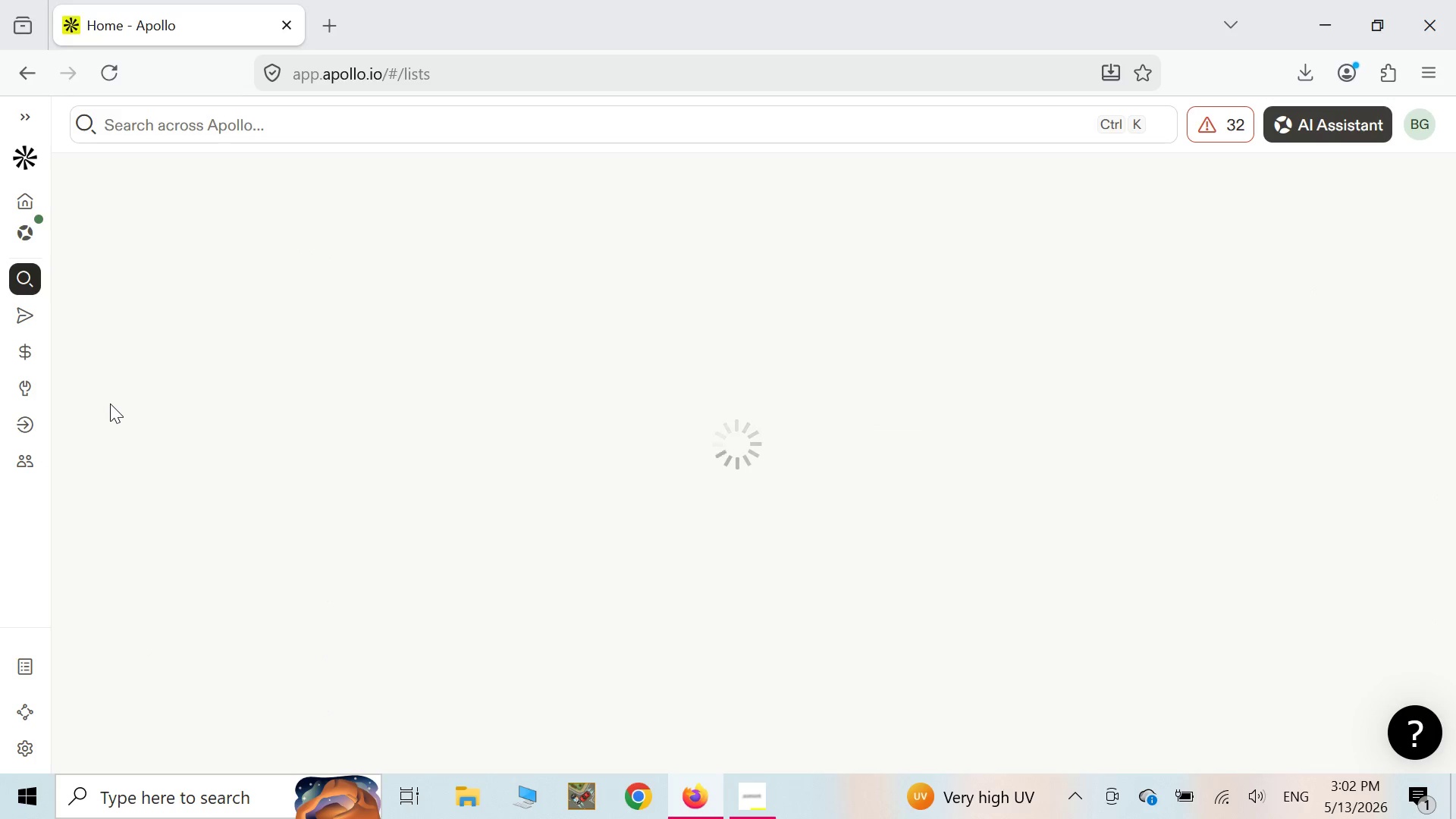 
mouse_move([113, 418])
 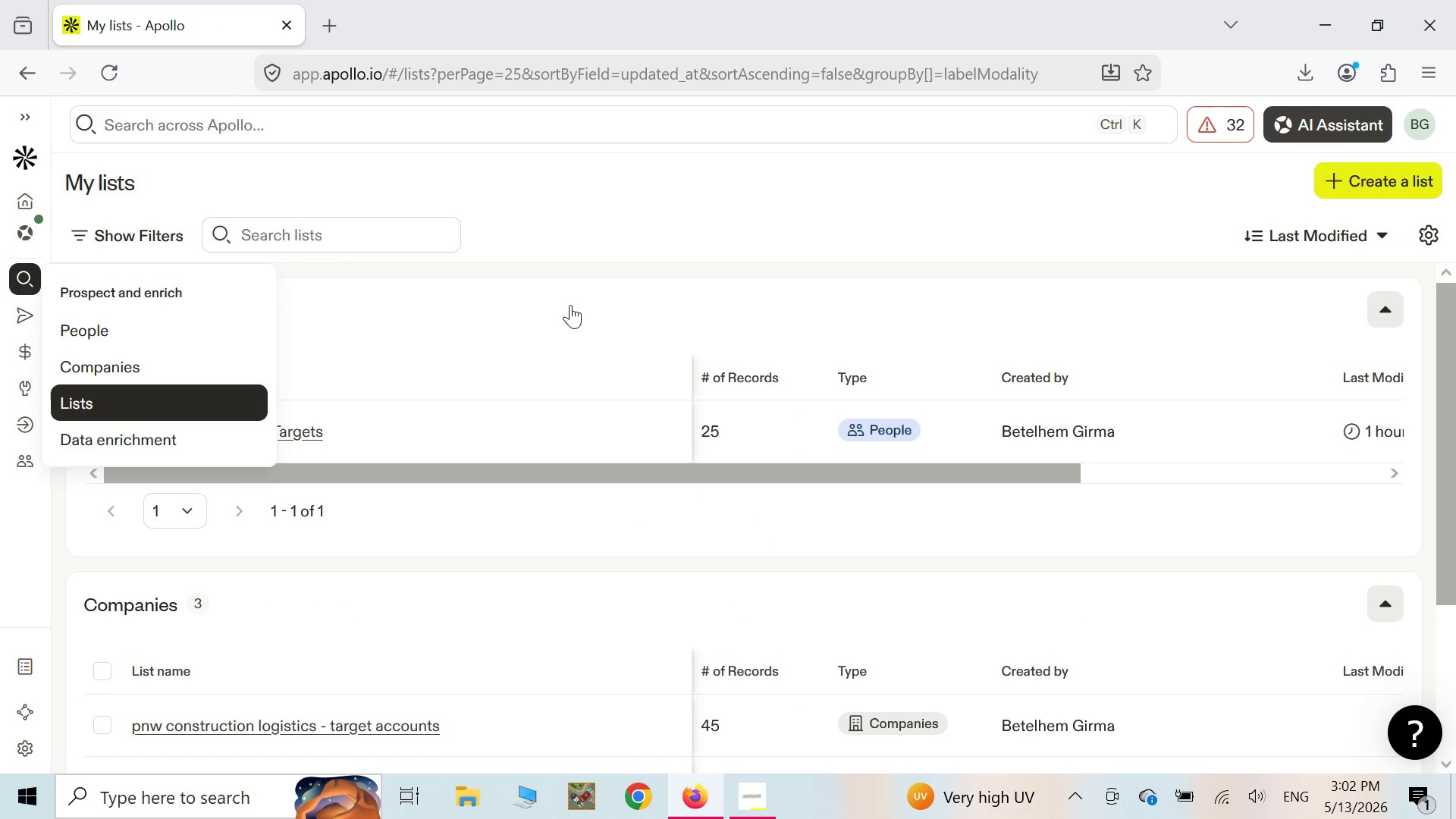 
left_click([596, 309])
 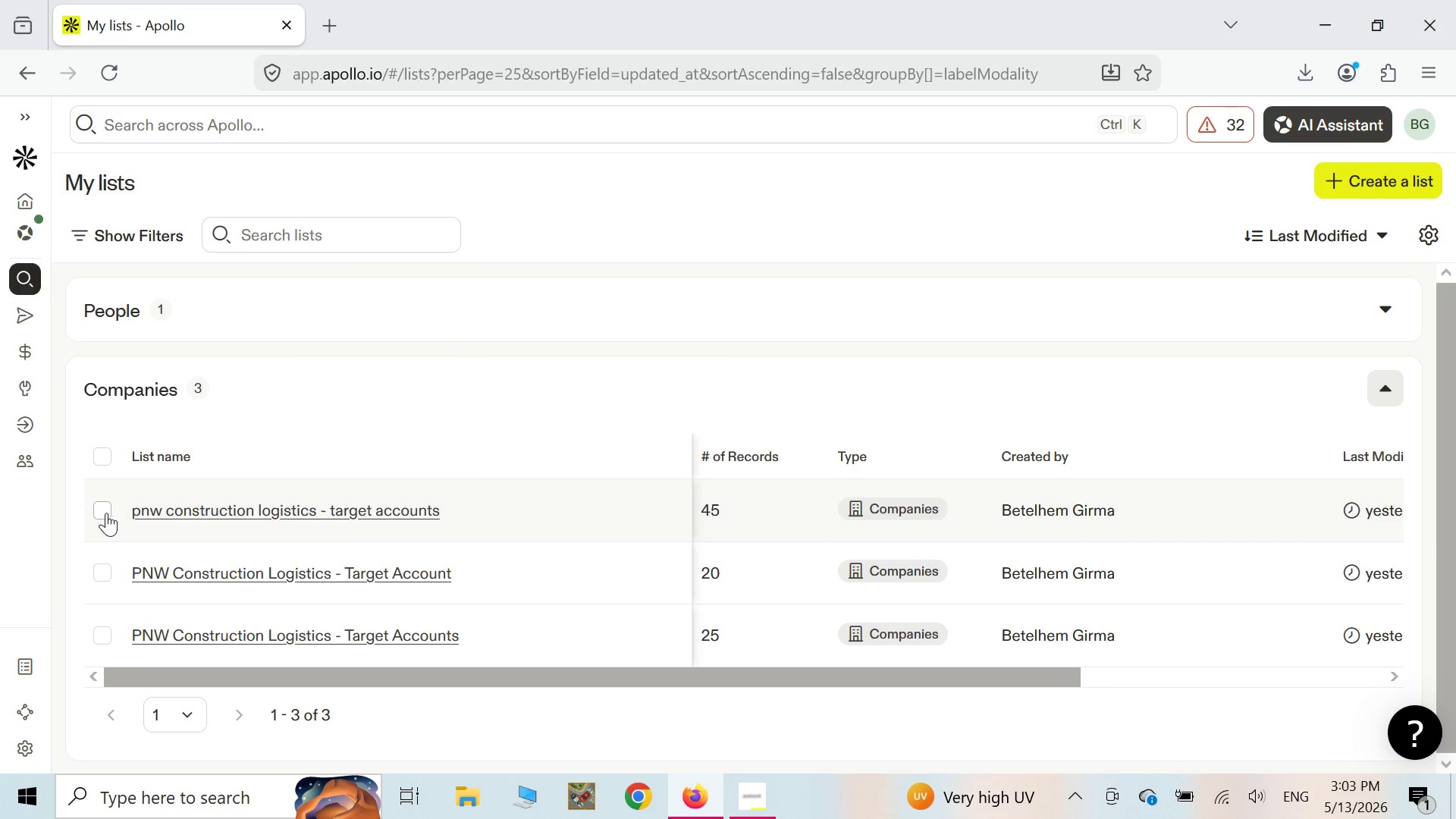 
left_click([96, 523])
 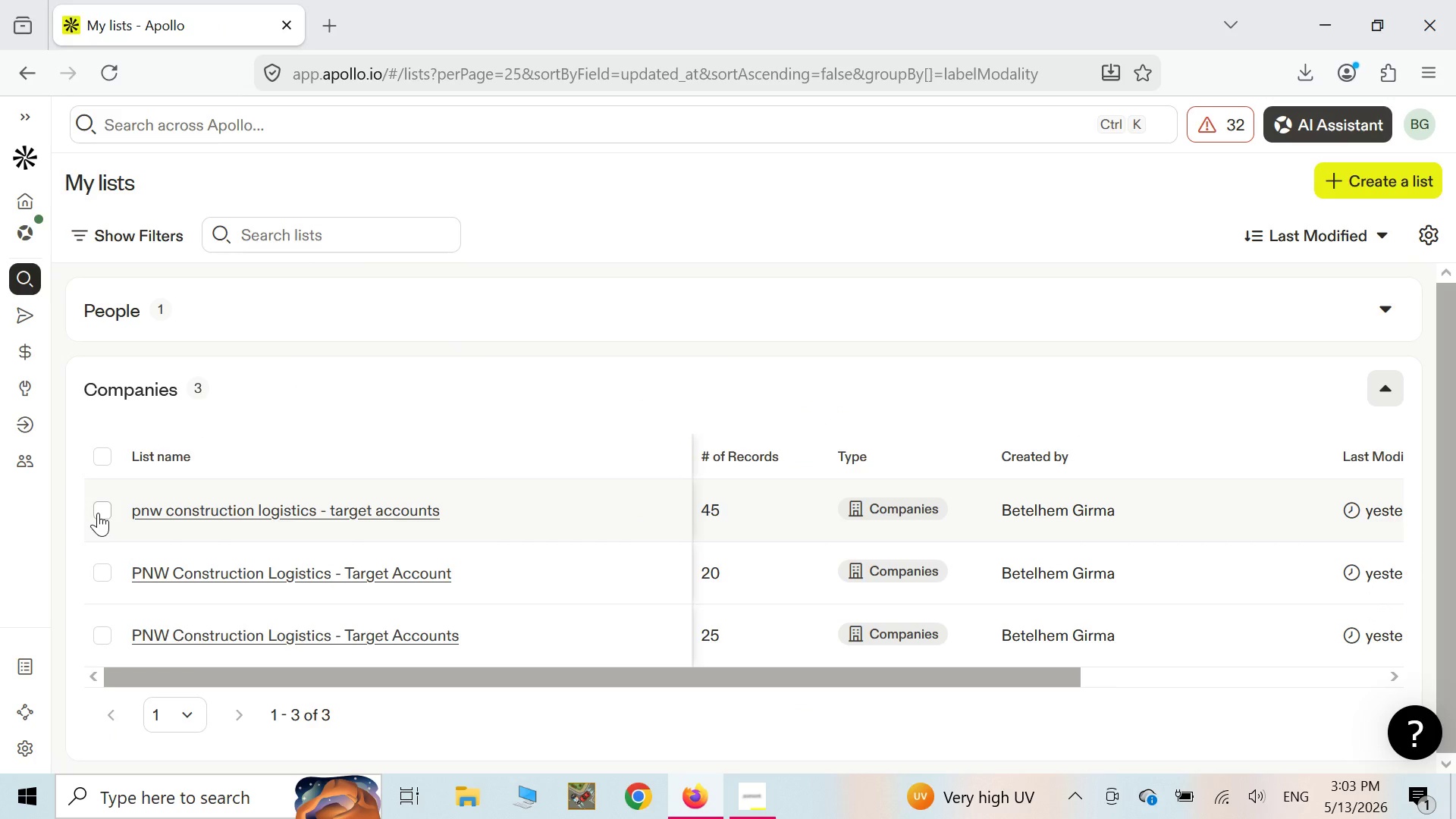 
left_click([98, 513])
 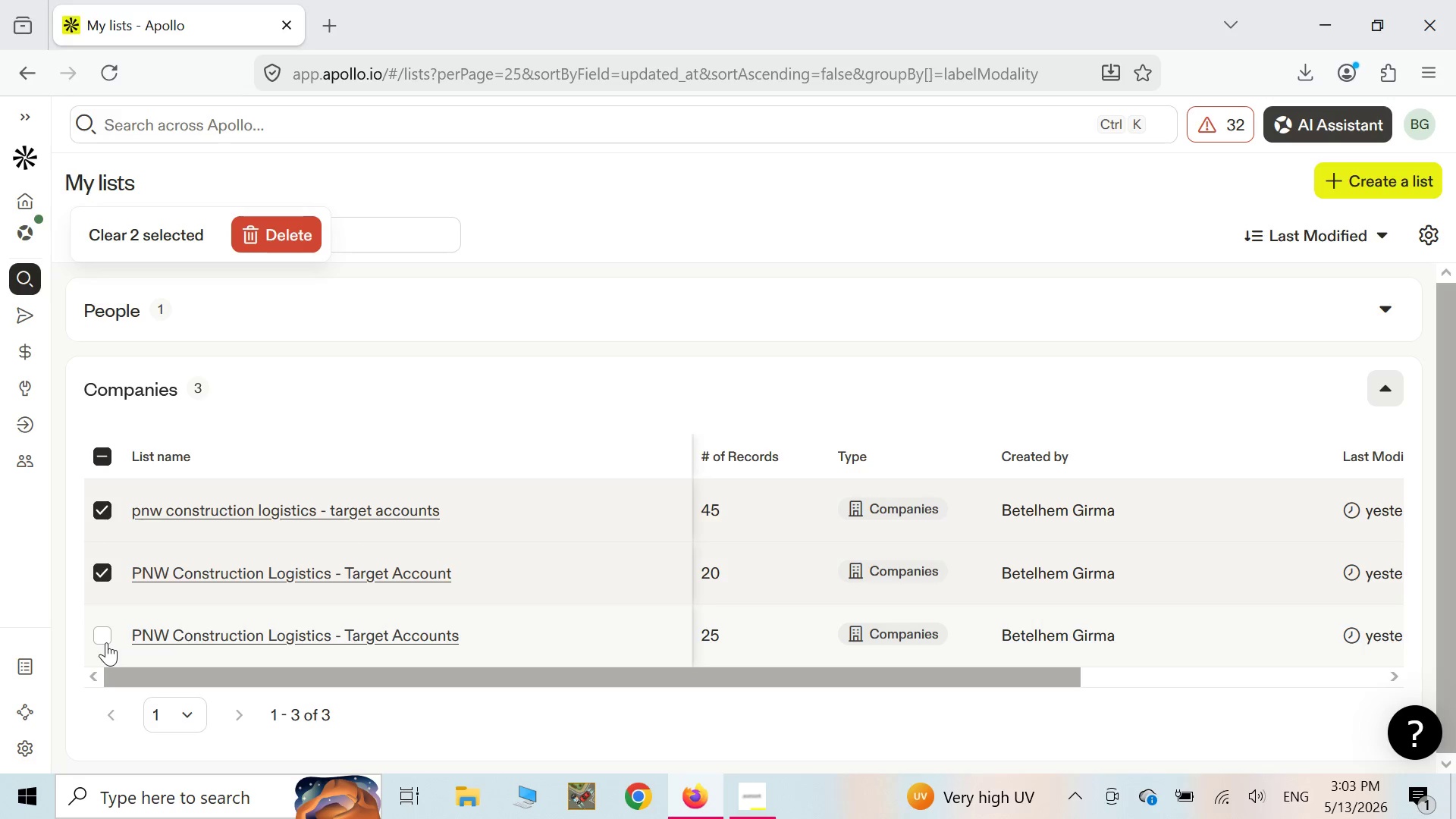 
left_click([102, 630])
 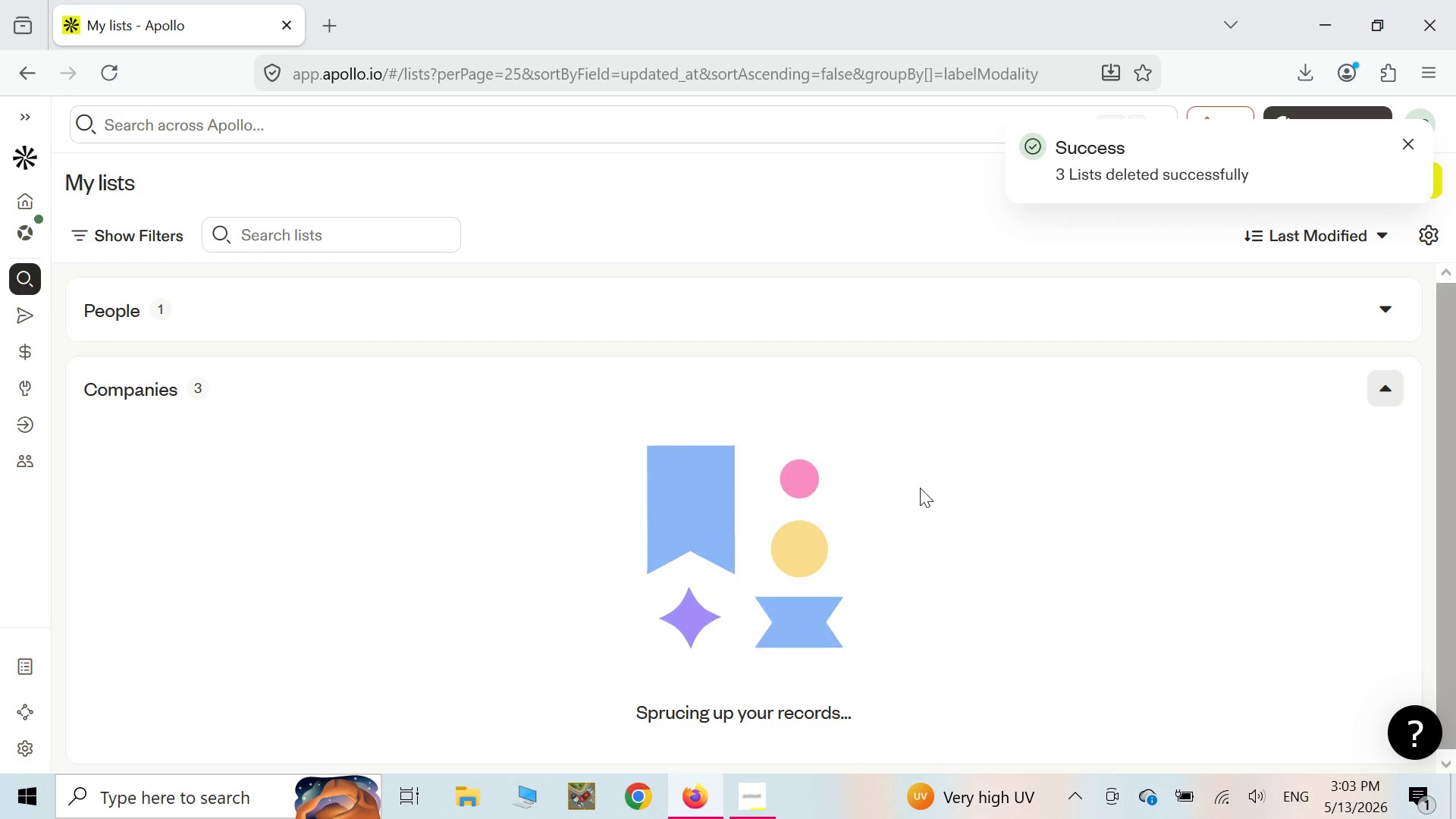 
wait(6.48)
 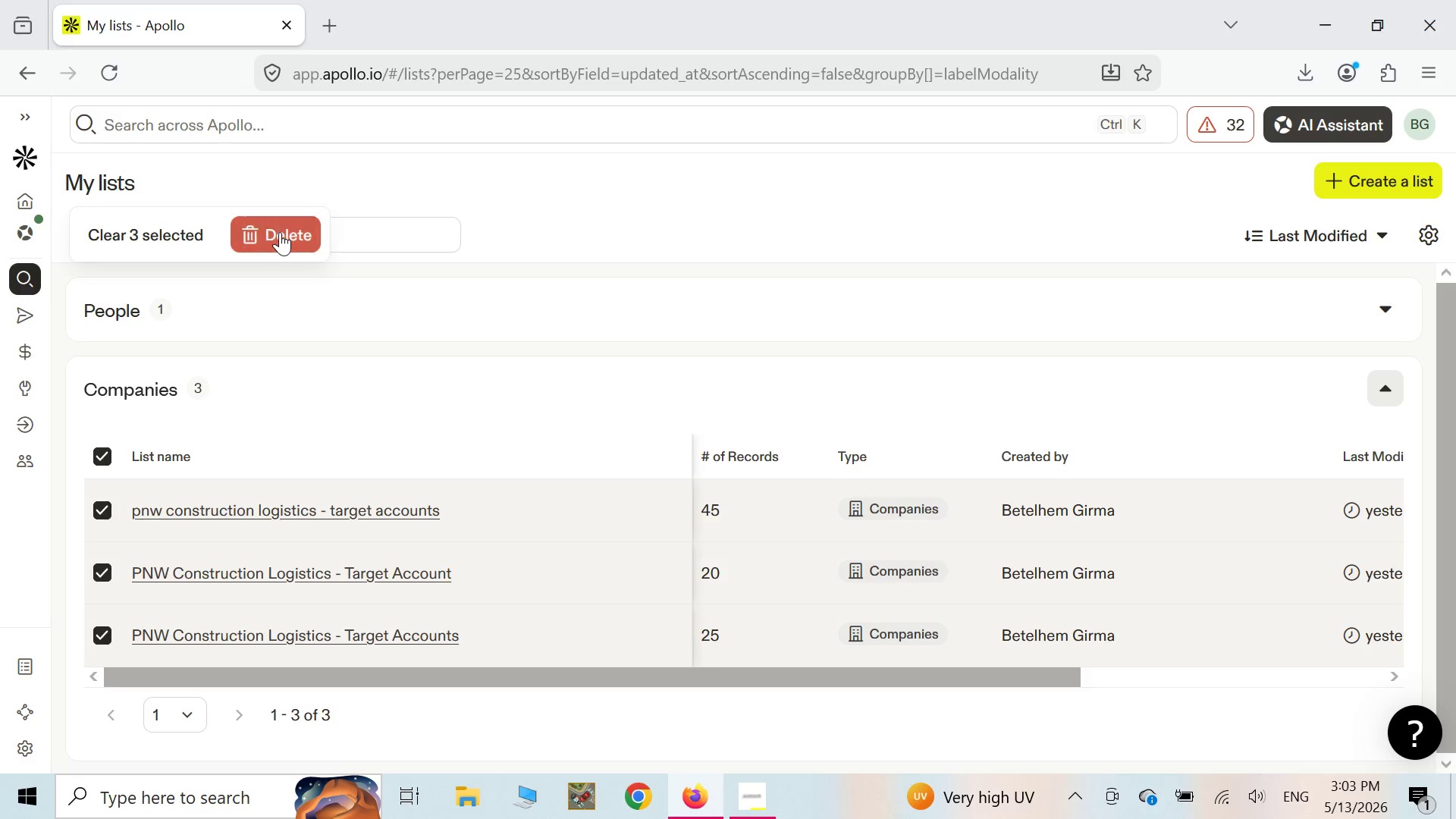 
left_click([127, 314])
 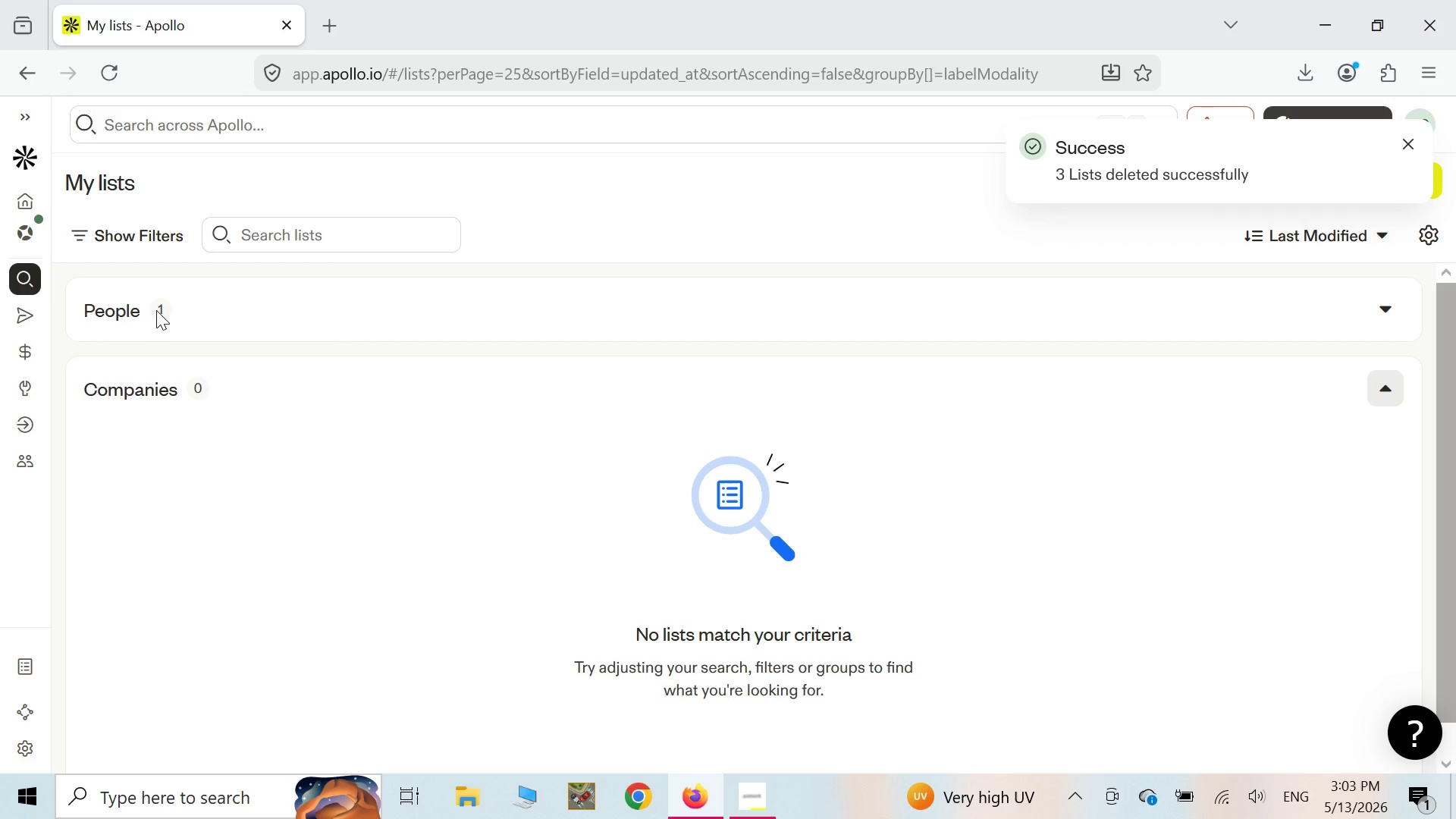 
left_click([158, 310])
 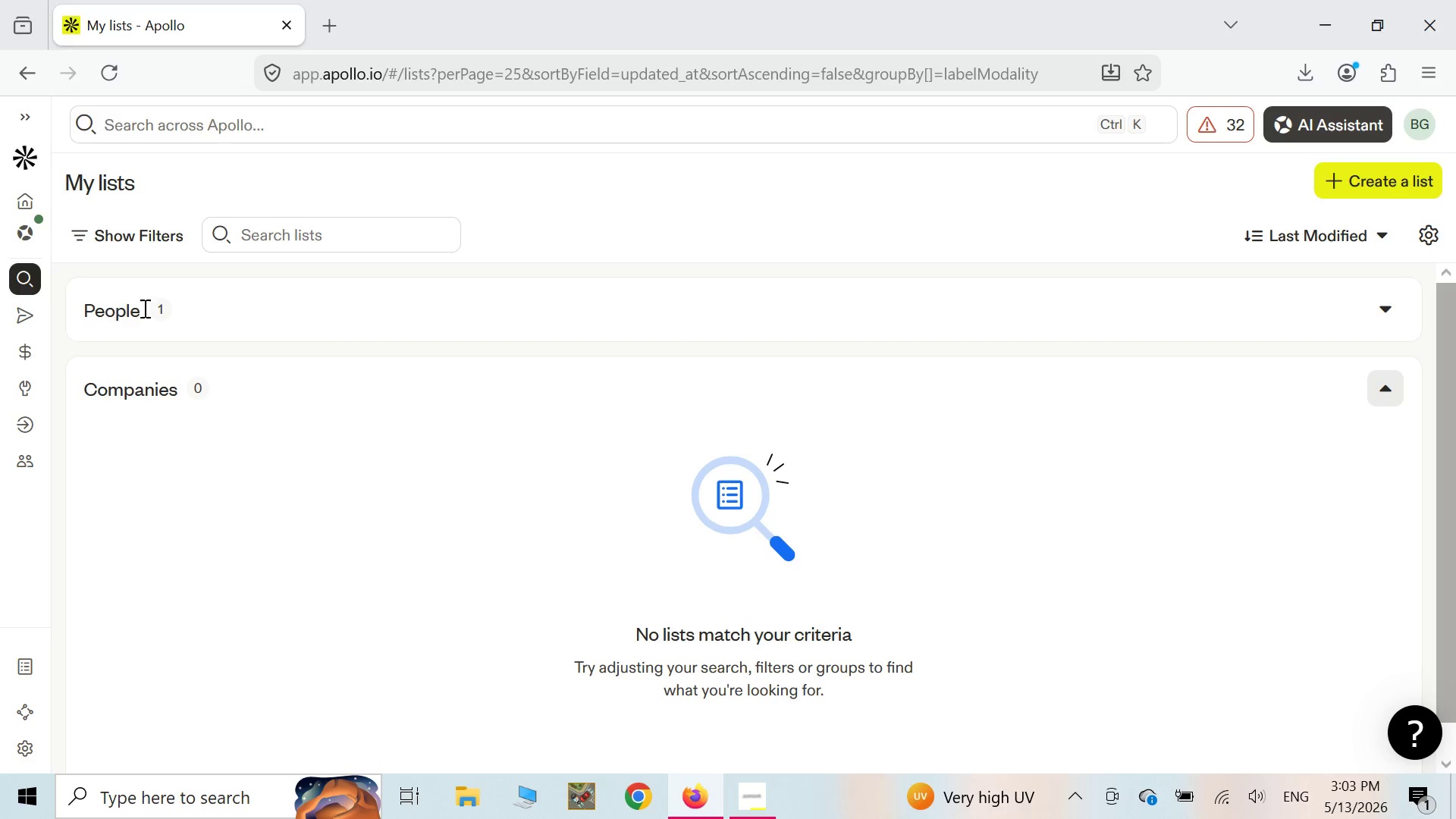 
scroll: coordinate [192, 338], scroll_direction: up, amount: 3.0
 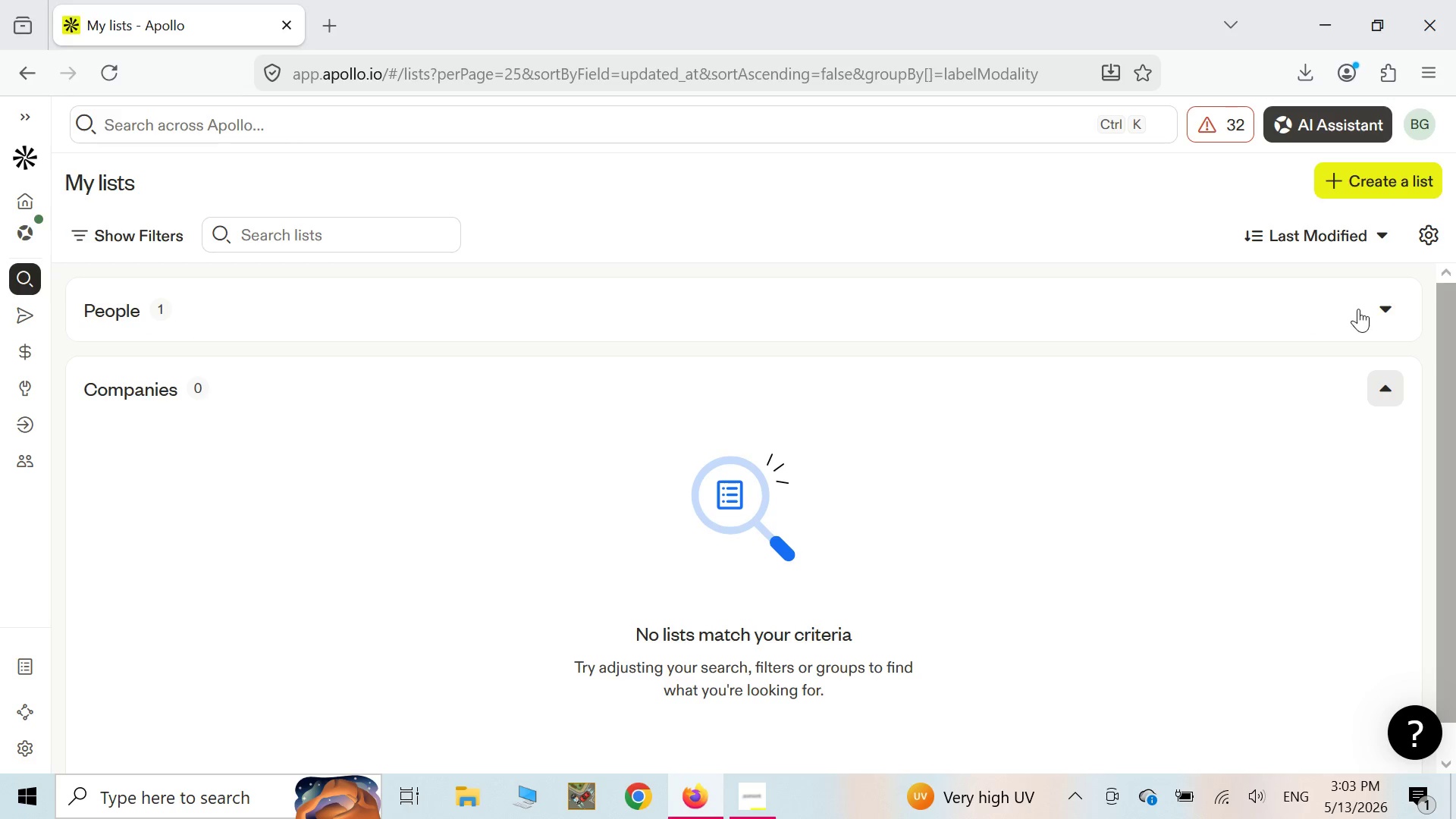 
left_click([1374, 309])
 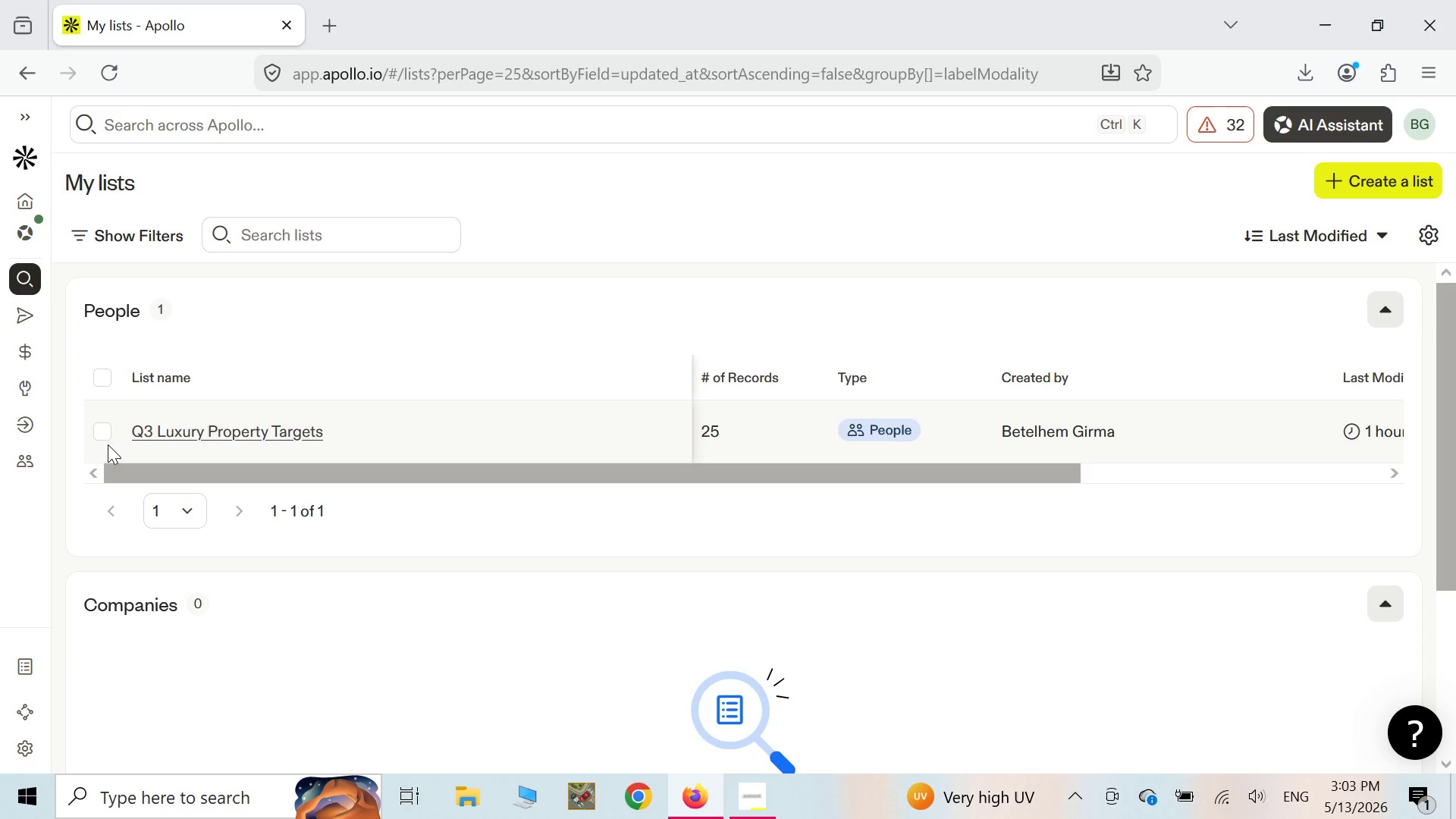 
left_click([102, 435])
 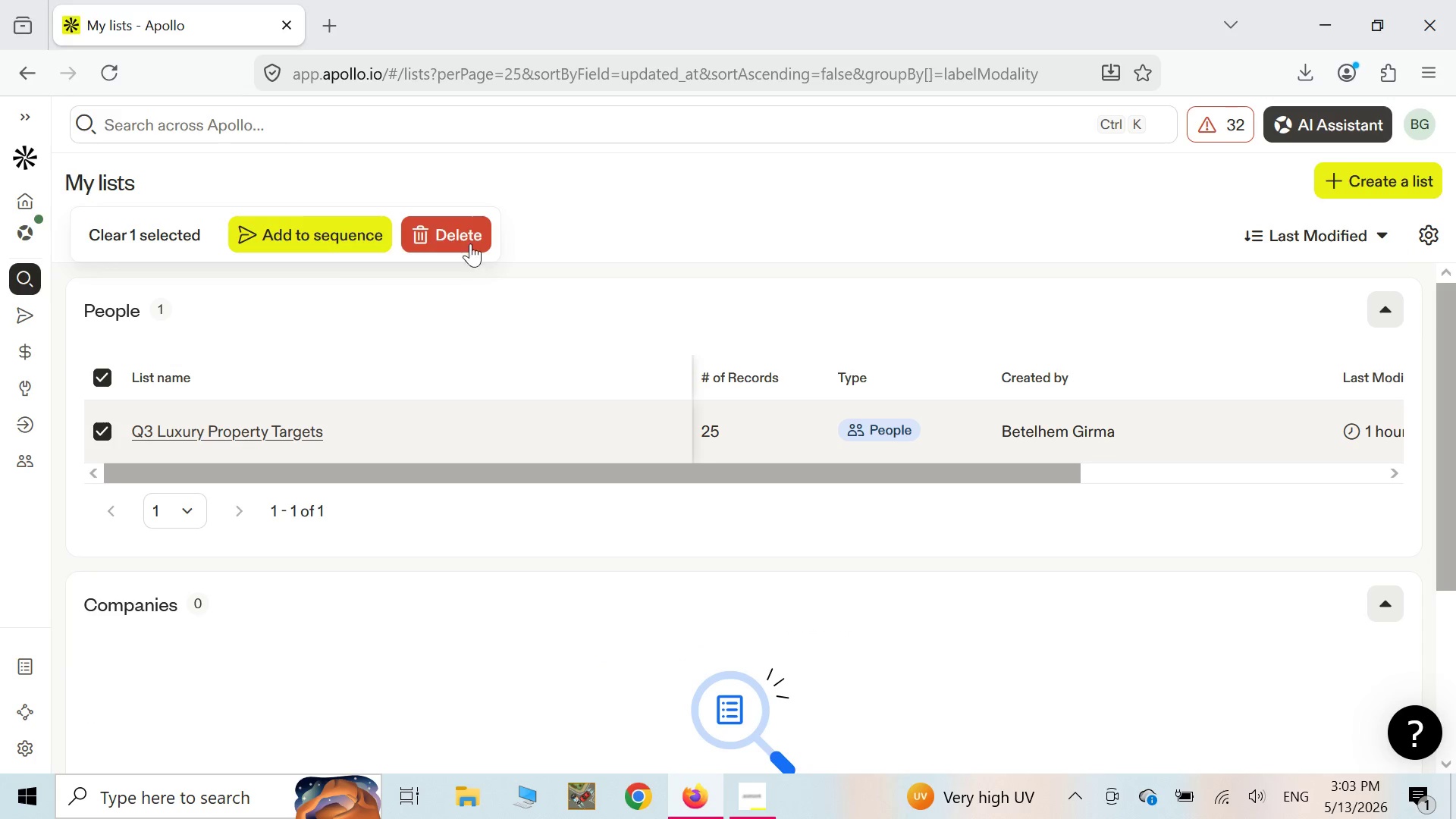 
left_click([469, 227])
 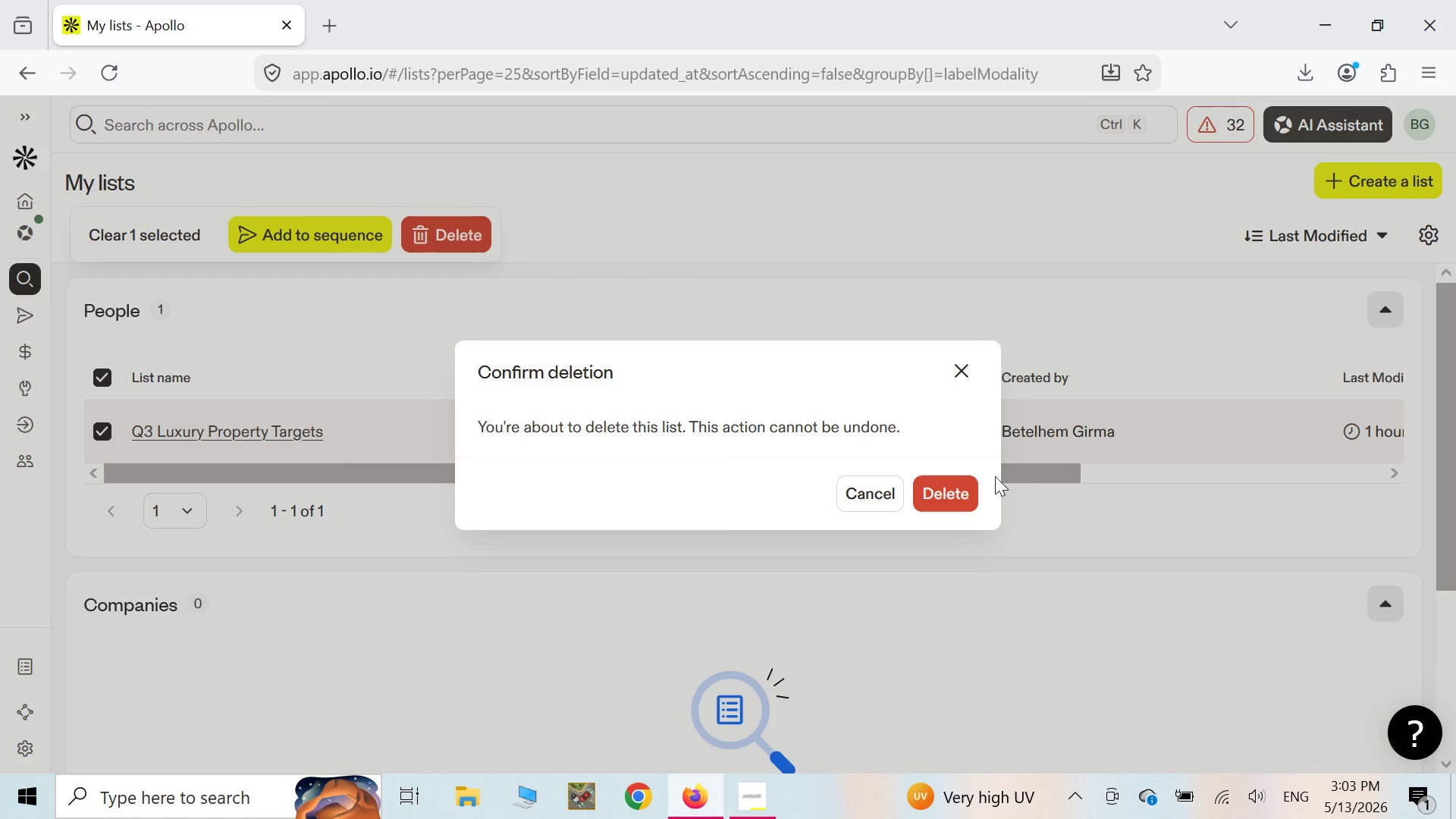 
left_click([960, 502])
 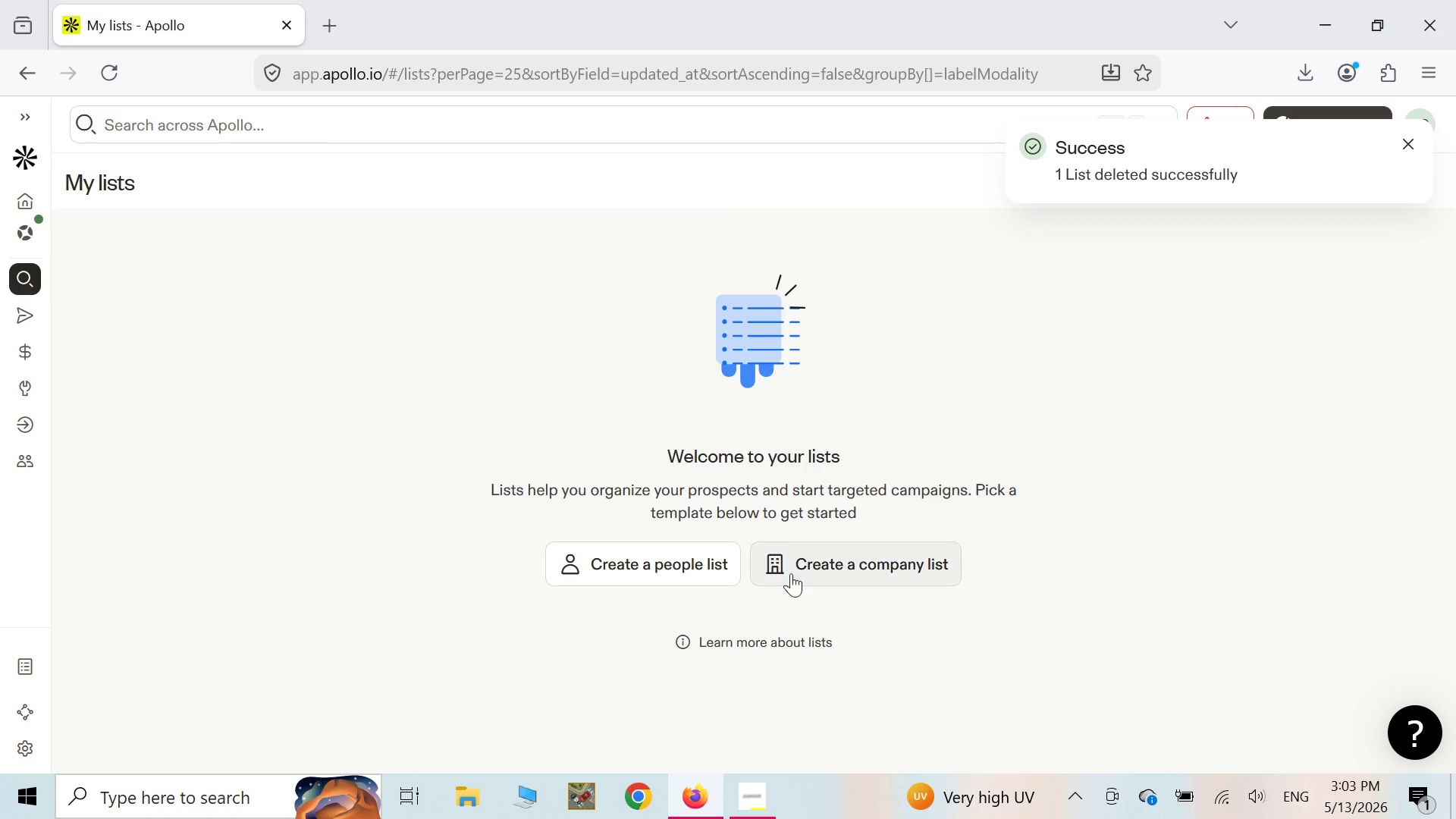 
left_click([697, 577])
 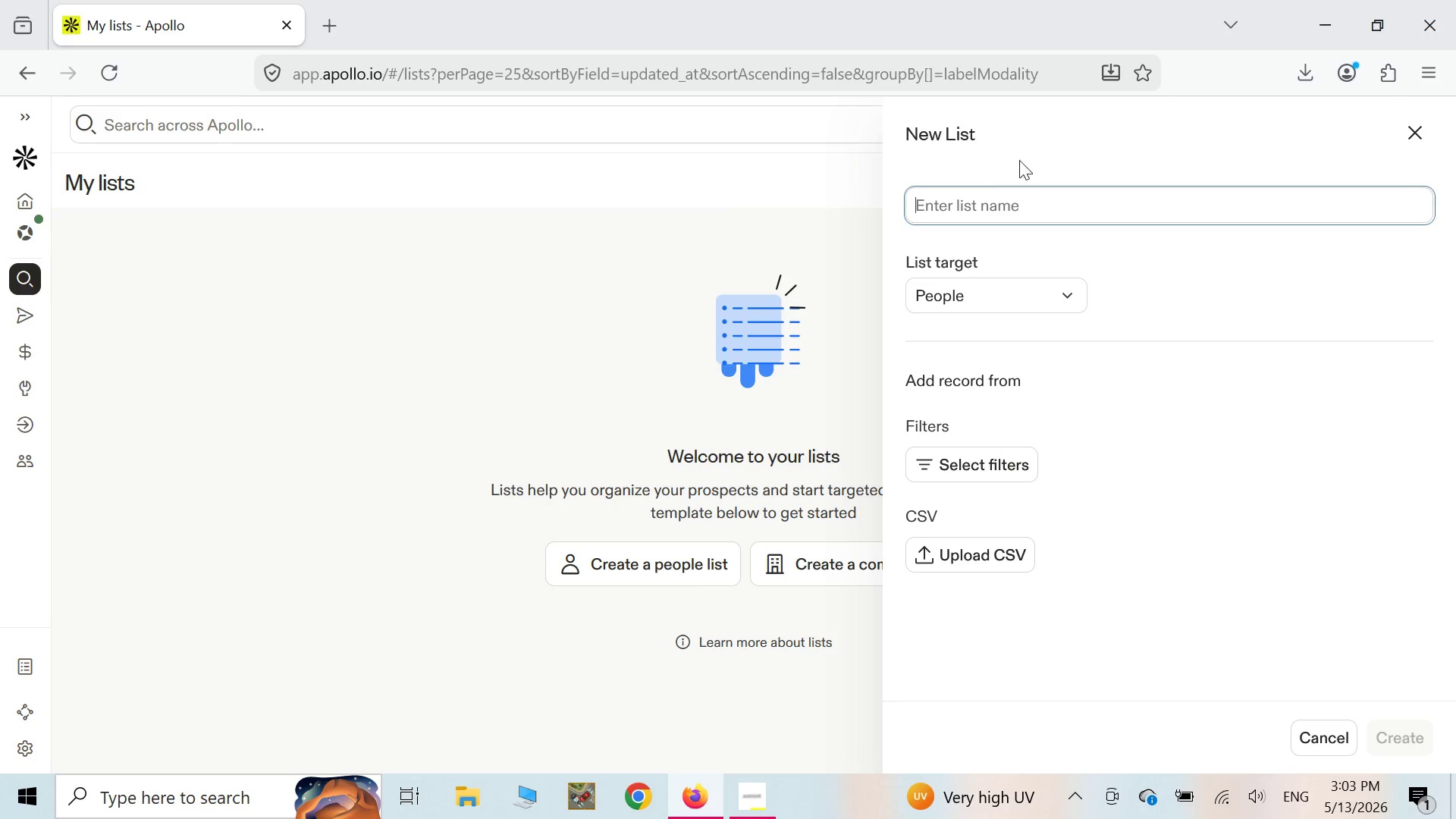 
left_click([999, 209])
 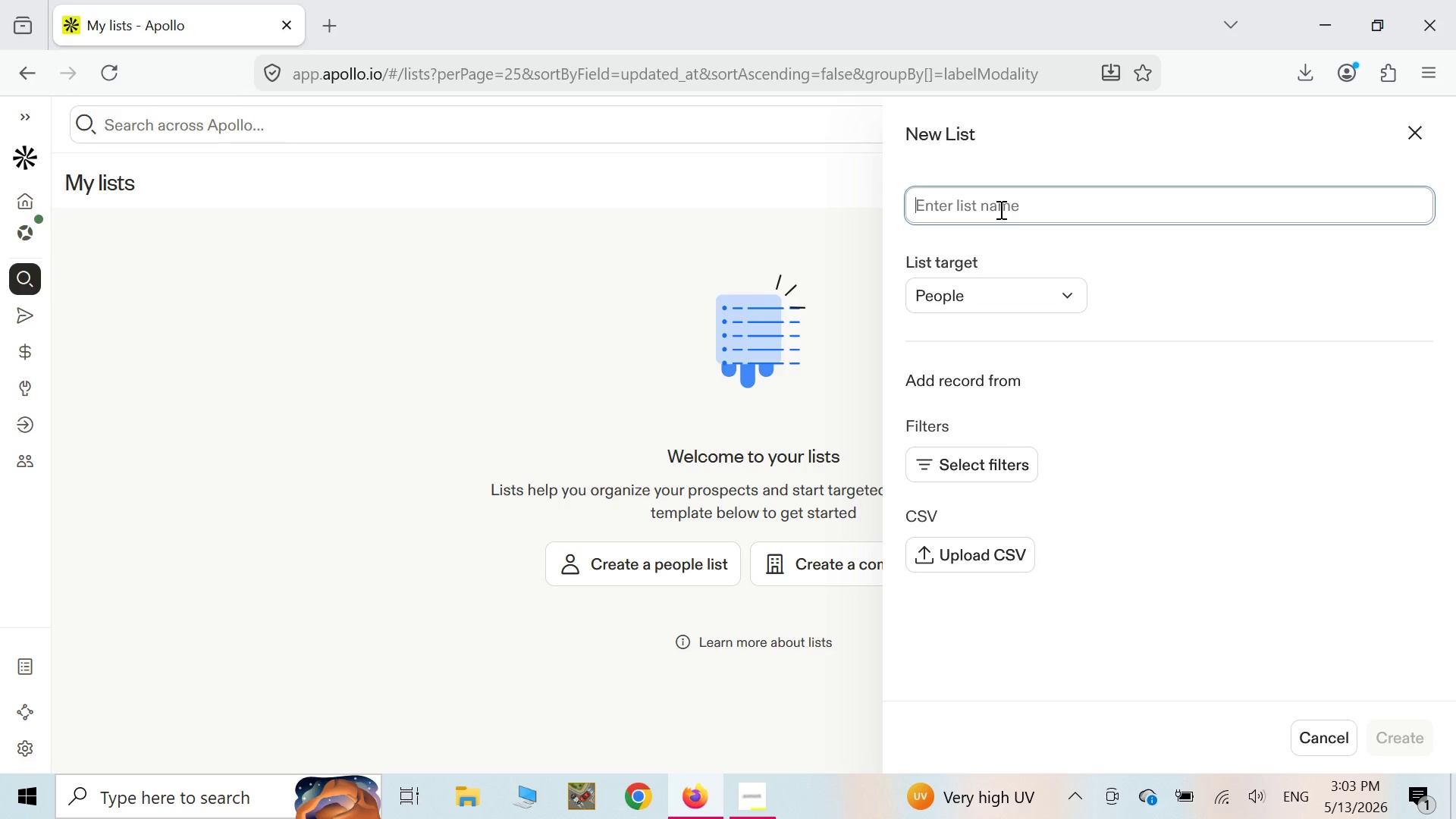 
wait(5.73)
 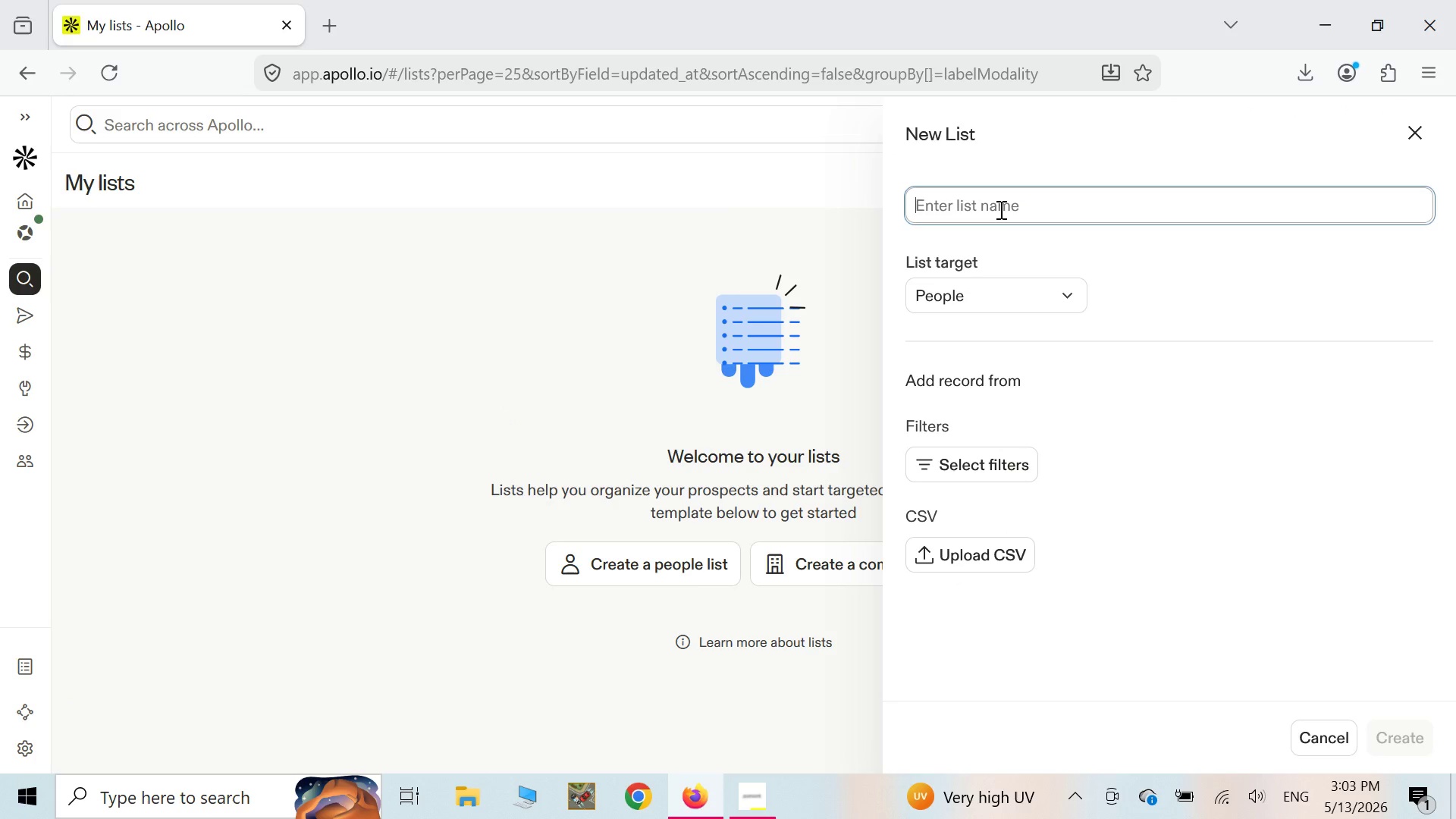 
type(Apex Sv)
key(Backspace)
type(cholars )
 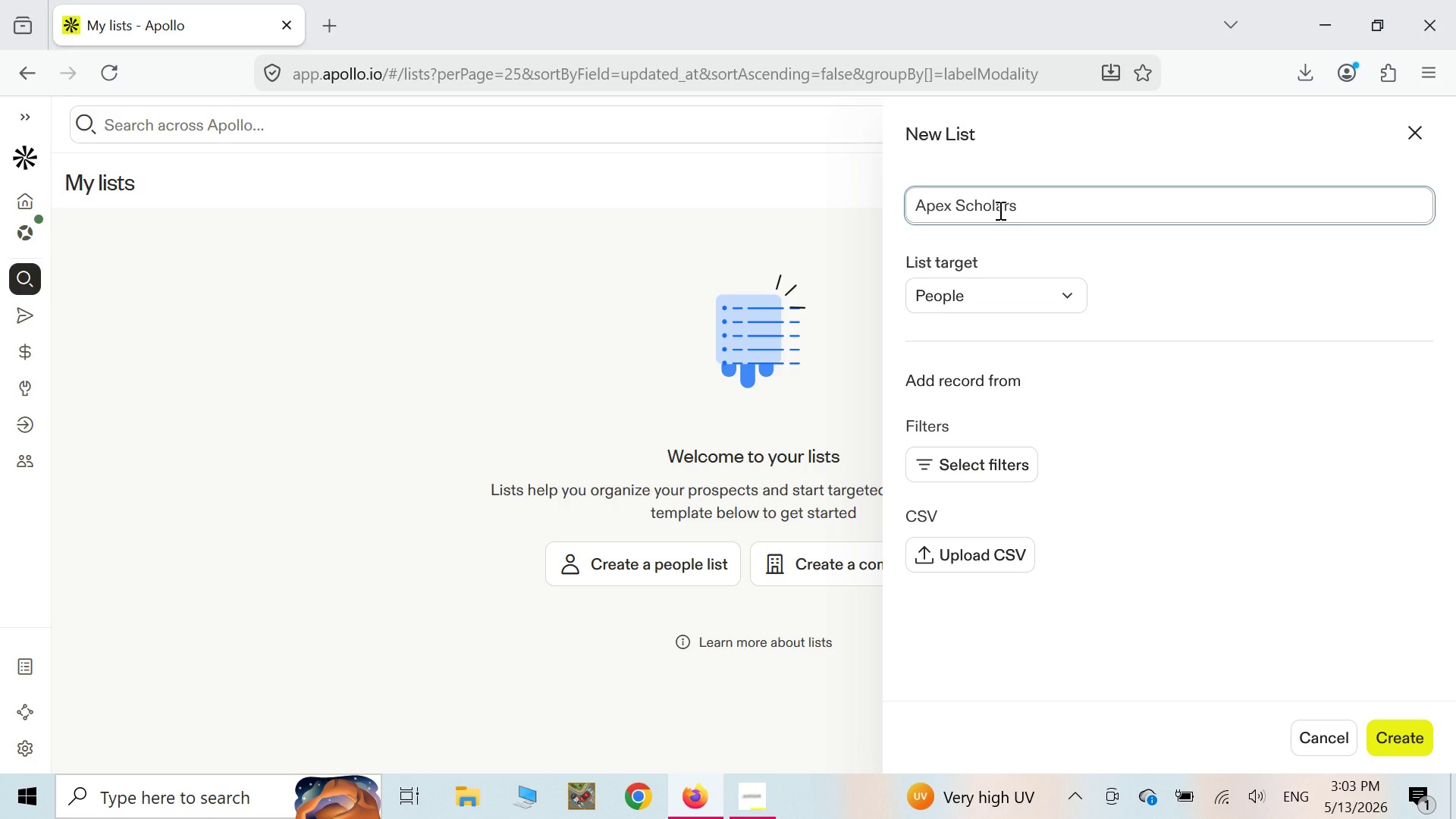 
wait(5.41)
 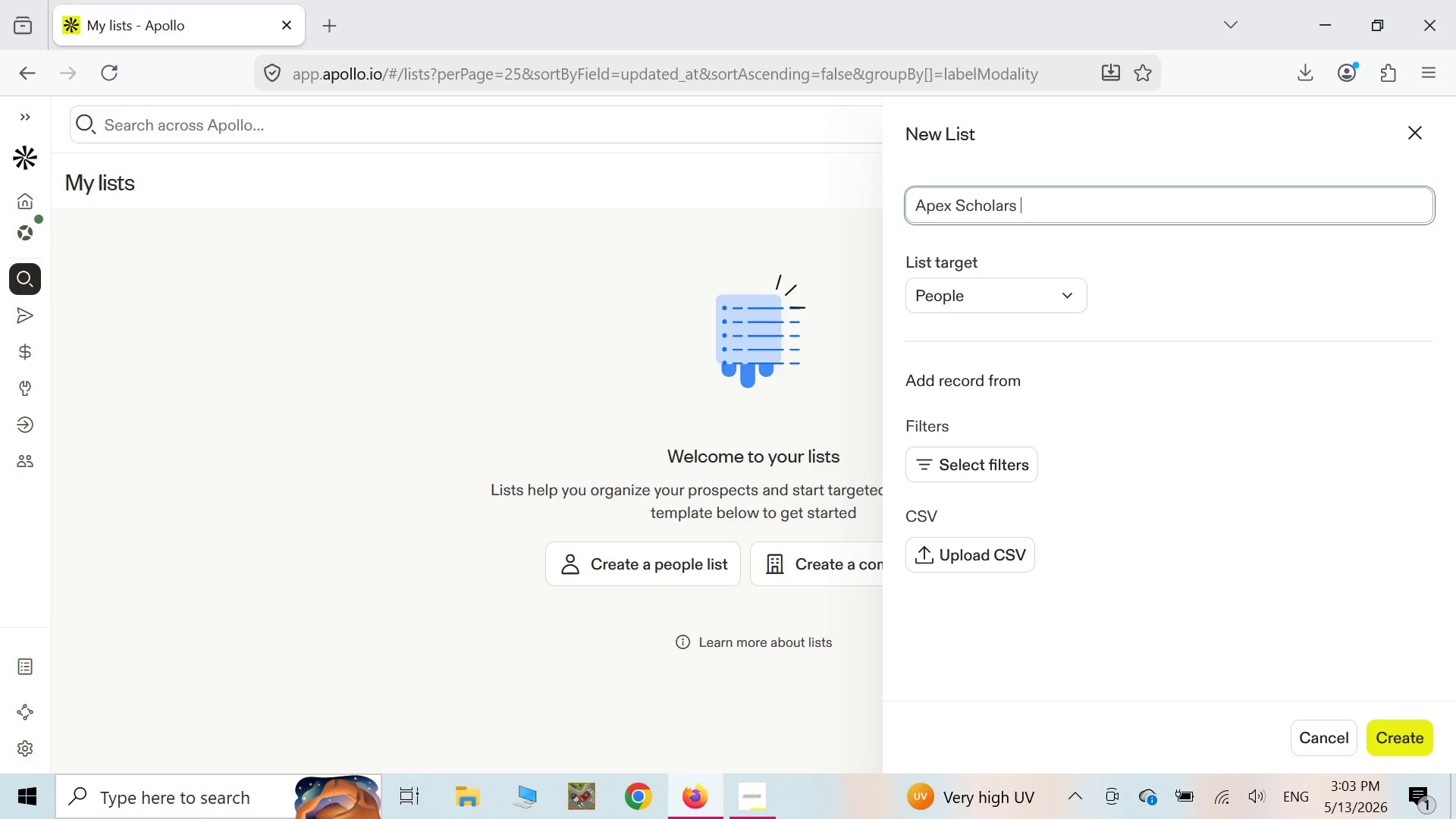 
type(- pri)
 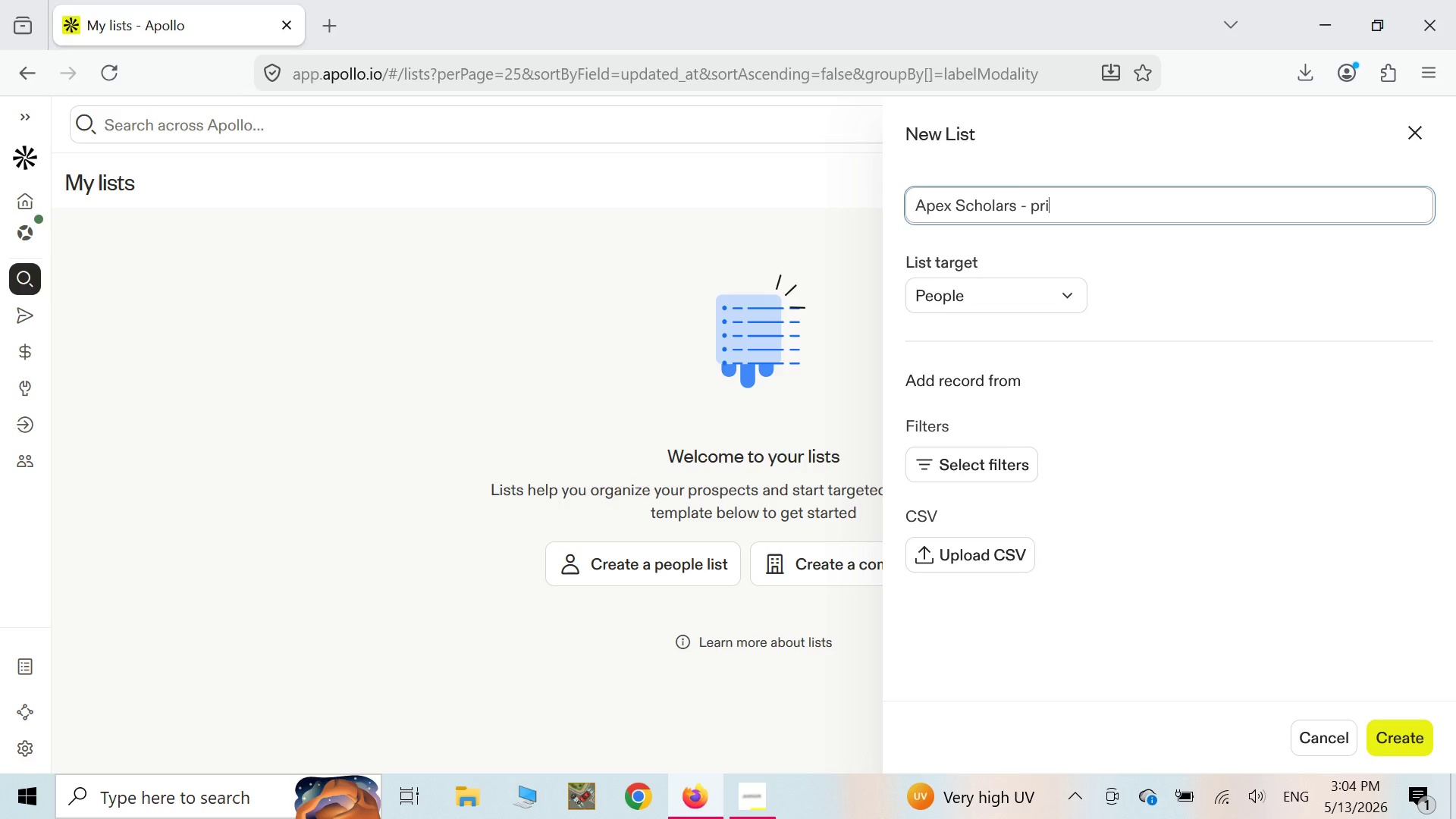 
key(Backspace)
key(Backspace)
key(Backspace)
type(Private )
 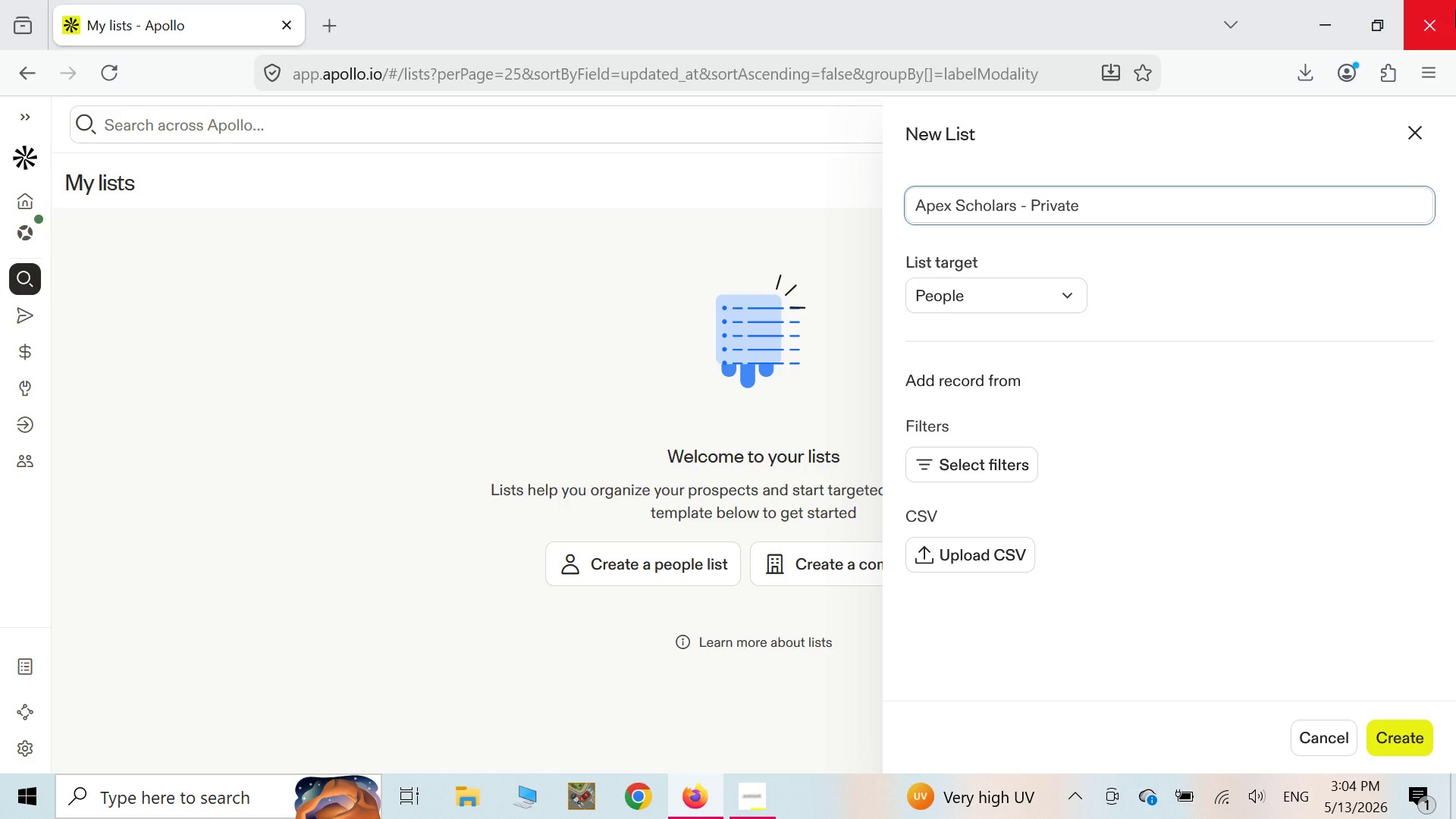 
type(School c)
key(Backspace)
type(Counselors)
 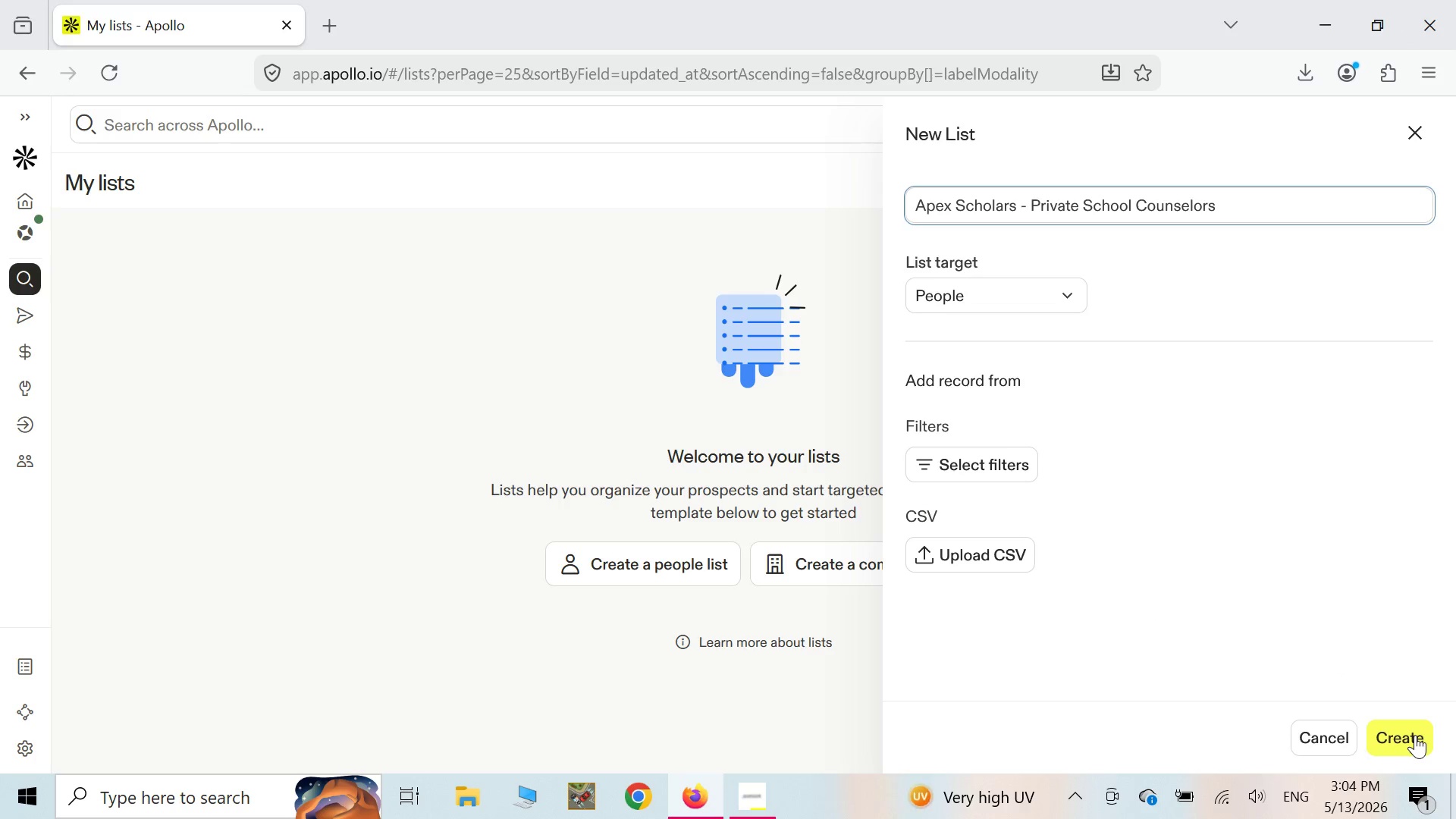 
wait(10.22)
 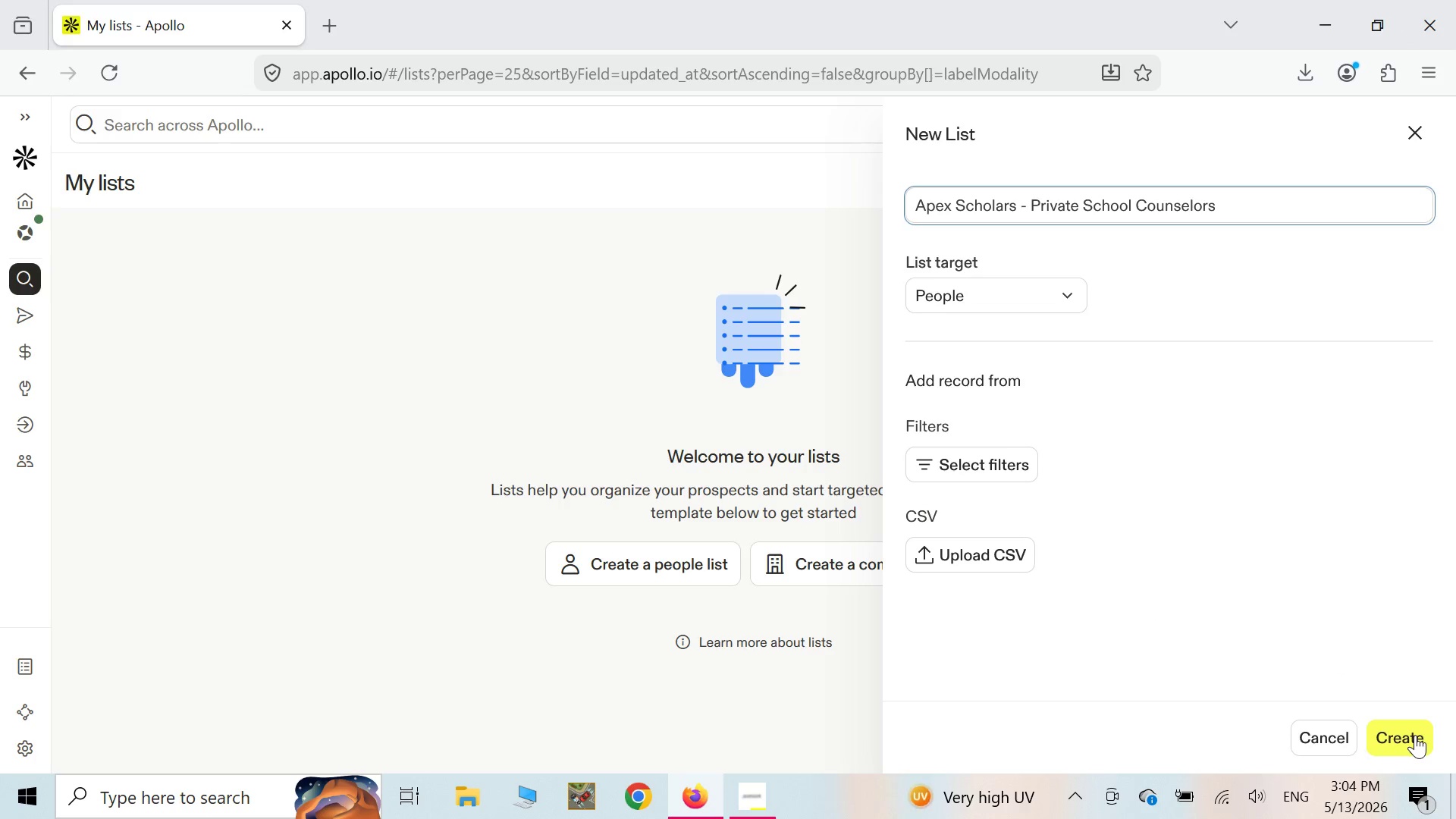 
left_click([1415, 735])
 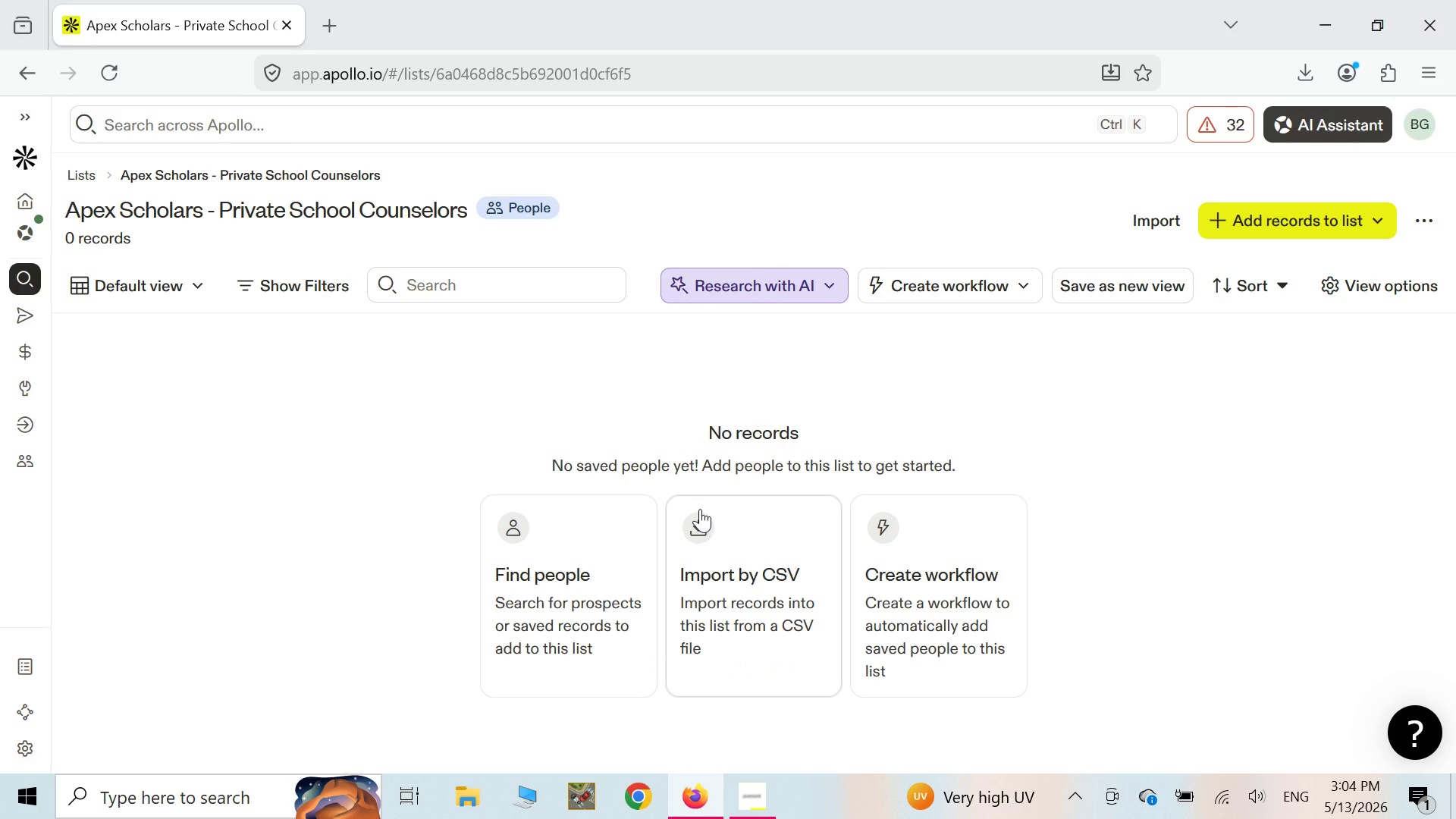 
wait(16.78)
 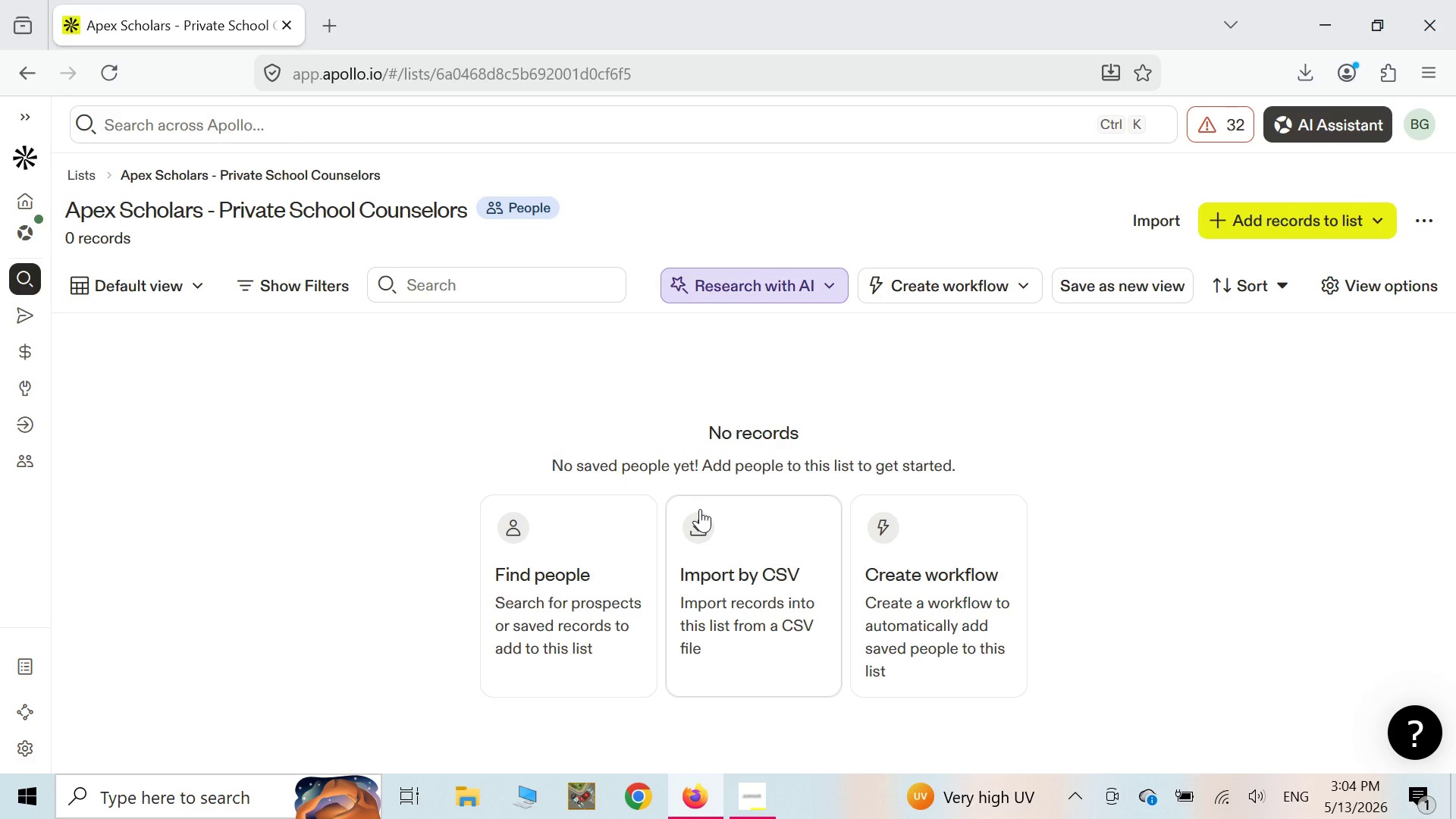 
left_click([78, 331])
 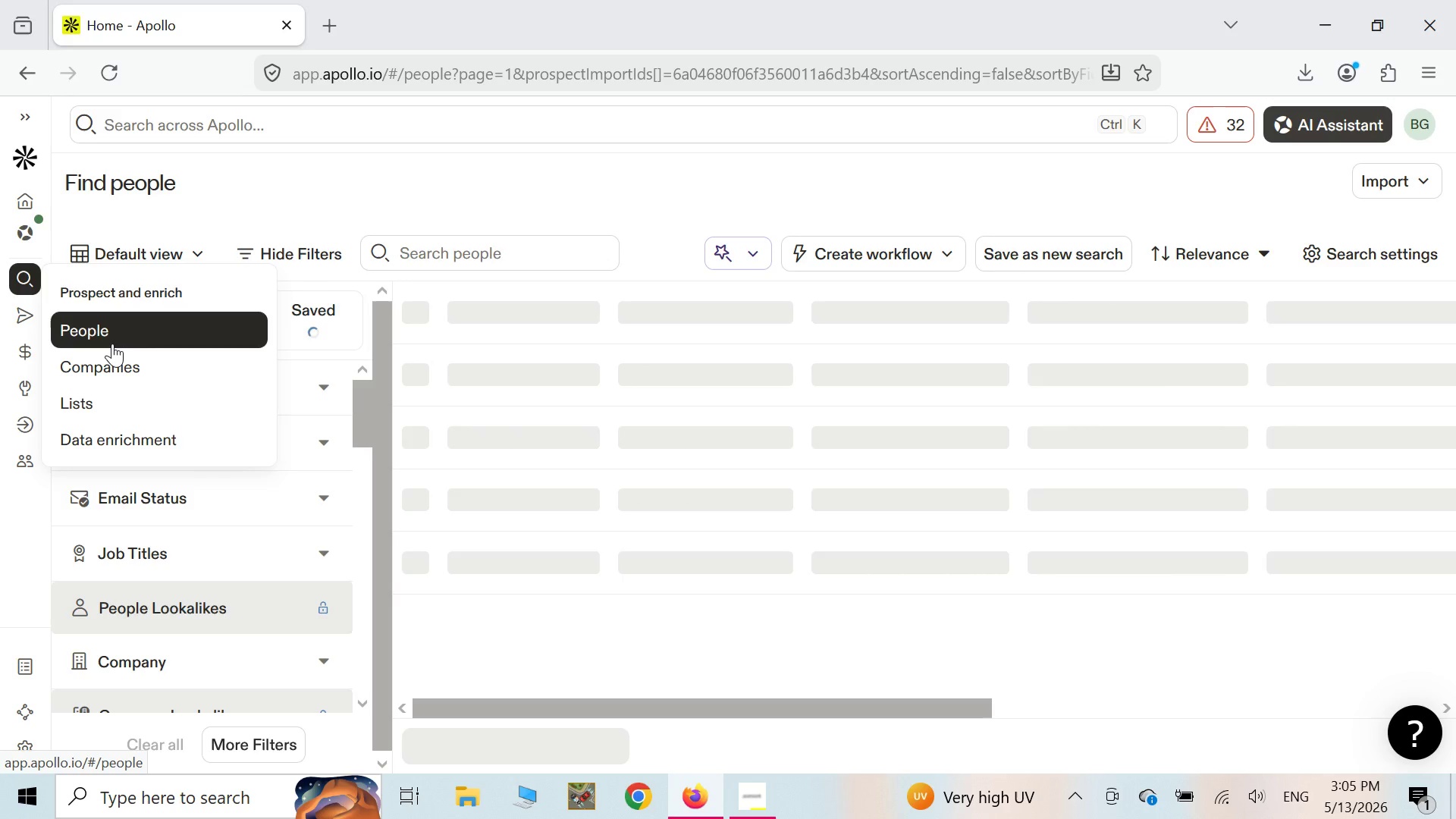 
wait(11.73)
 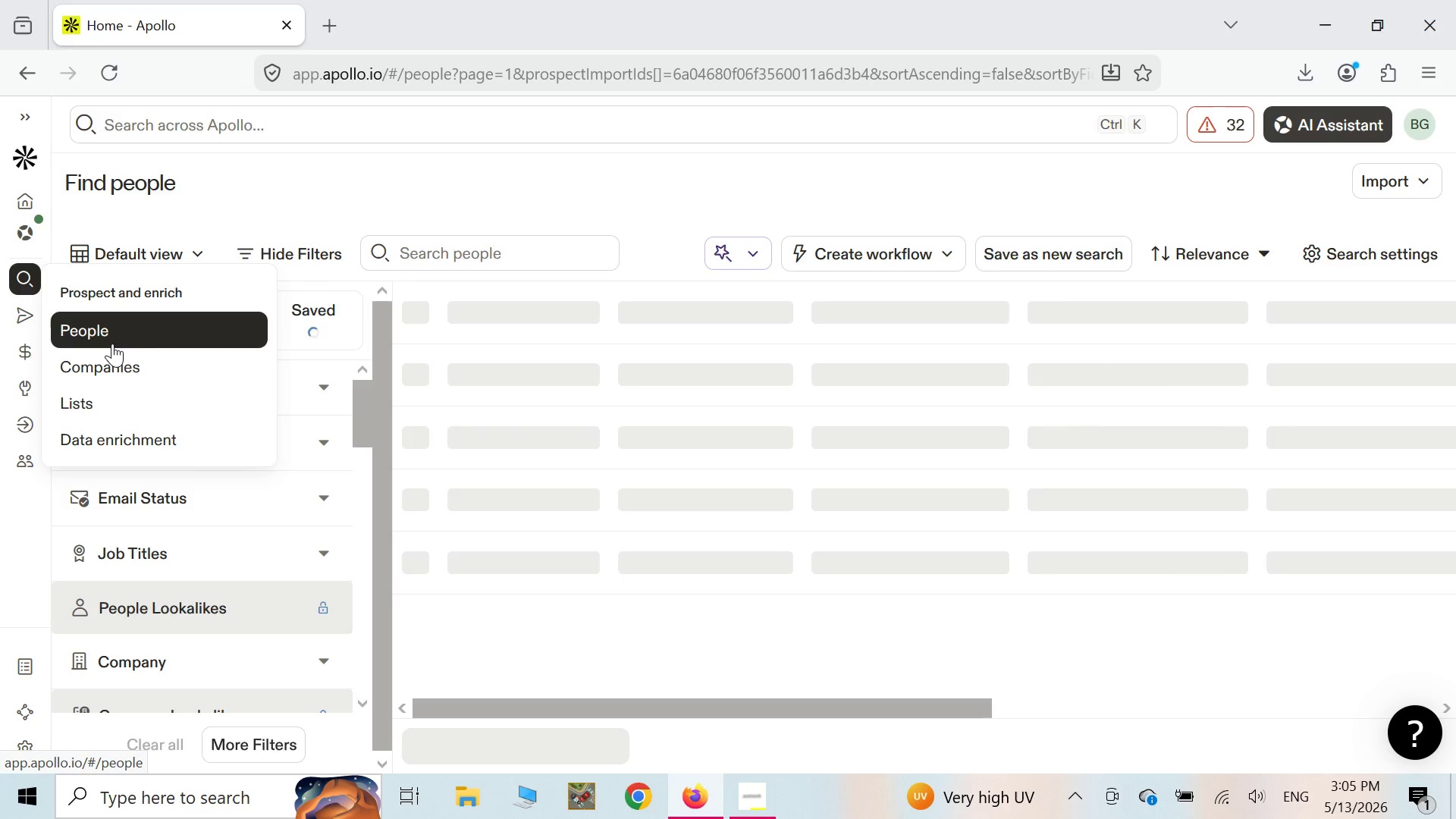 
right_click([1243, 127])
 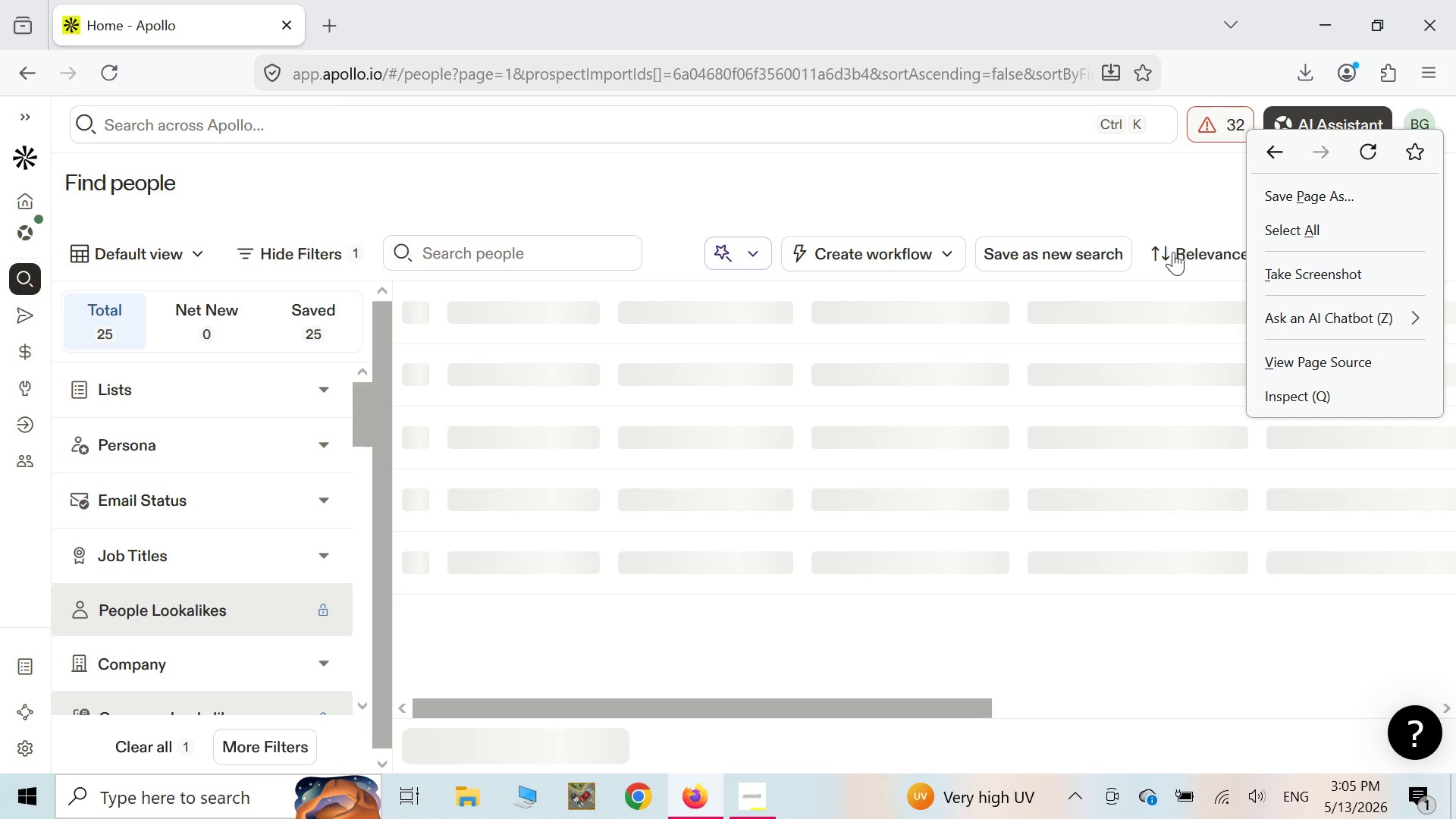 
wait(6.36)
 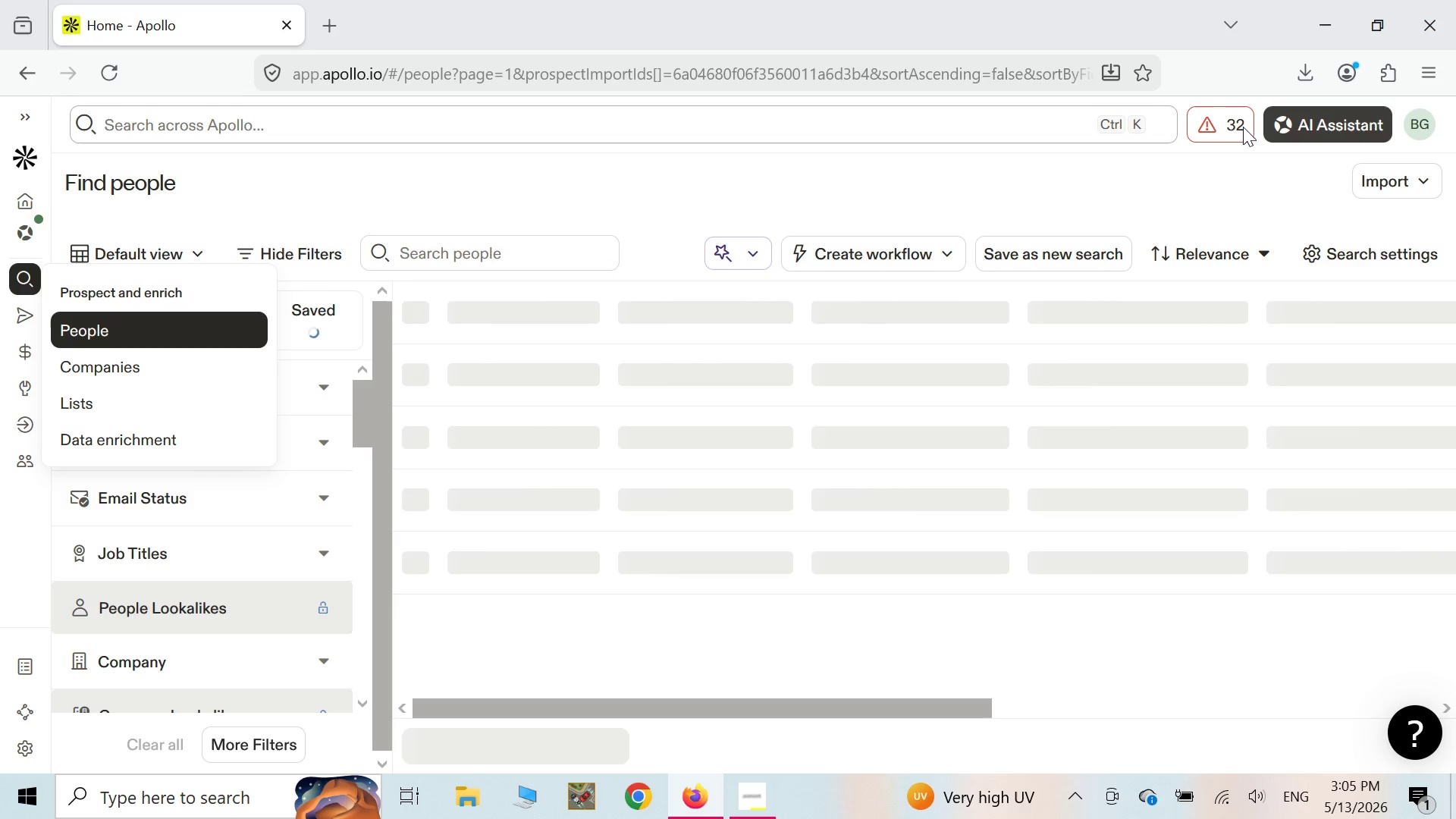 
left_click([468, 142])
 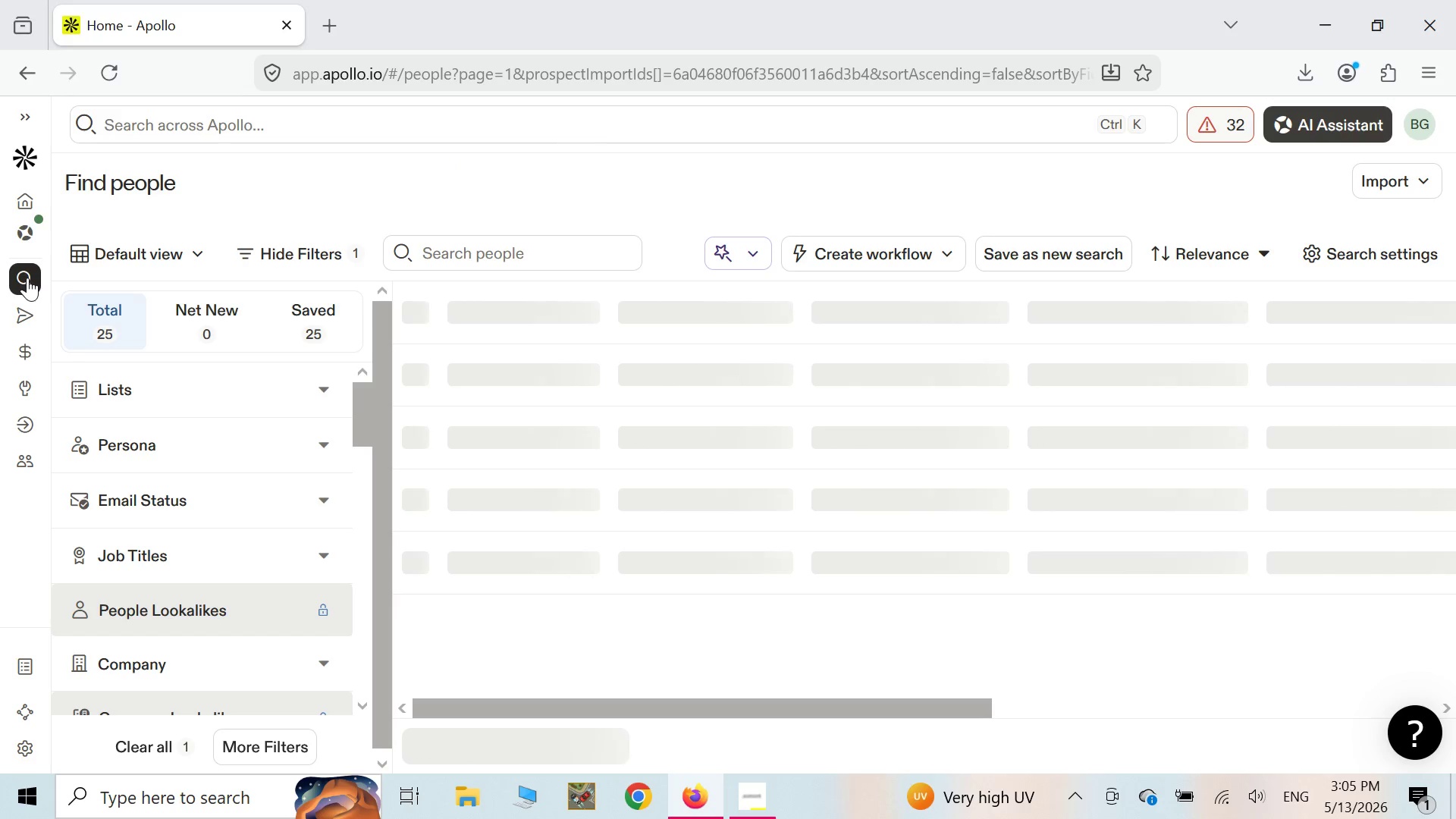 
left_click([27, 278])
 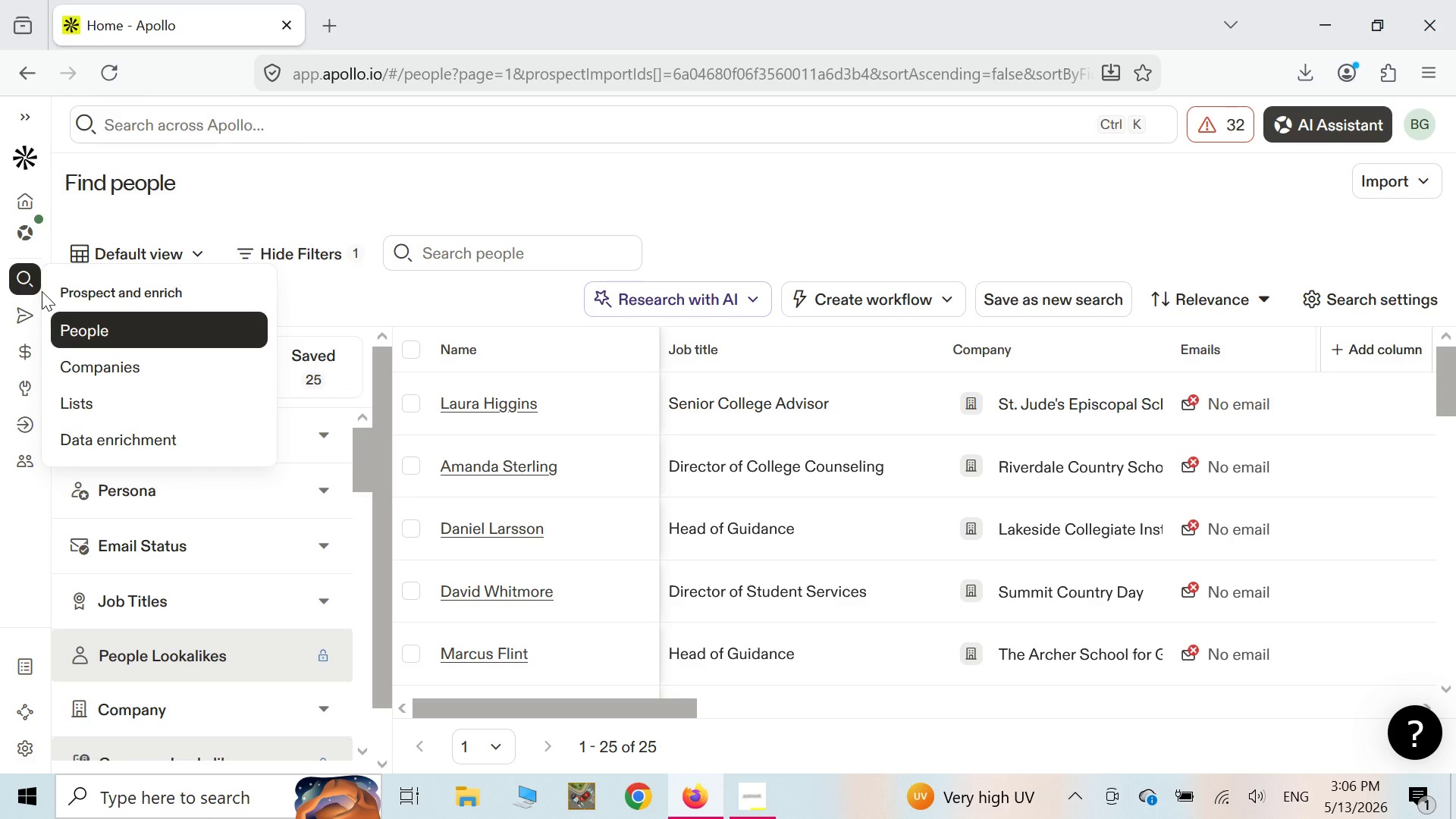 
wait(52.45)
 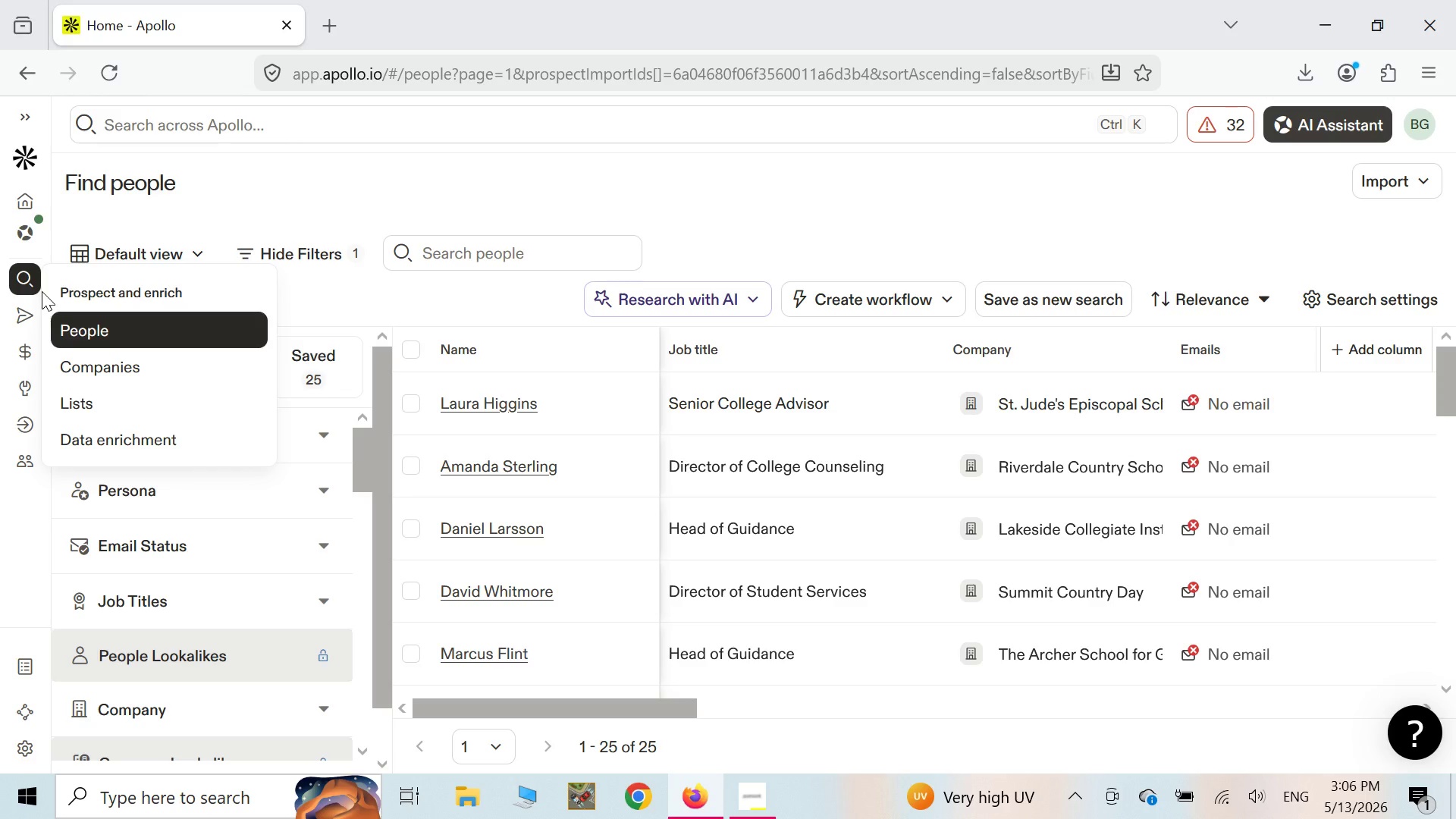 
left_click([78, 335])
 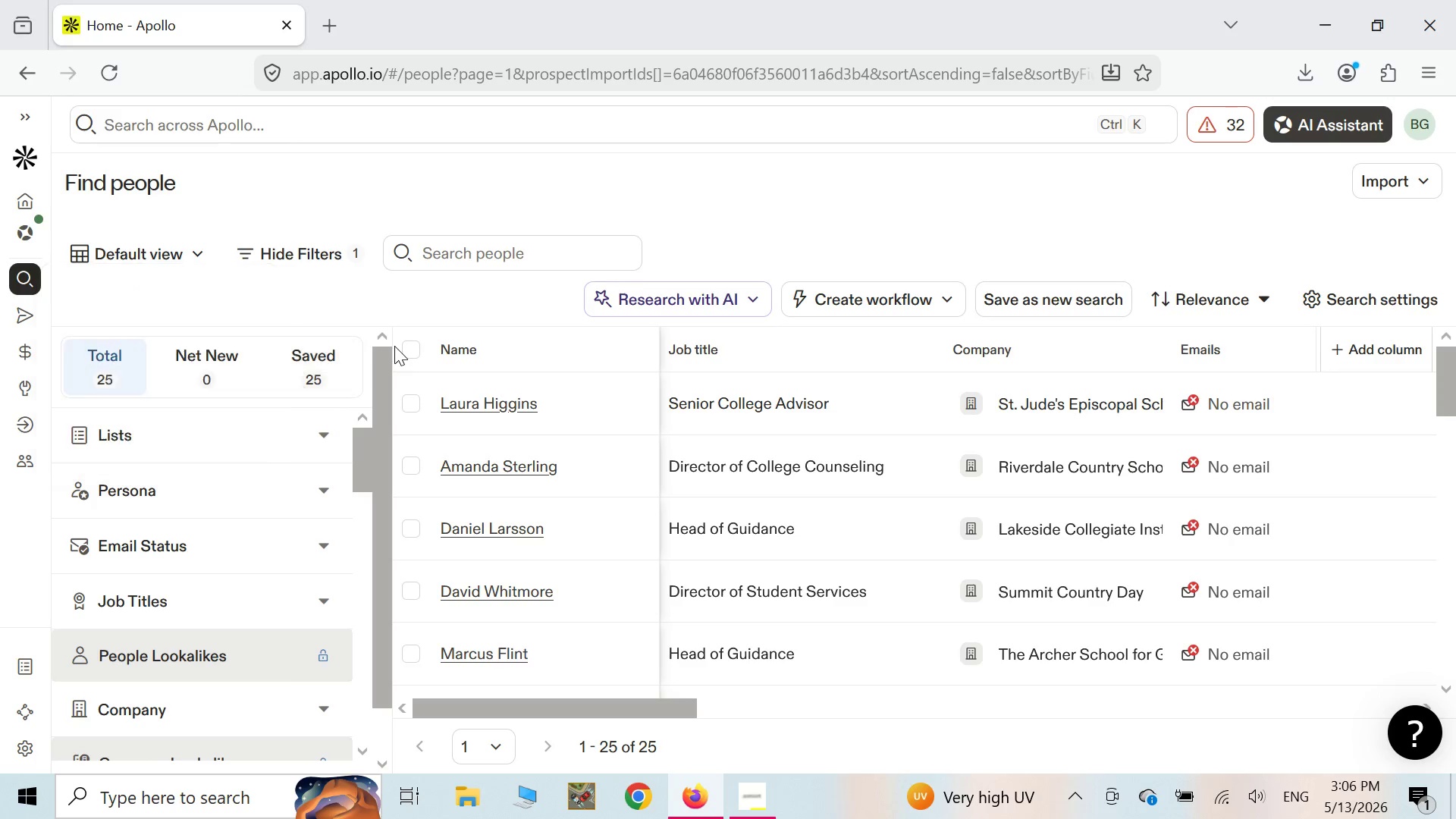 
left_click([405, 349])
 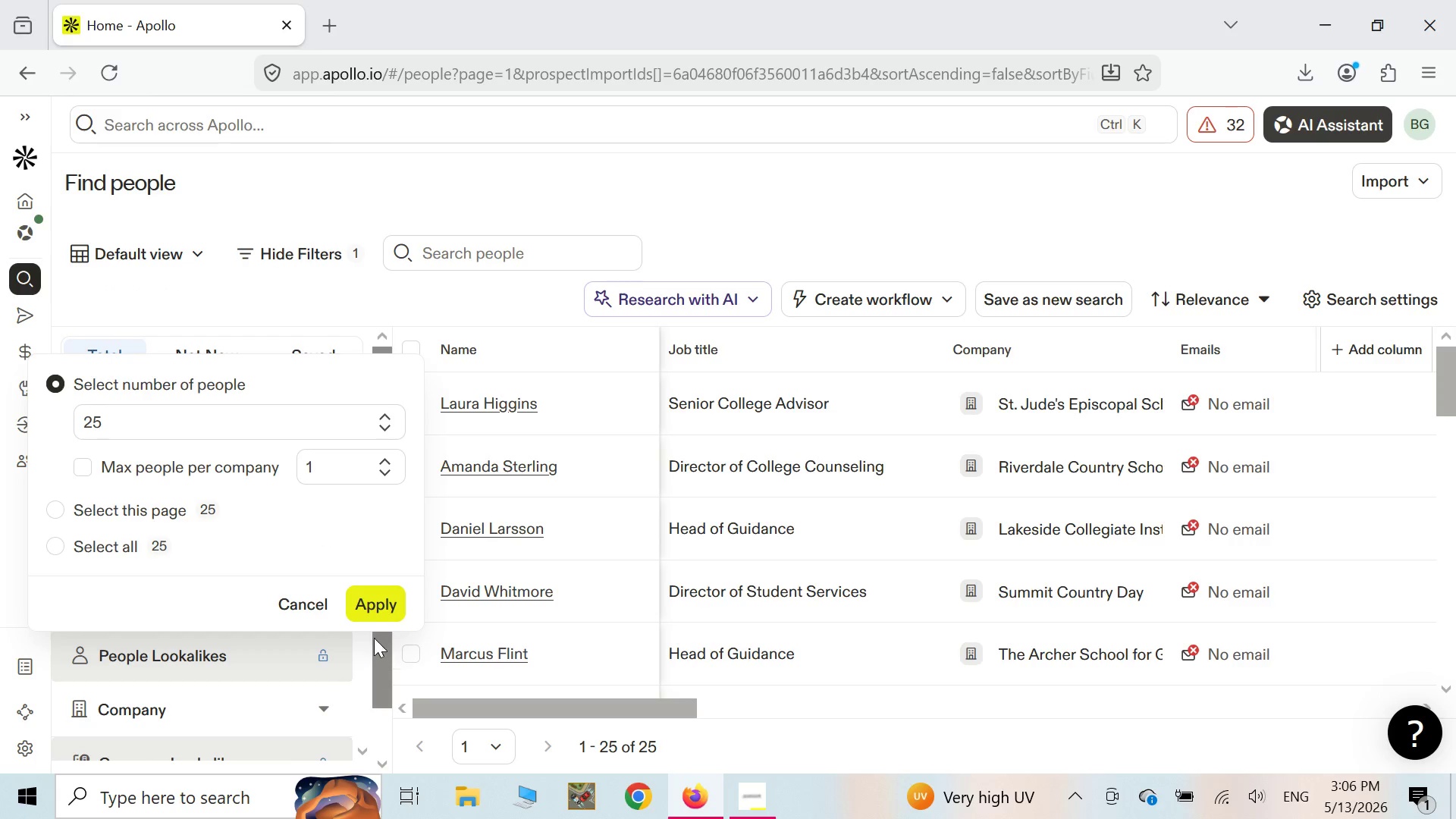 
left_click([368, 613])
 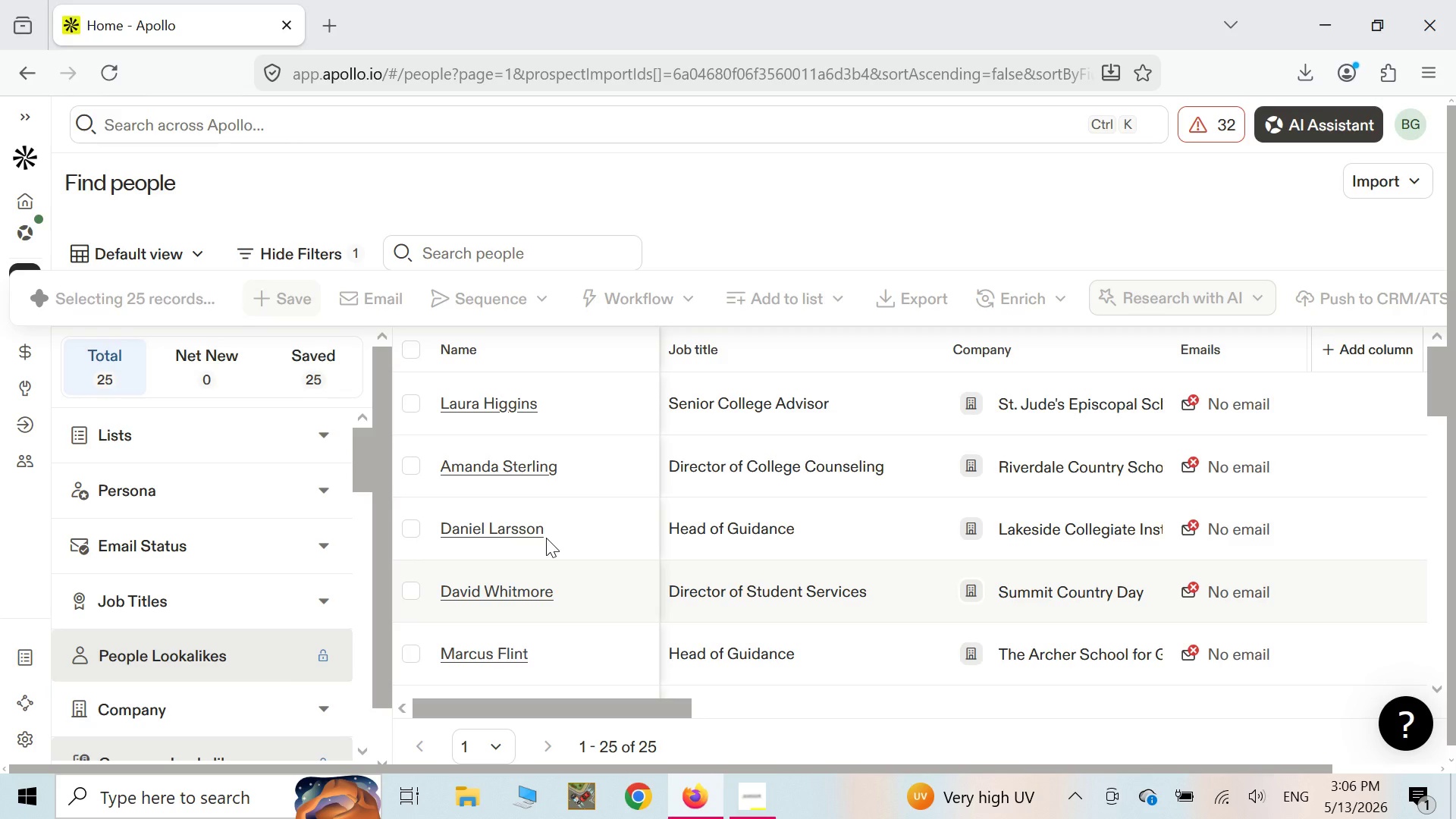 
wait(8.52)
 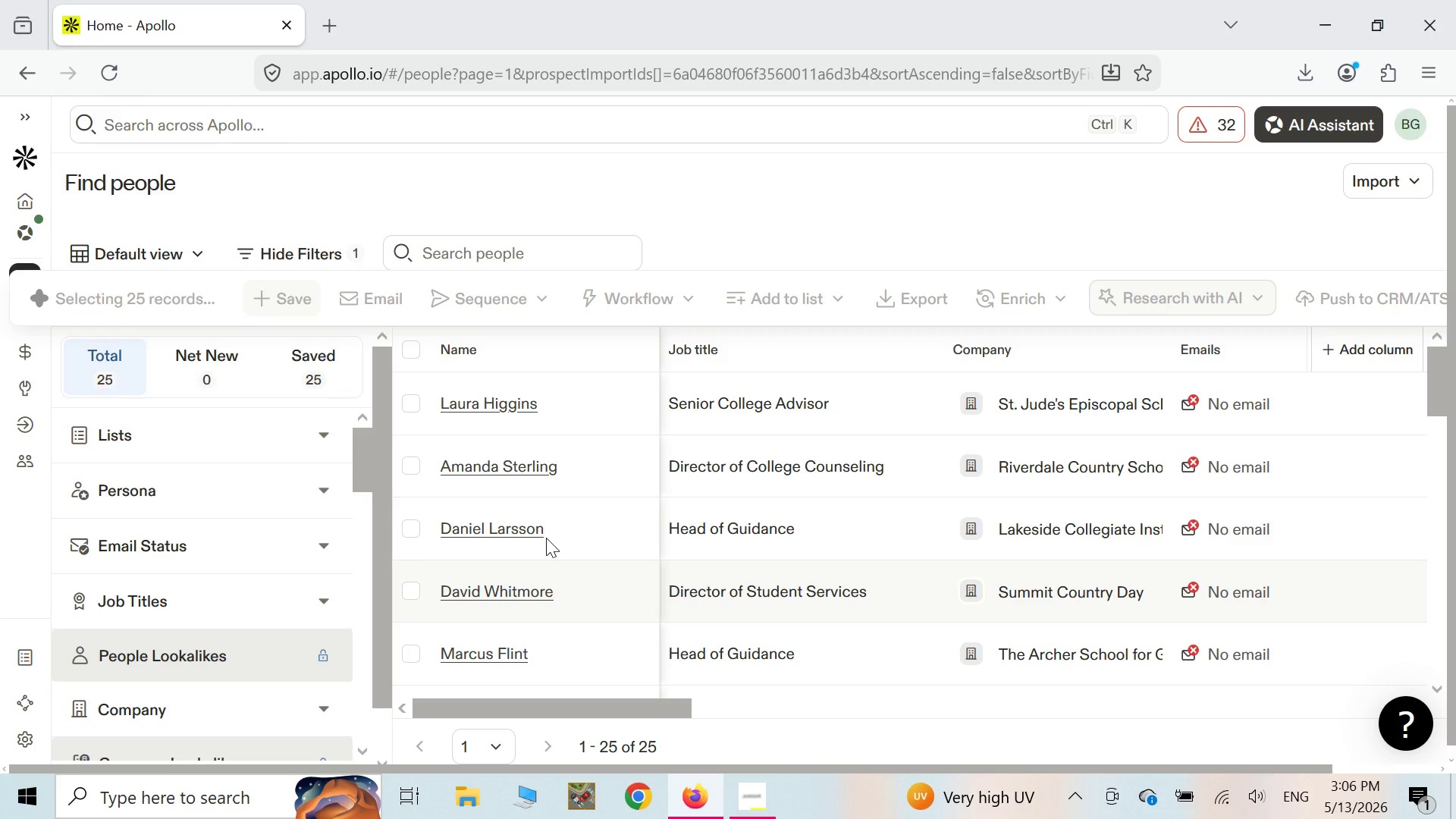 
left_click([775, 303])
 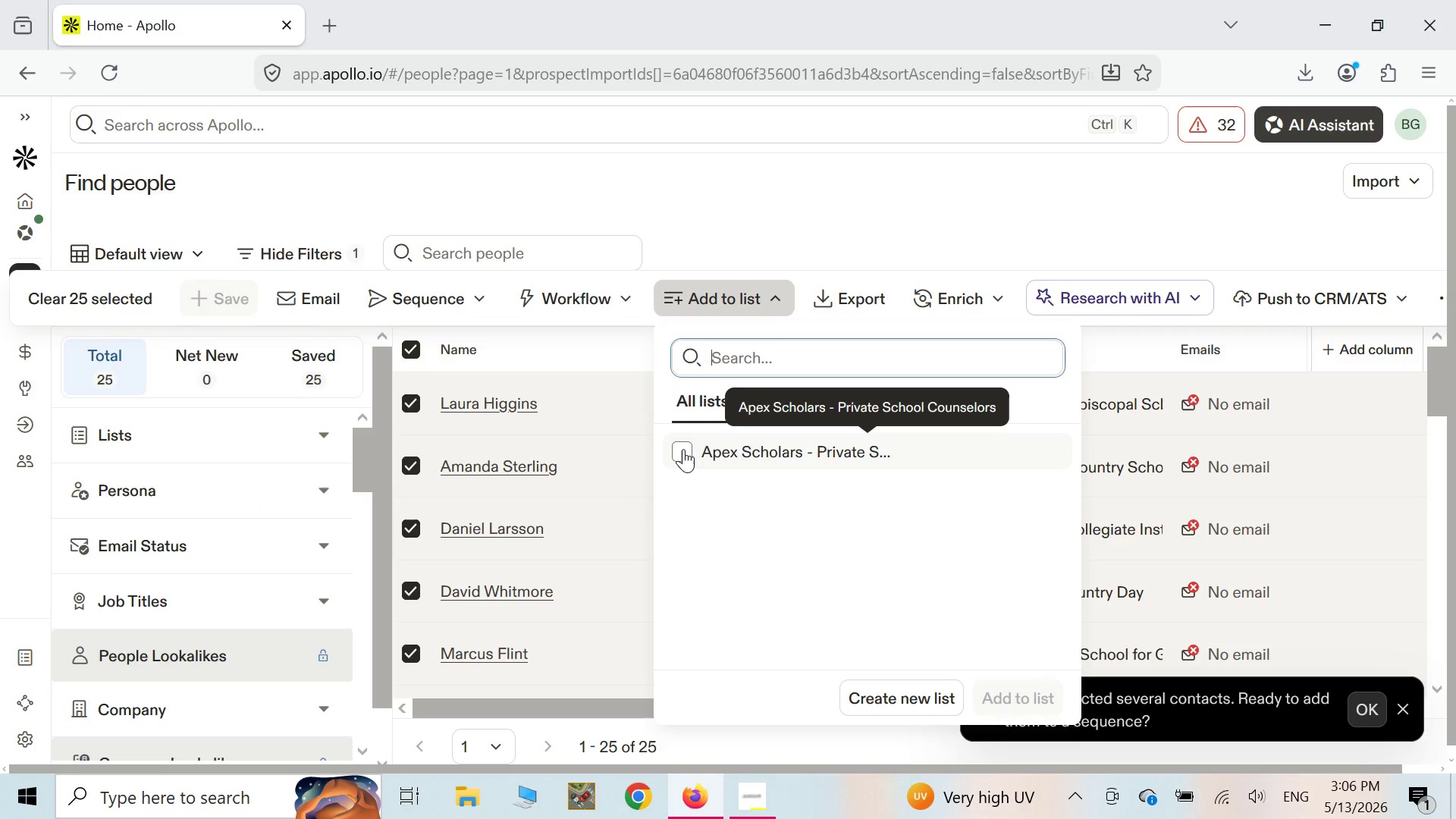 
left_click([676, 453])
 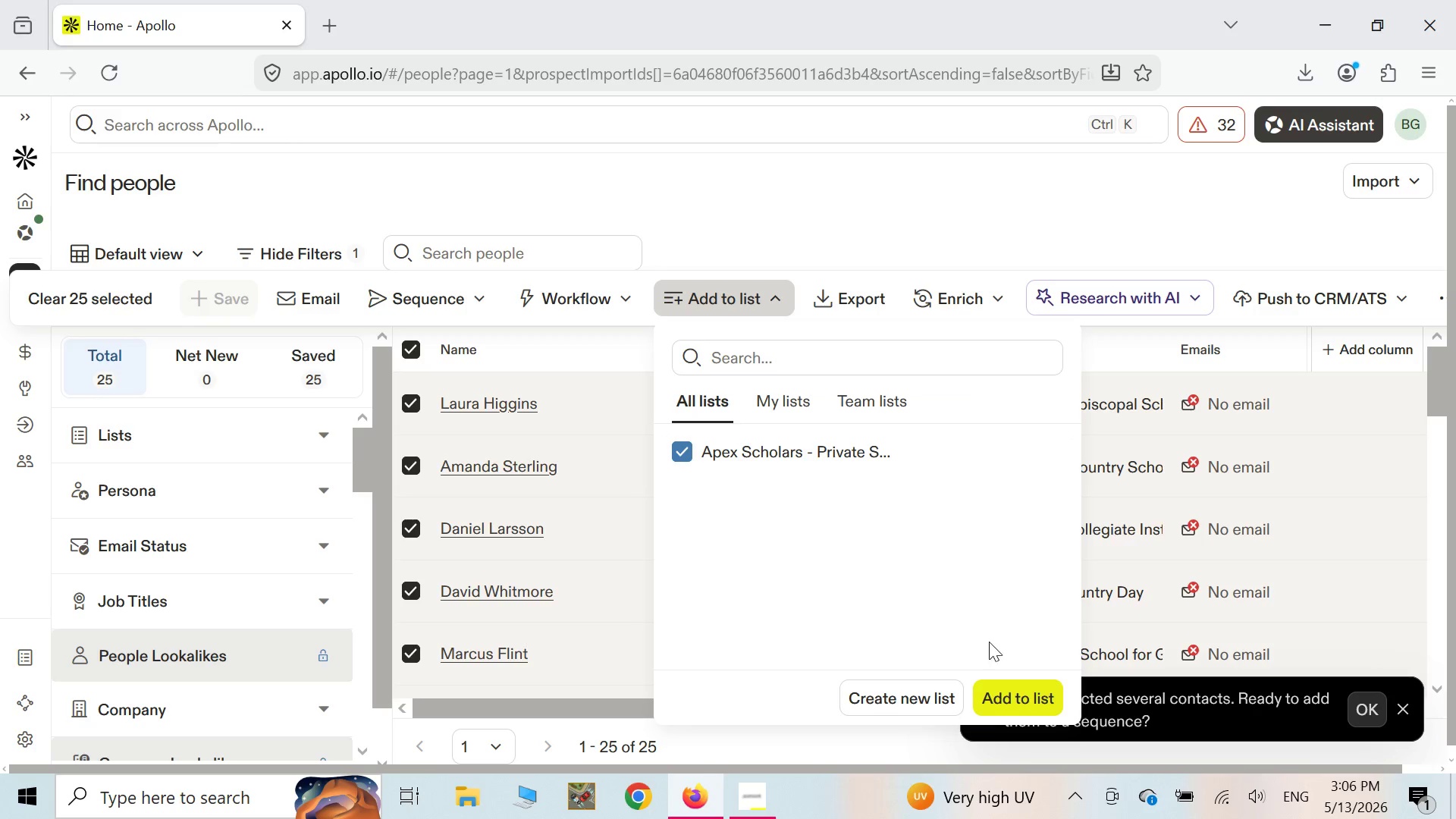 
left_click([1012, 703])
 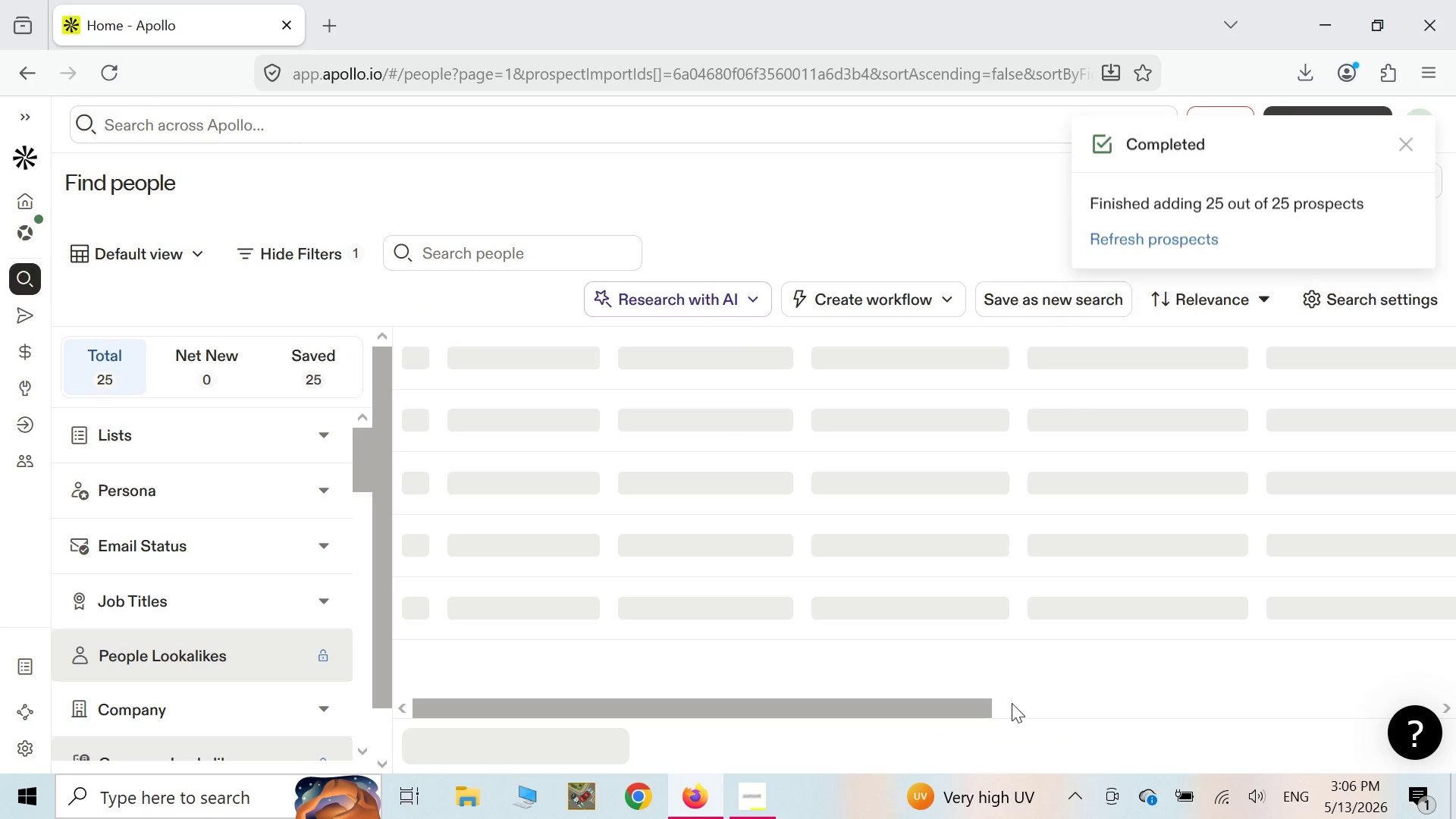 
wait(5.7)
 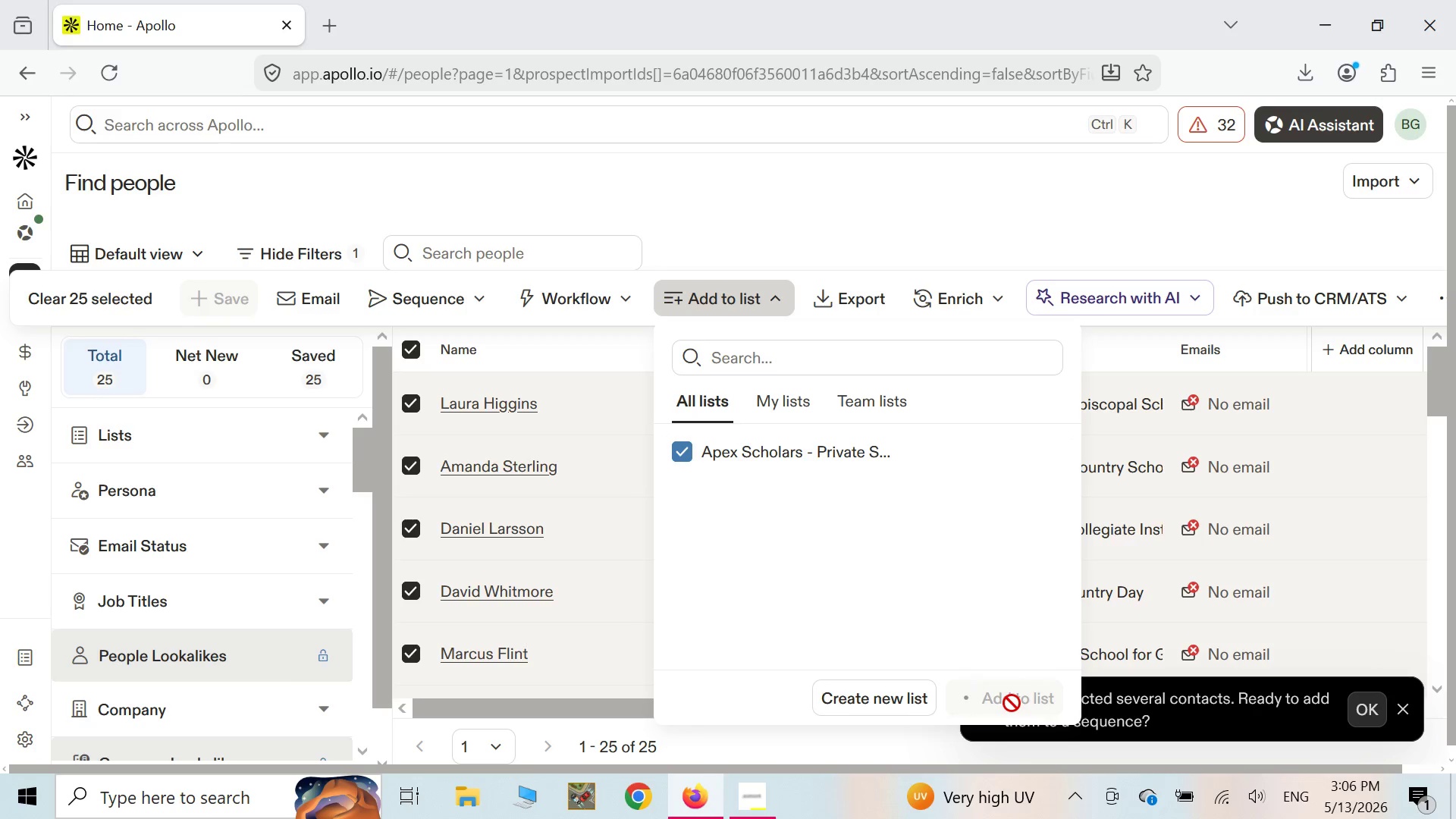 
mouse_move([958, 505])
 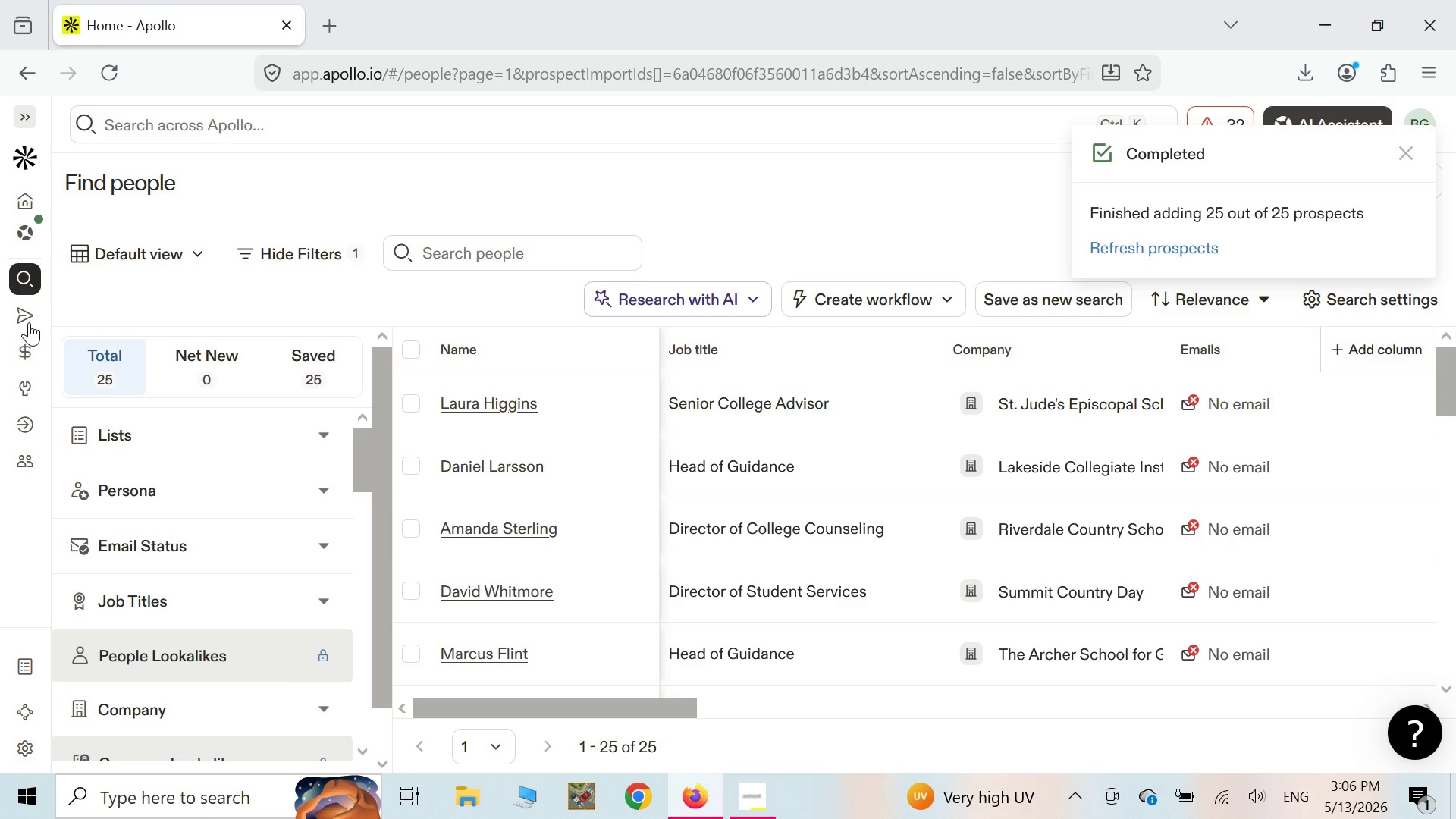 
left_click([29, 322])
 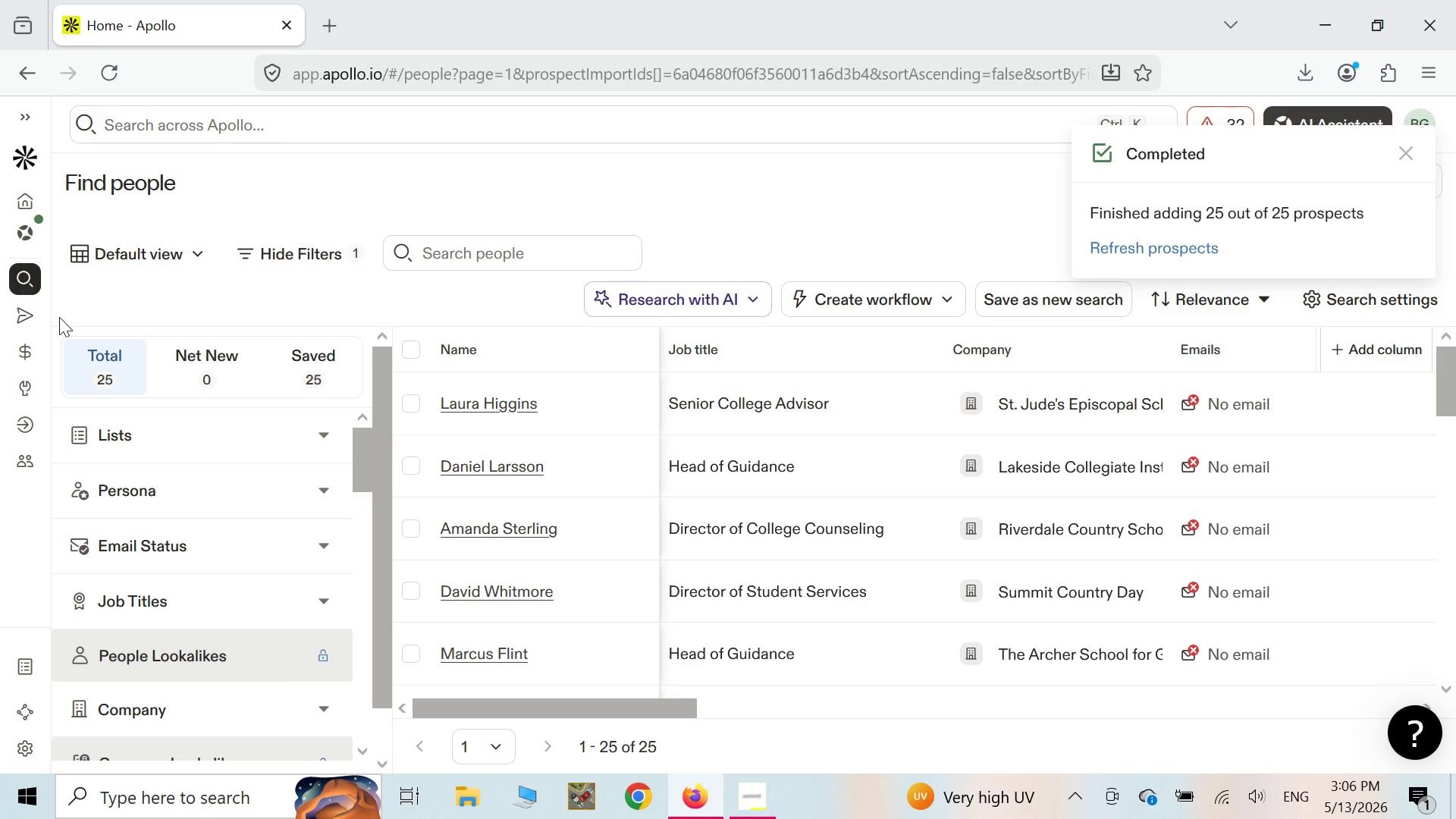 
left_click([26, 316])
 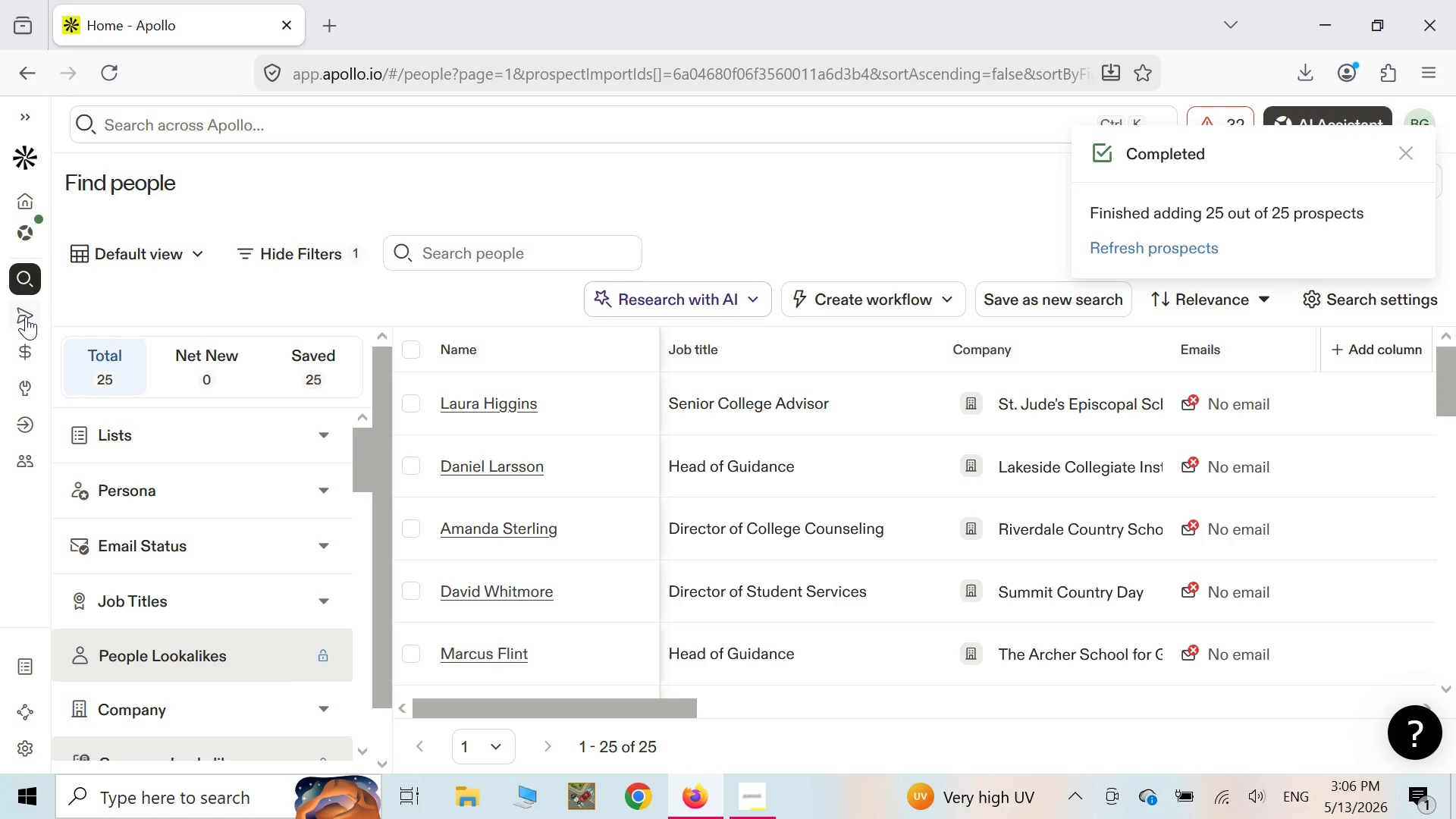 
left_click([26, 316])
 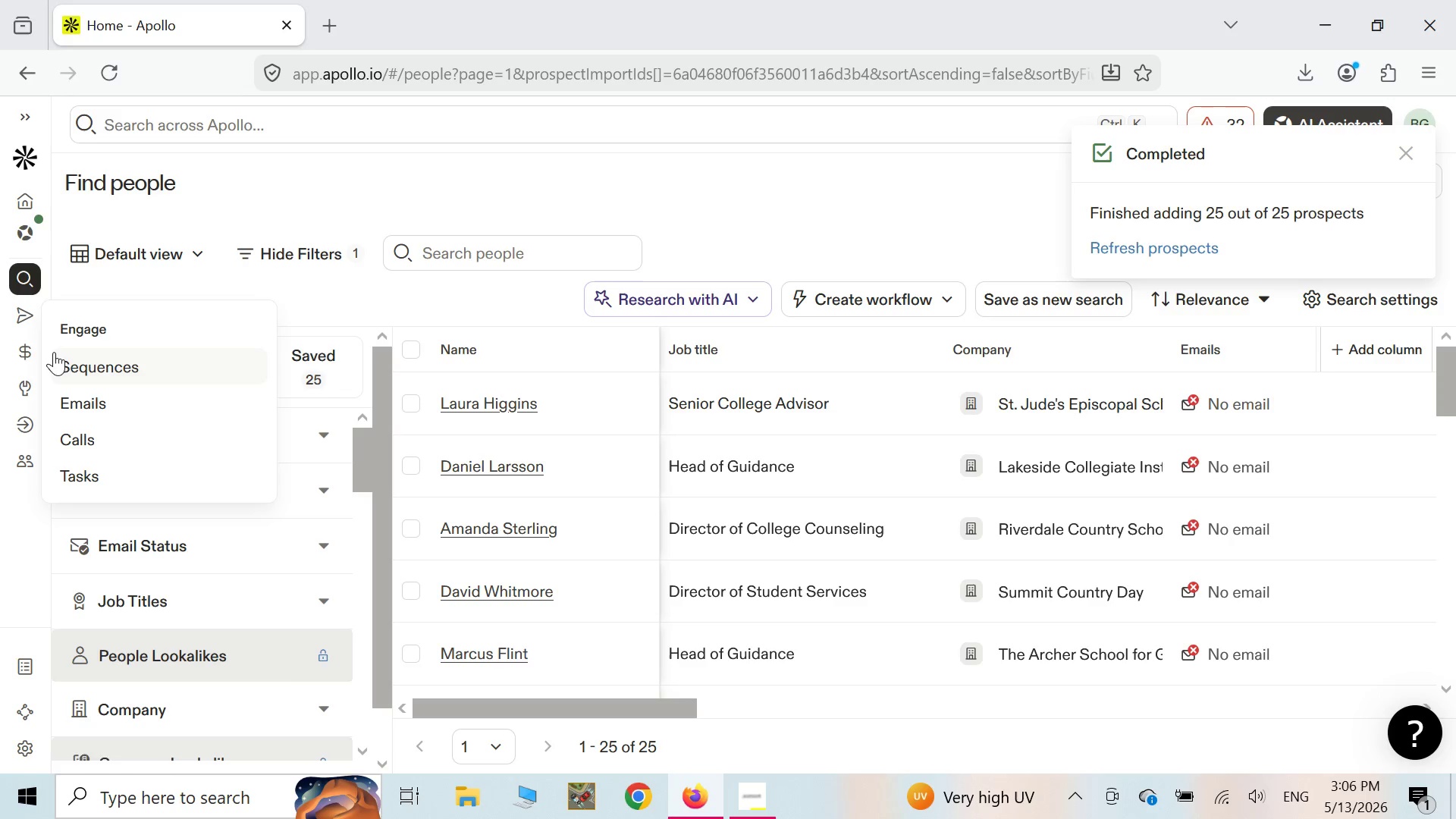 
left_click([64, 366])
 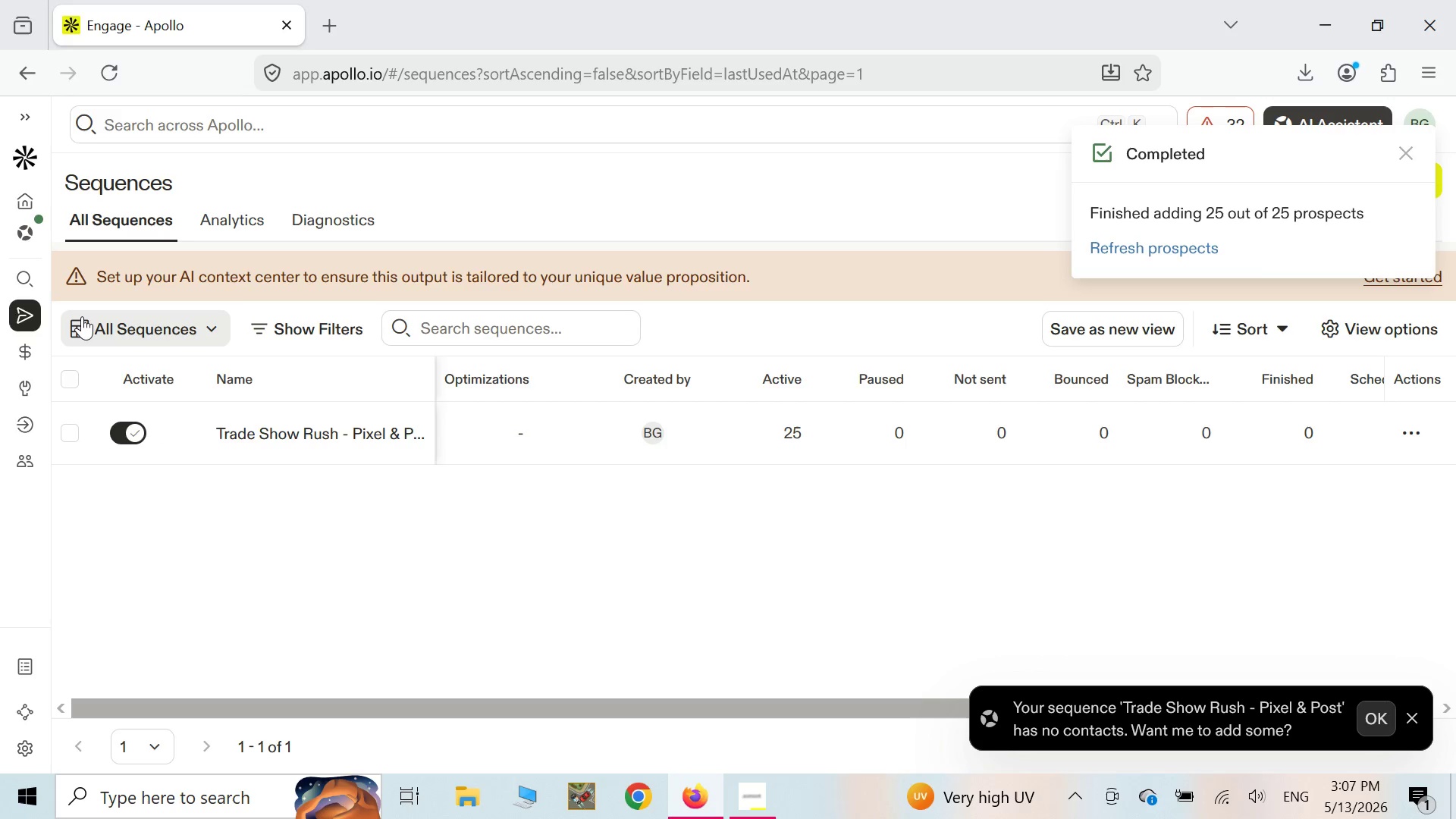 
wait(20.61)
 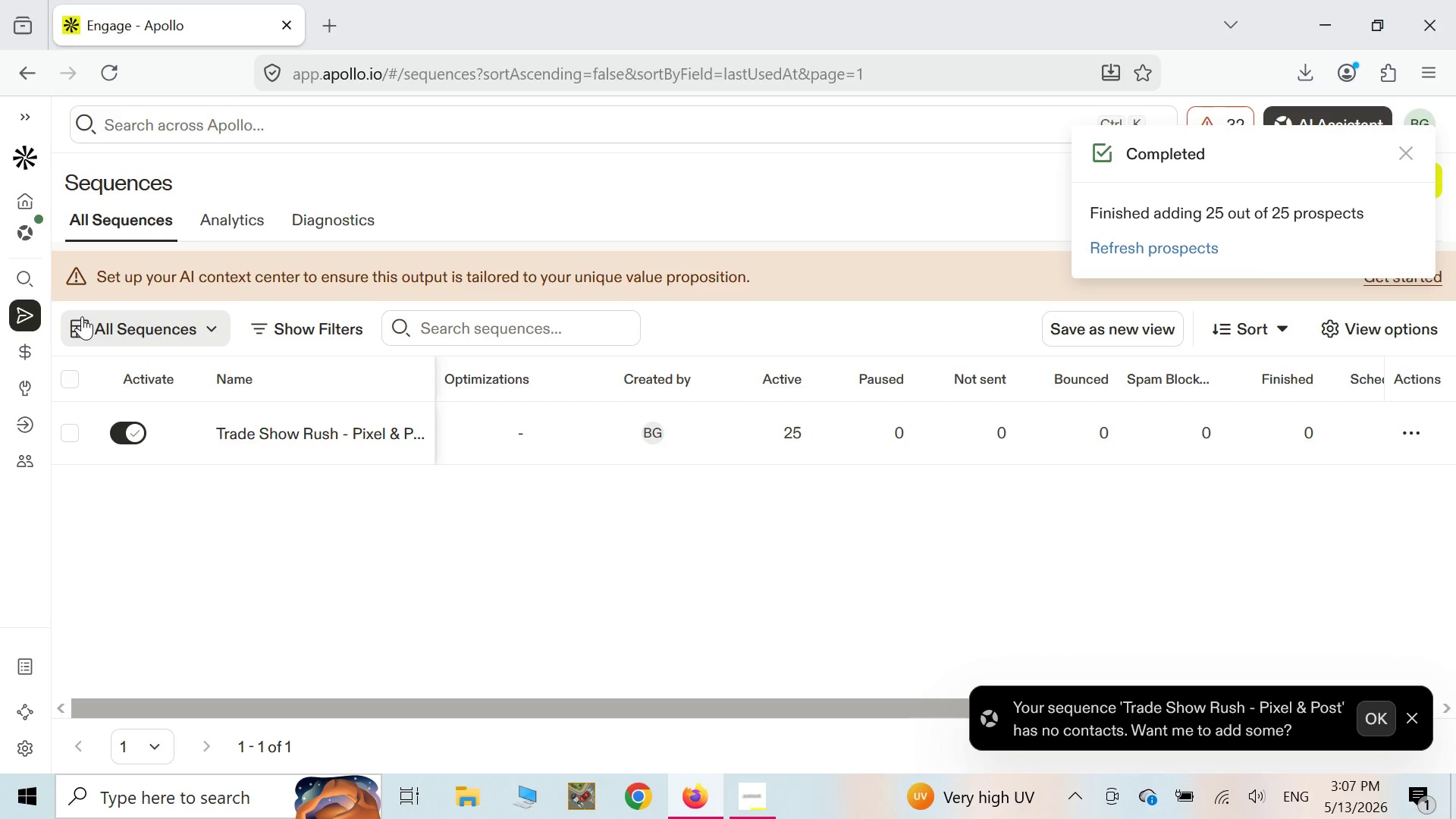 
left_click([69, 434])
 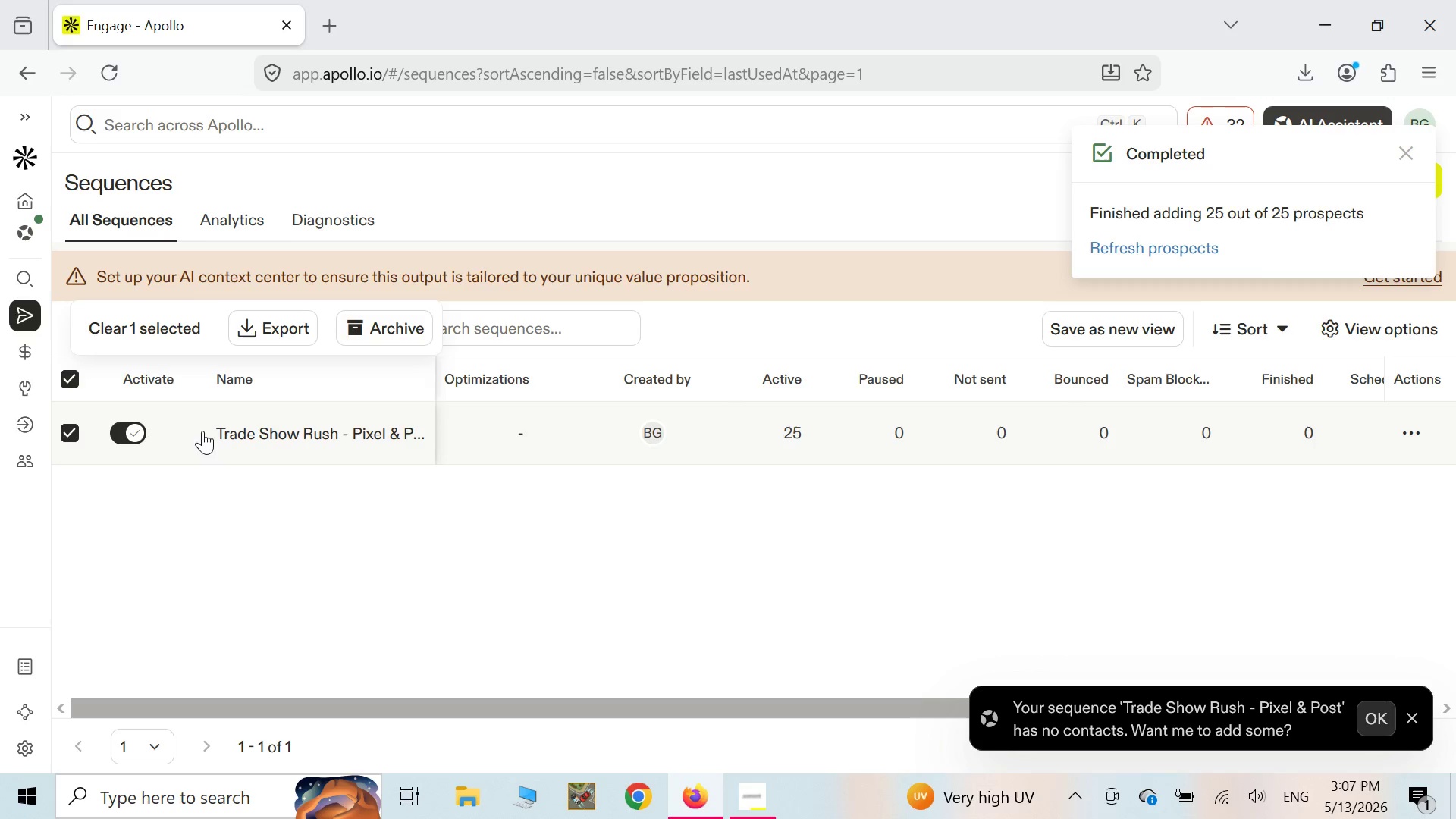 
right_click([90, 440])
 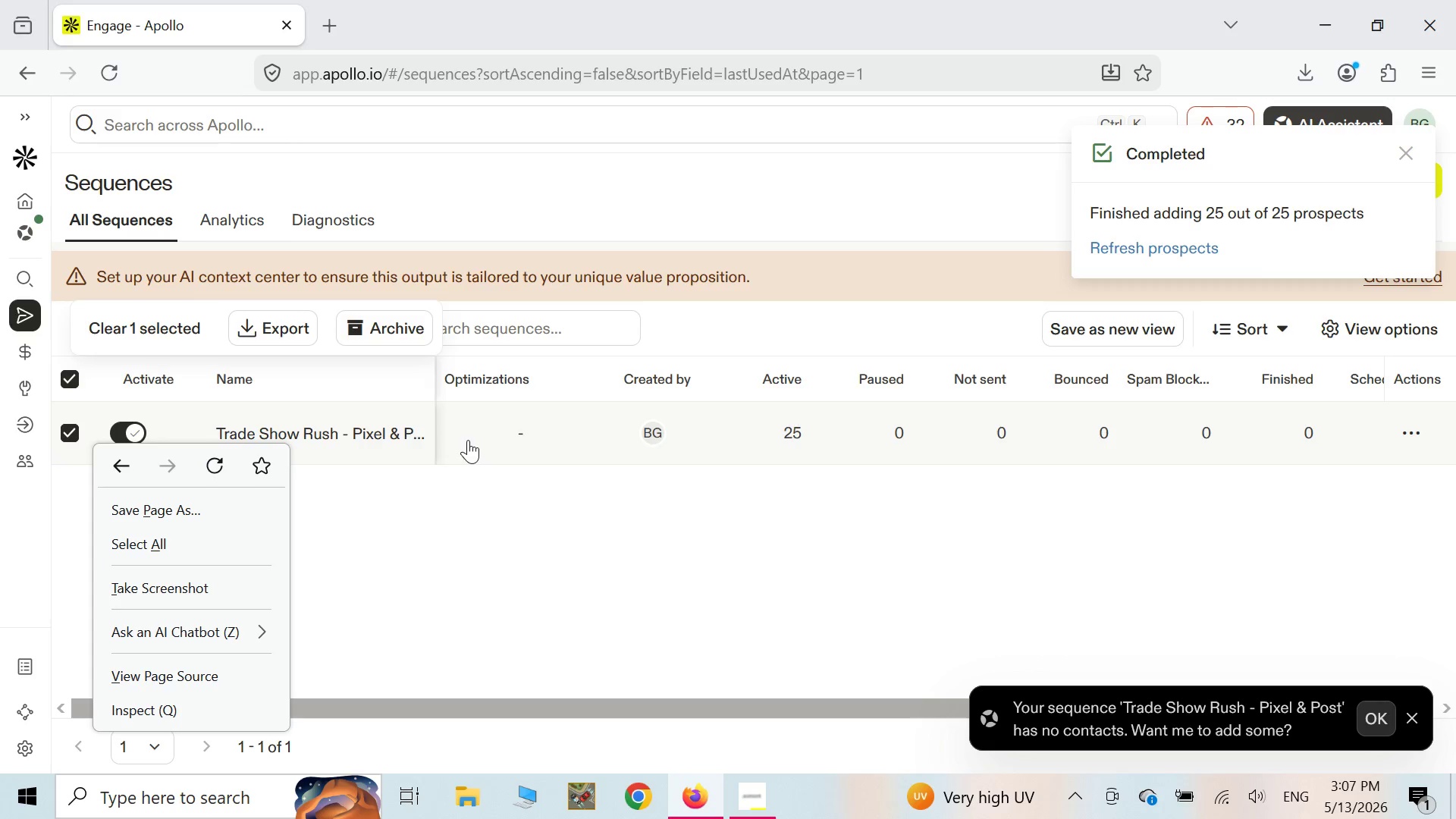 
left_click([415, 329])
 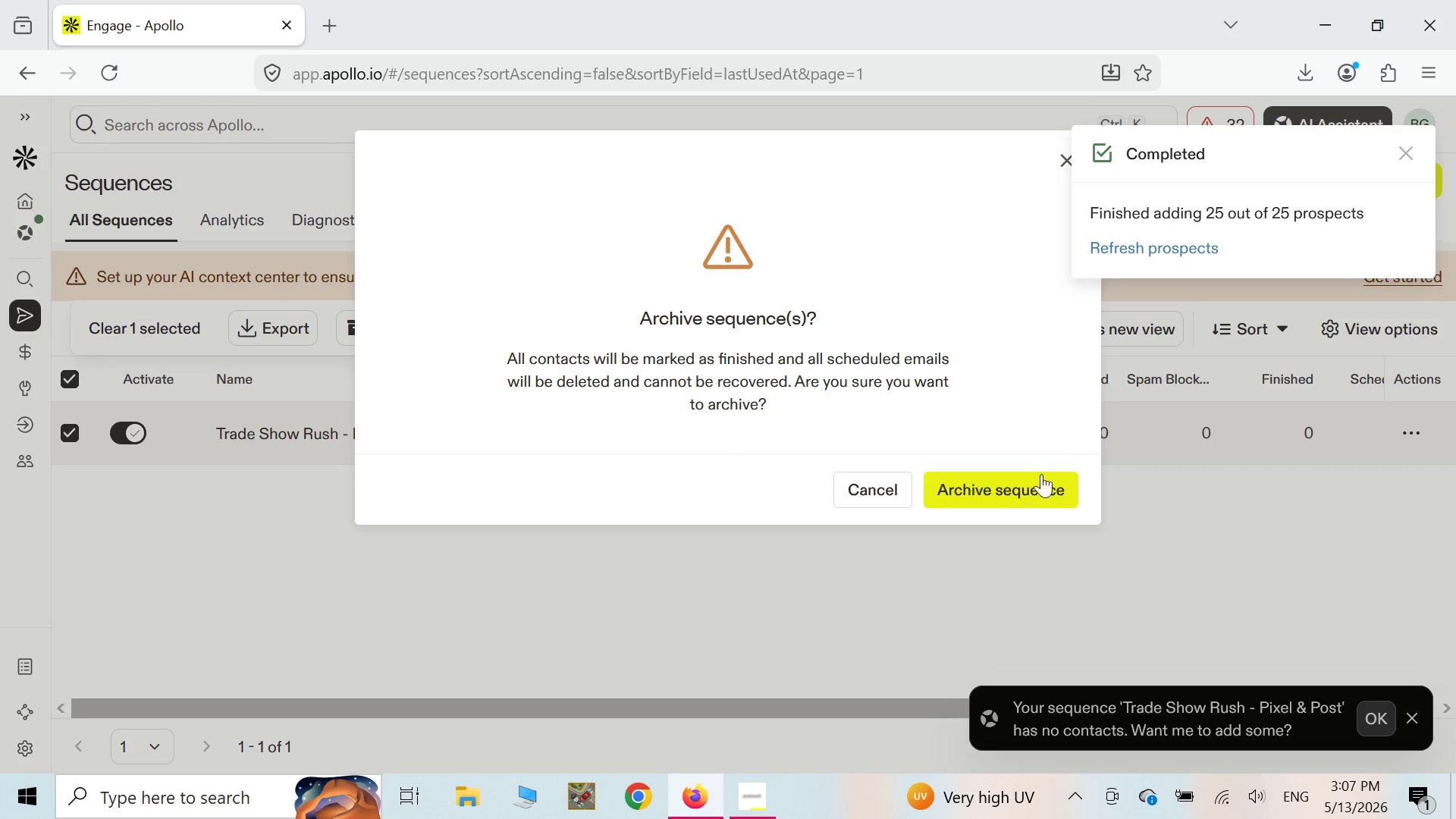 
left_click([1024, 497])
 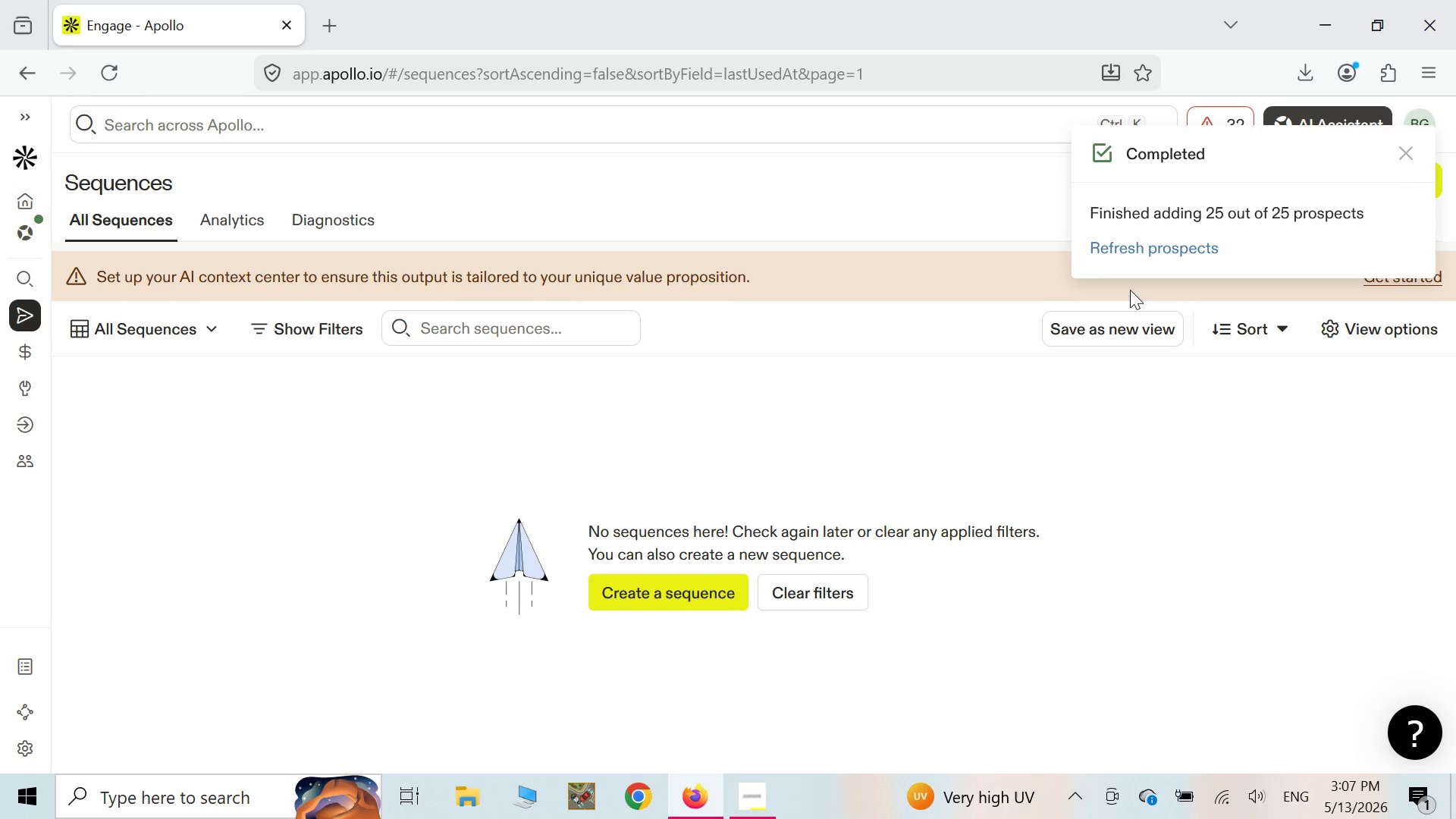 
wait(5.84)
 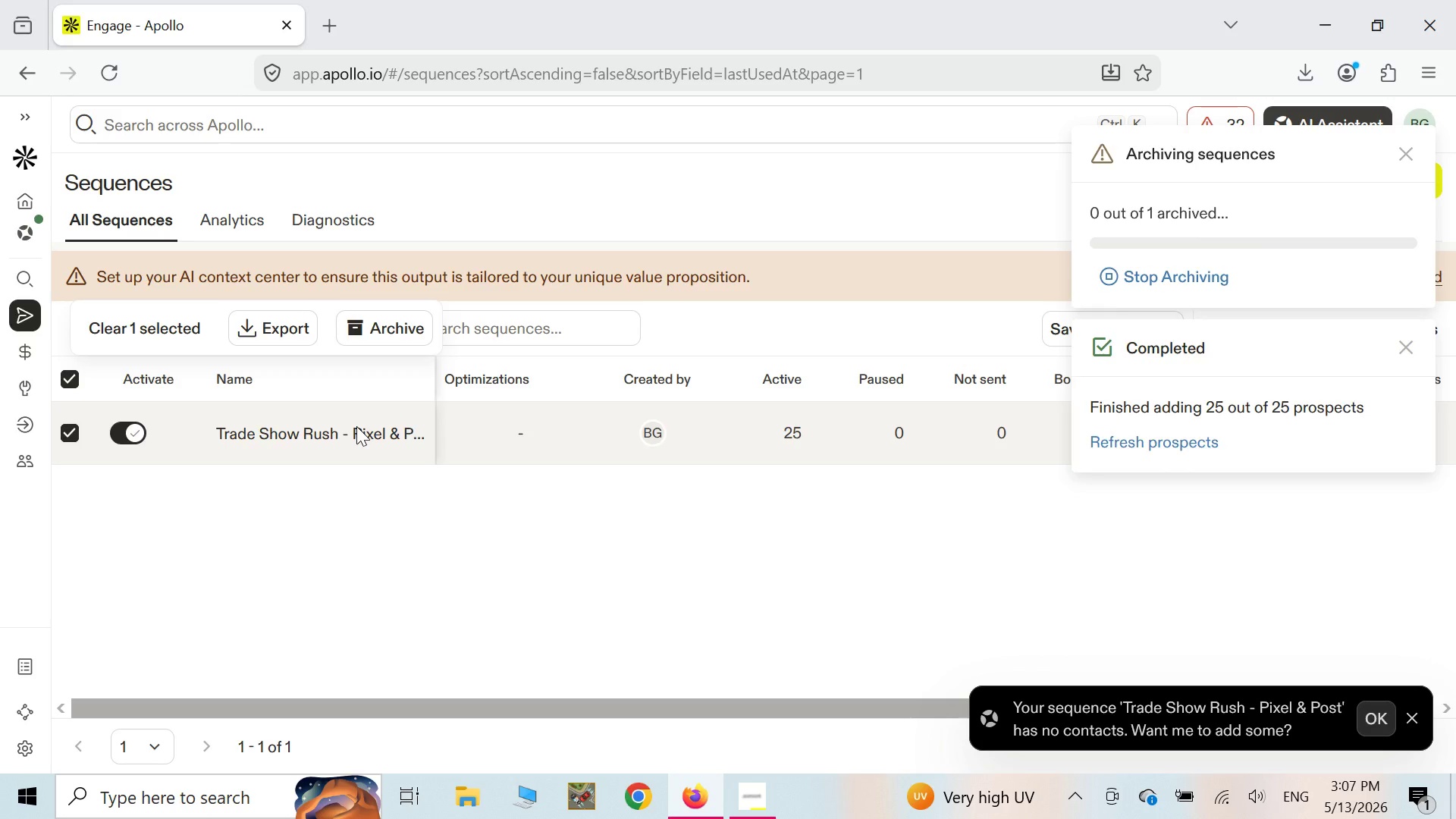 
left_click([1404, 146])
 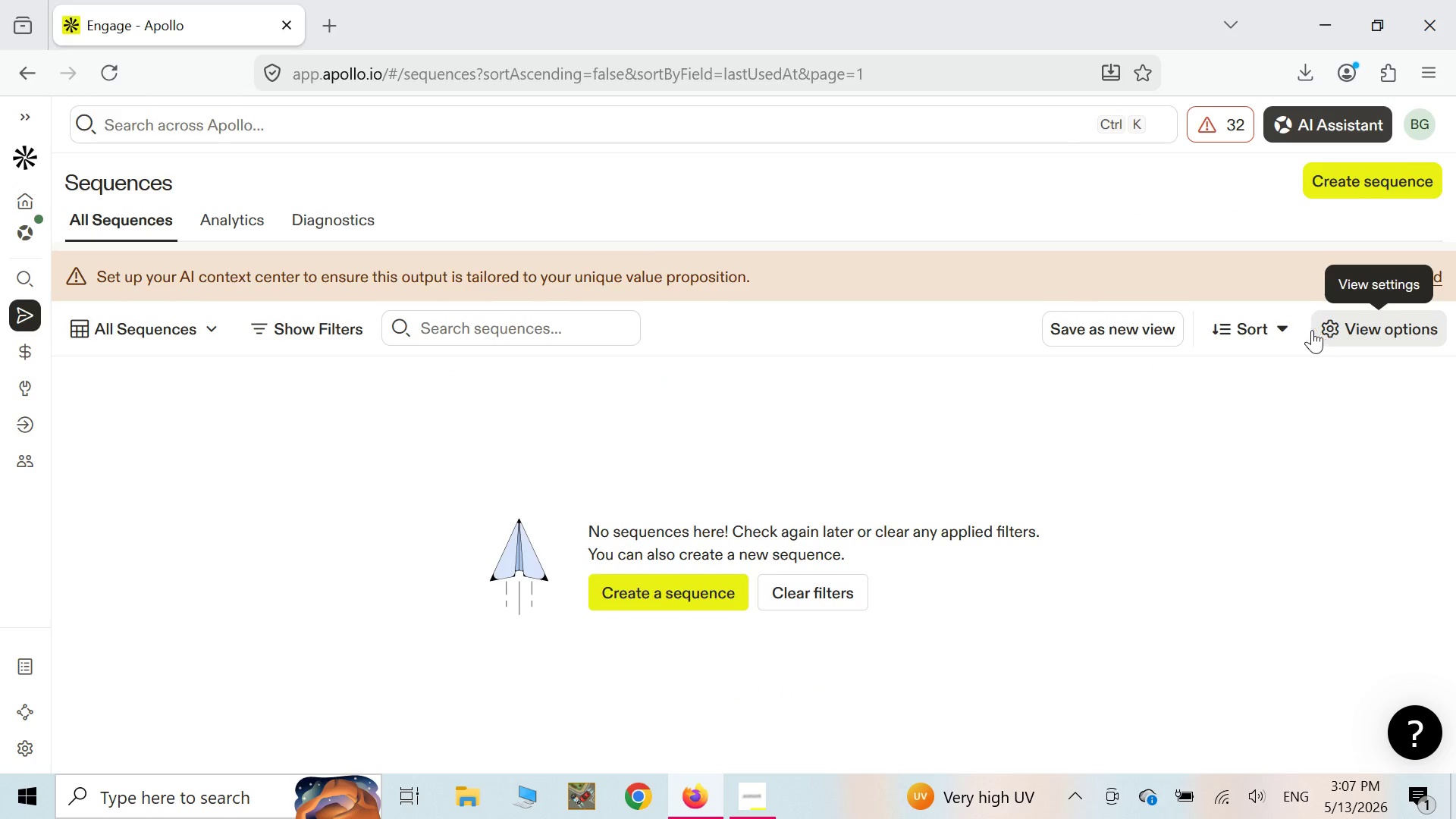 
wait(6.19)
 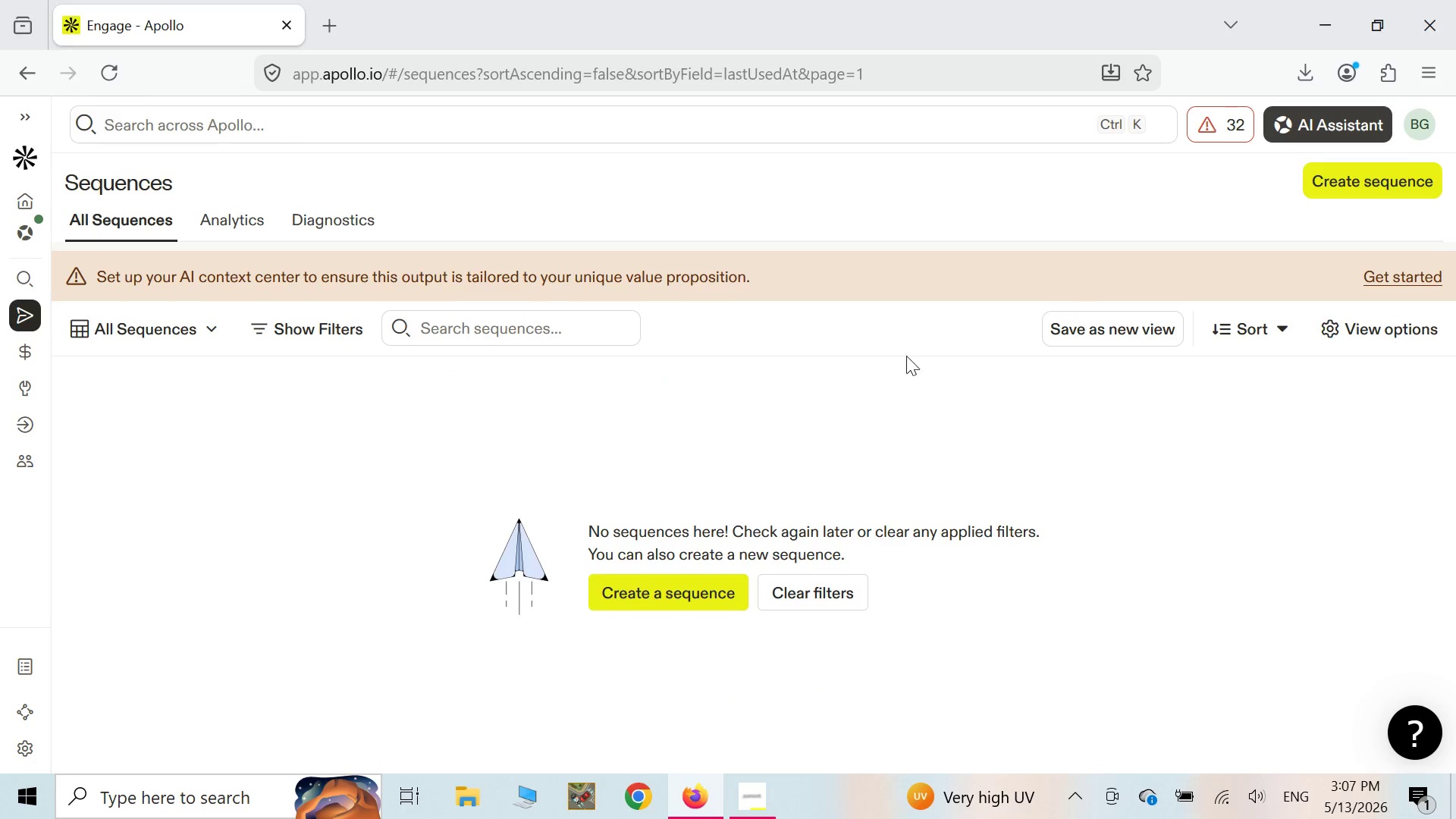 
left_click([218, 222])
 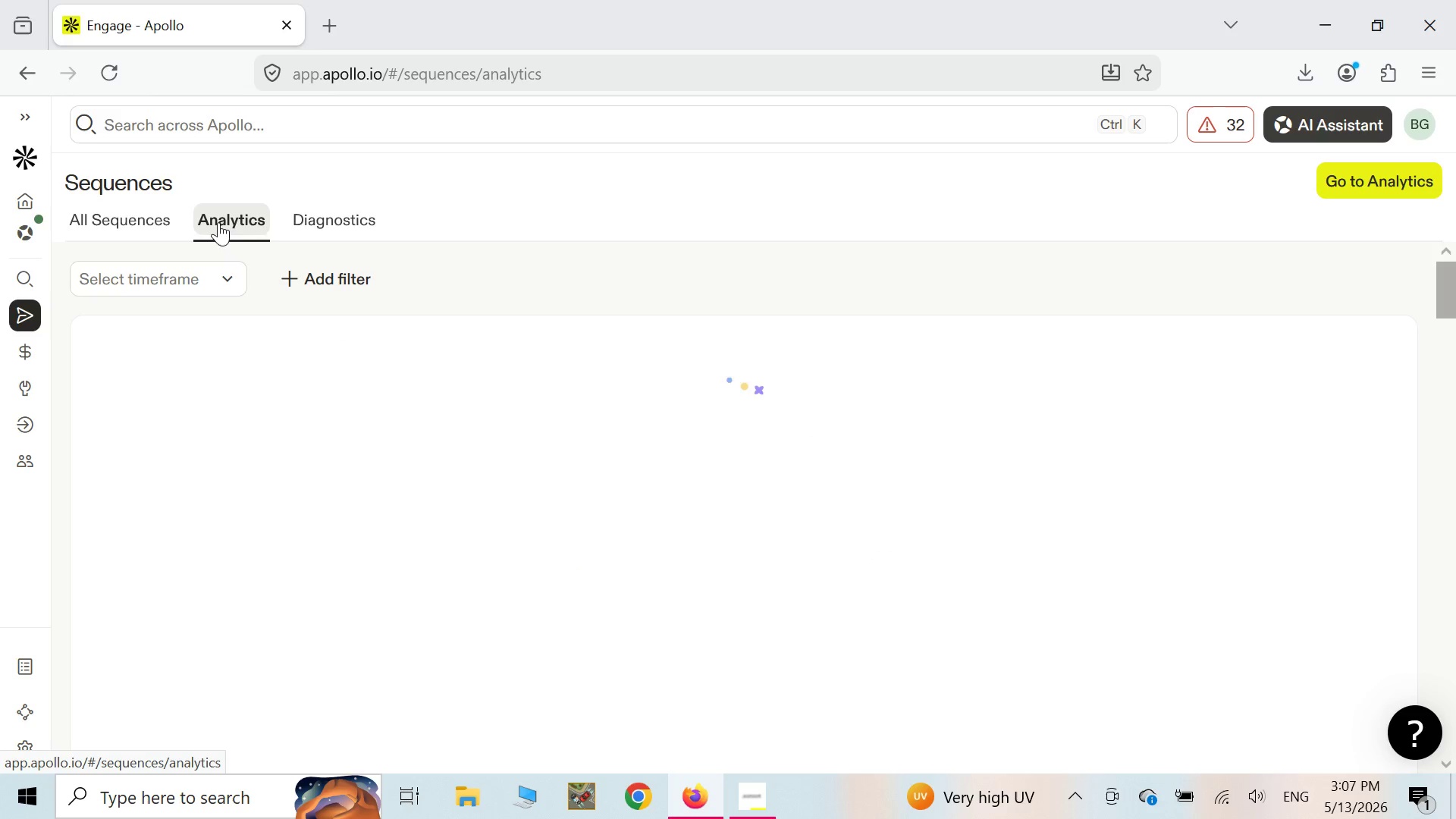 
wait(9.89)
 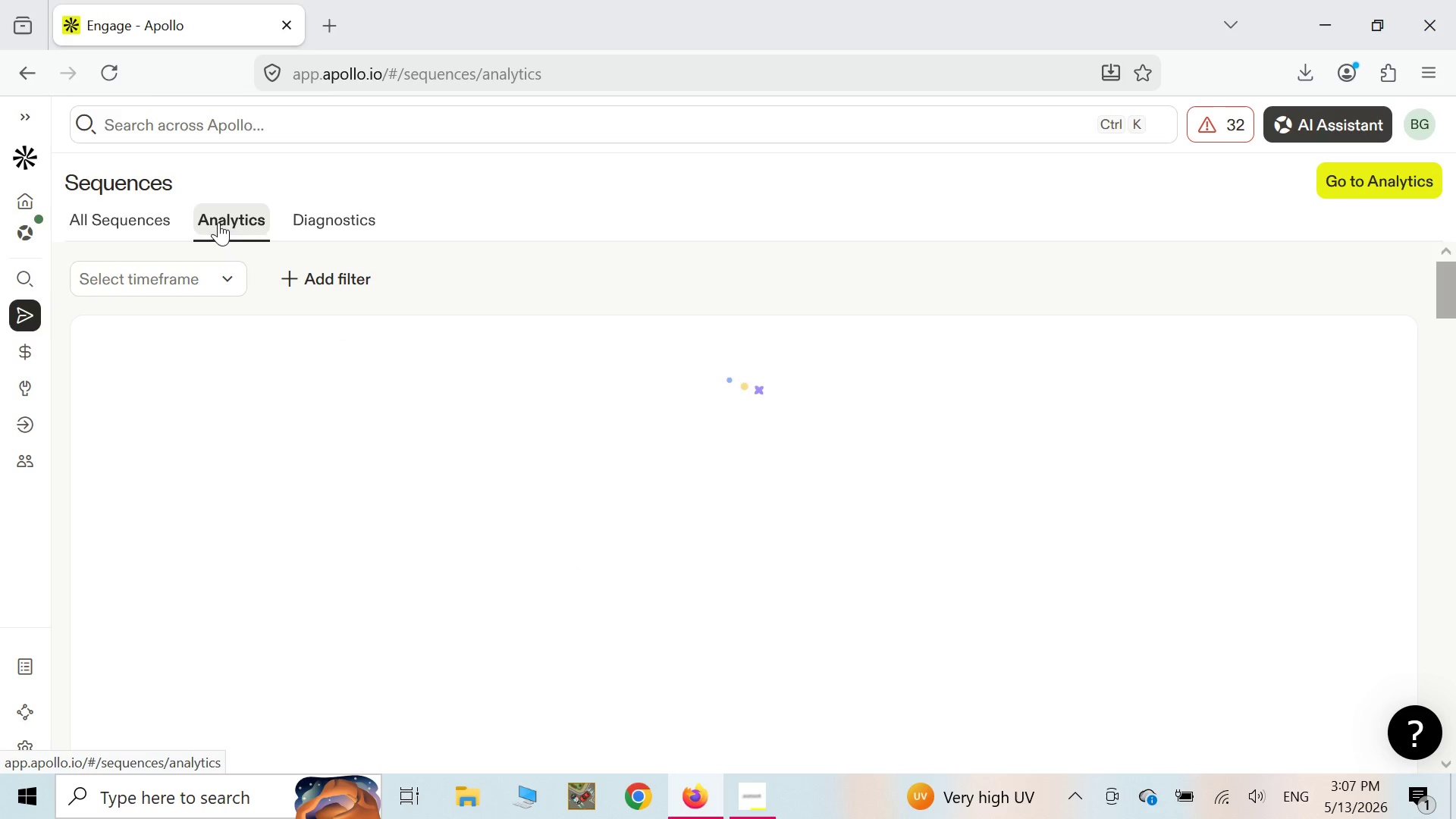 
left_click([332, 221])
 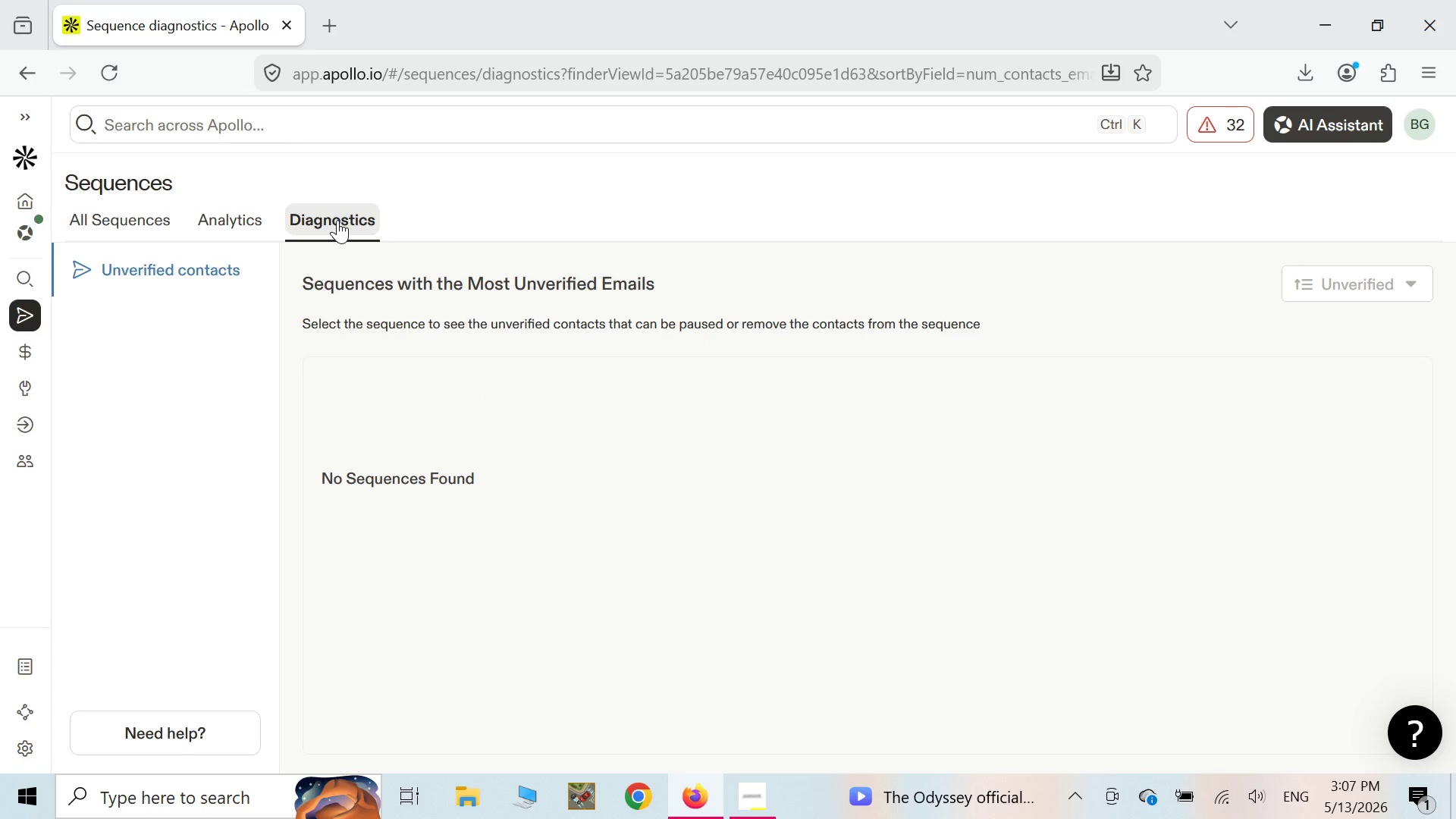 
wait(7.31)
 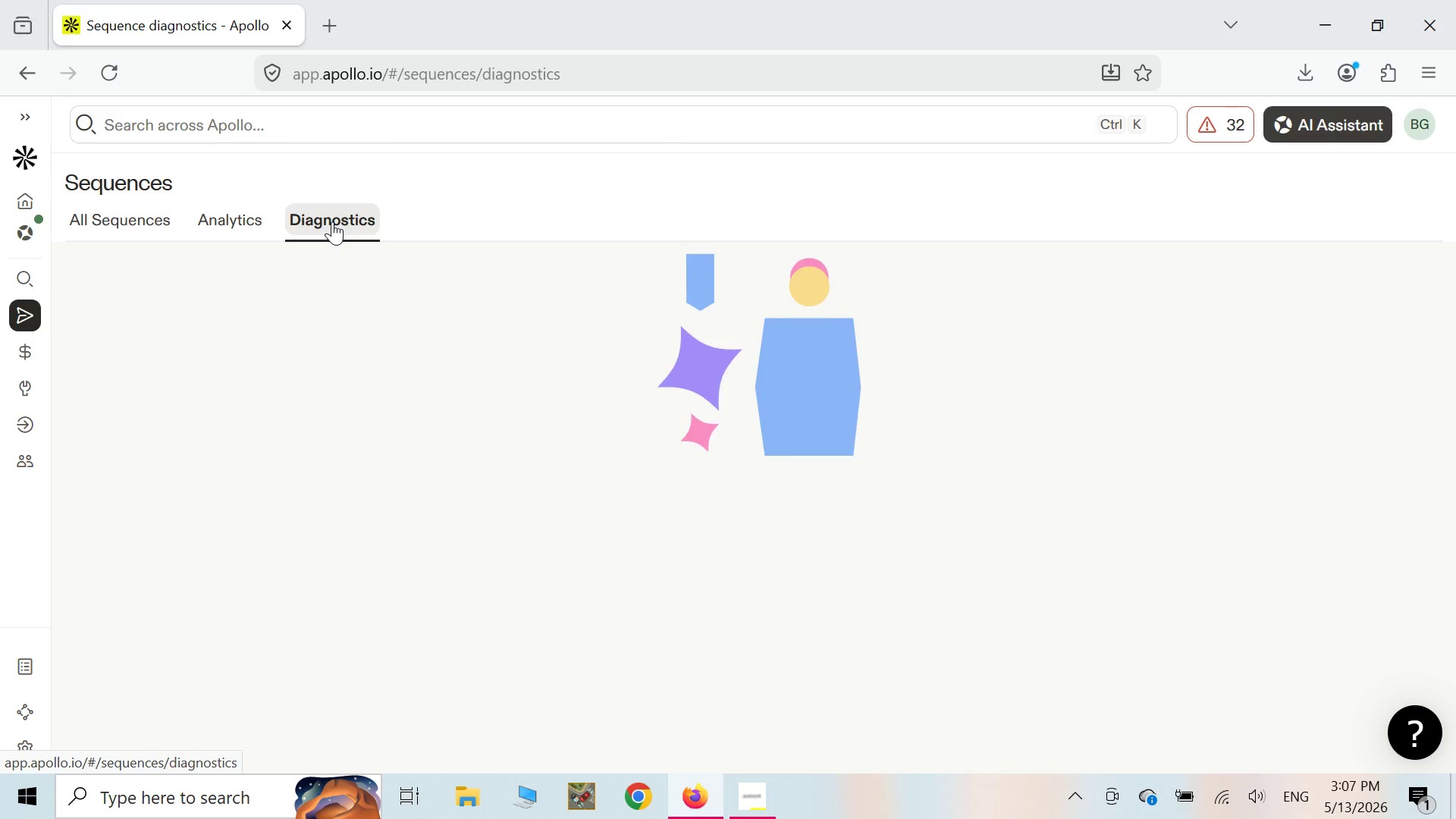 
left_click([210, 226])
 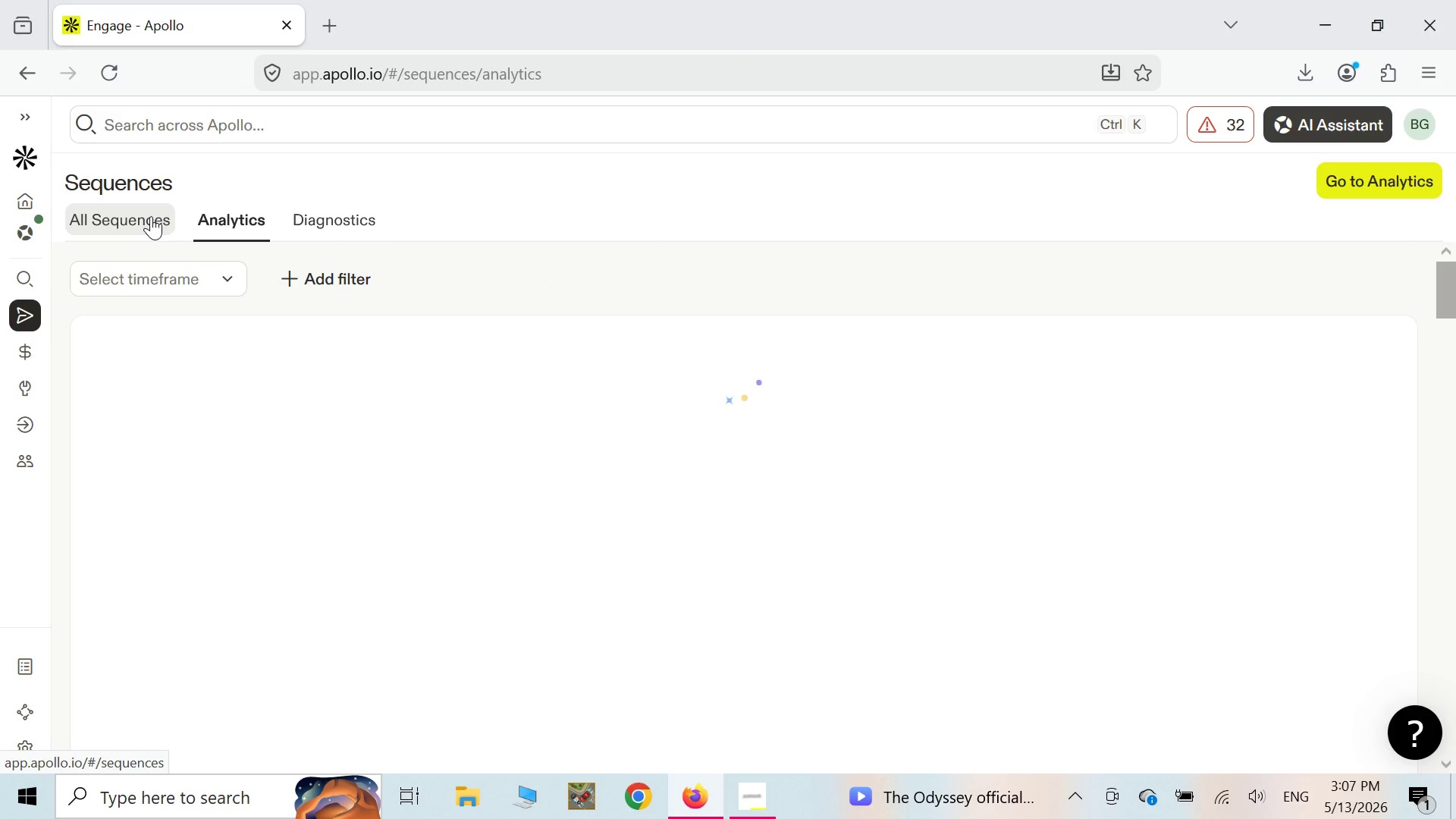 
wait(8.06)
 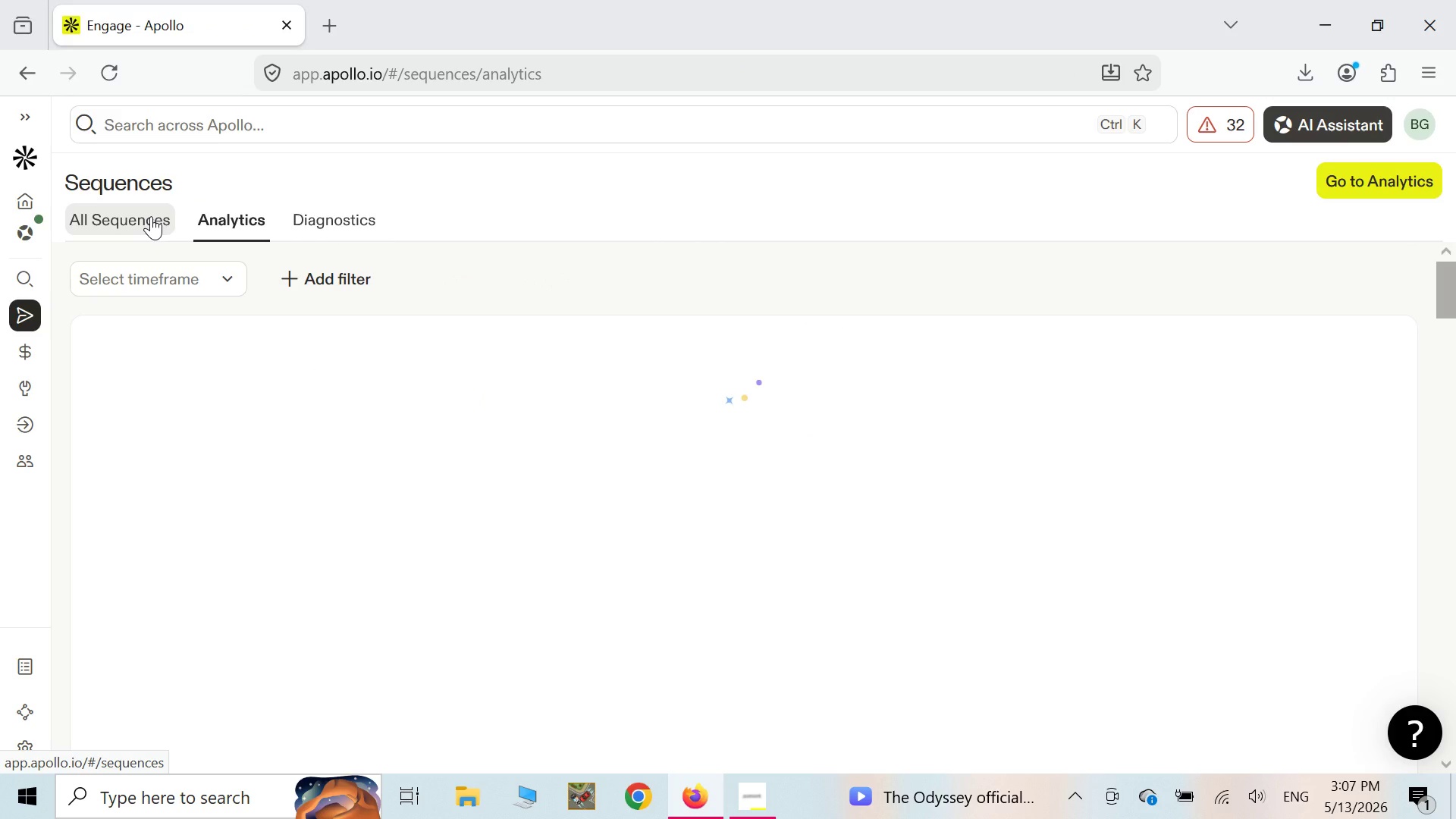 
left_click([127, 219])
 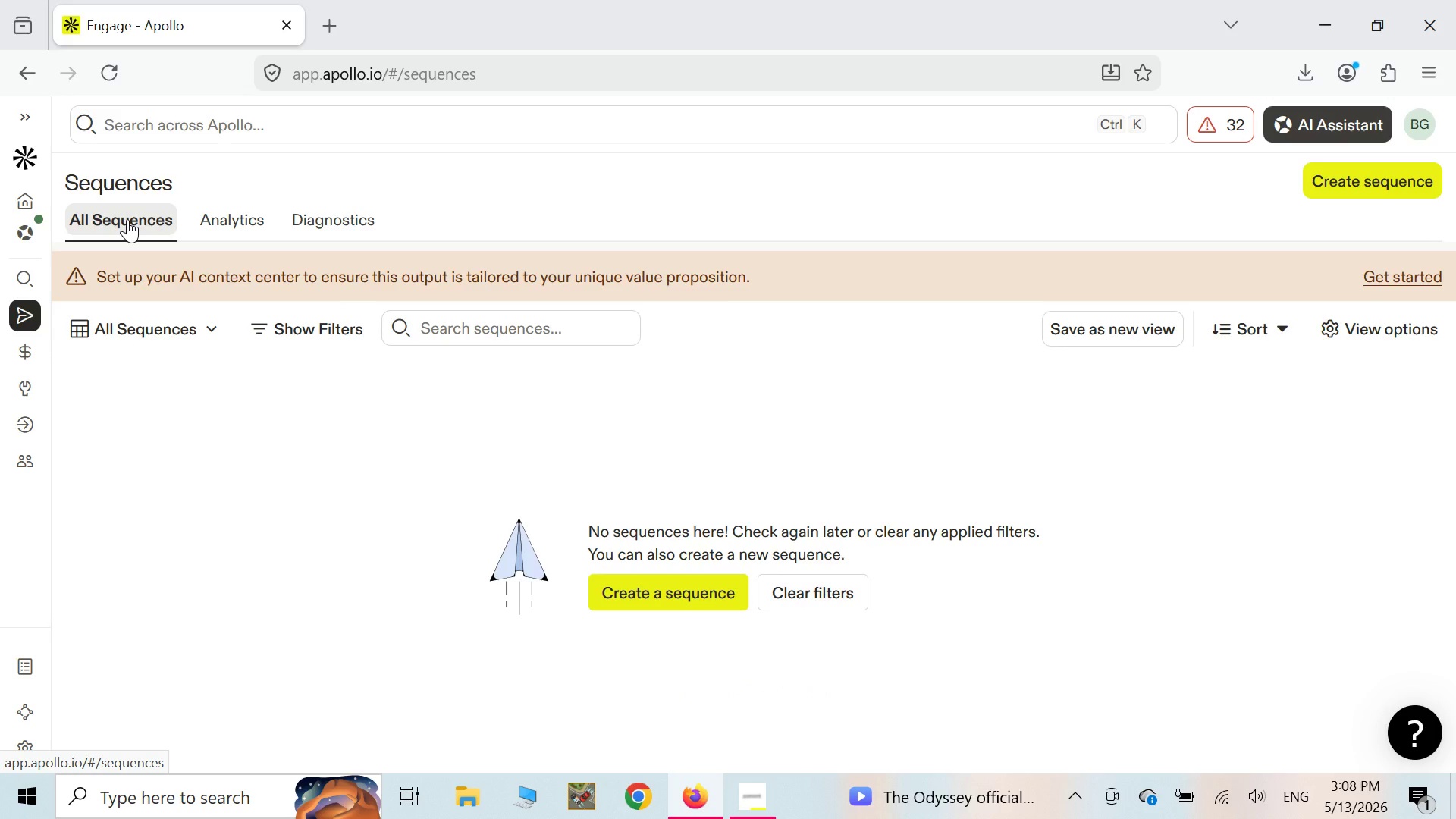 
wait(7.22)
 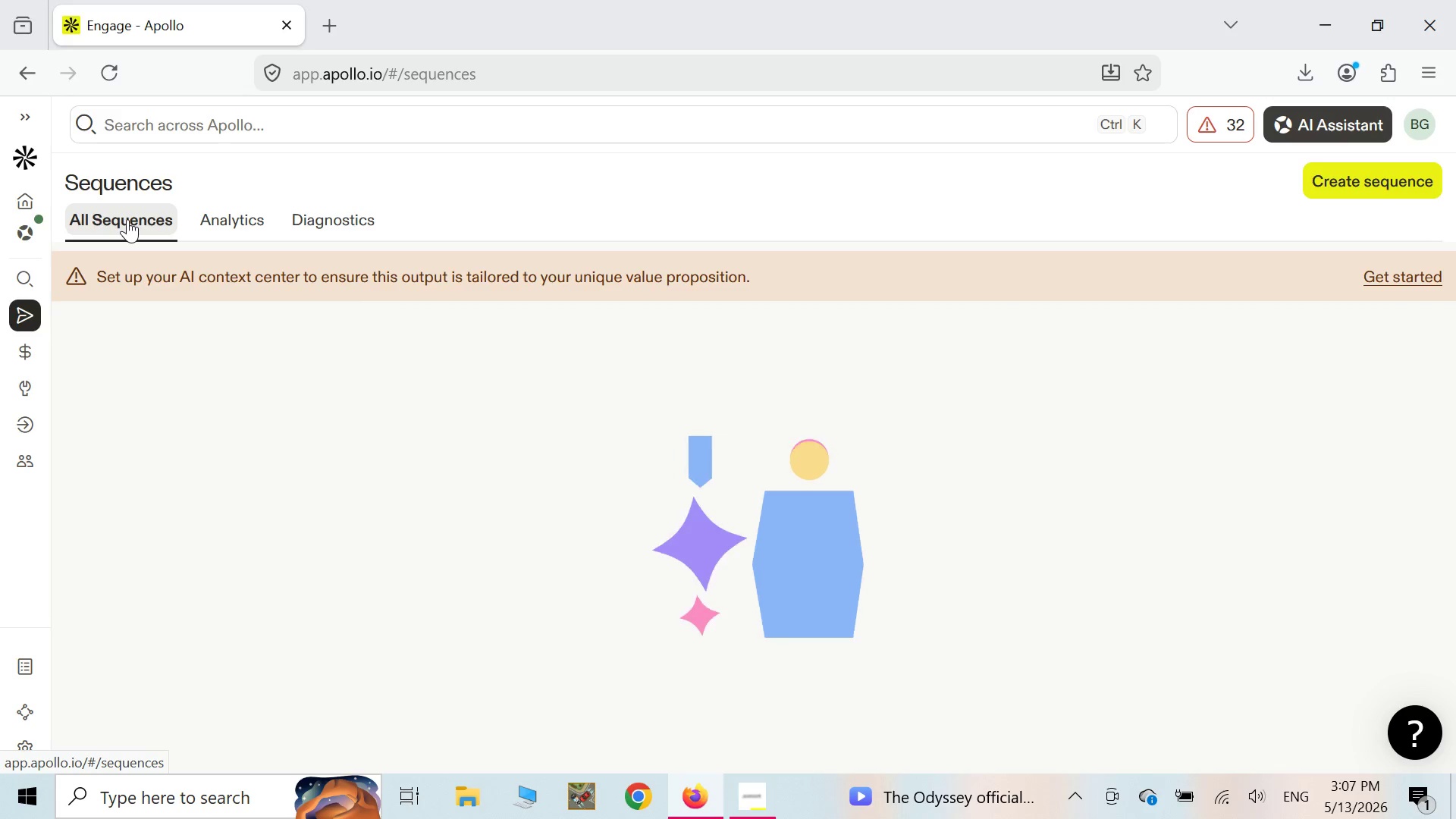 
mouse_move([618, 574])
 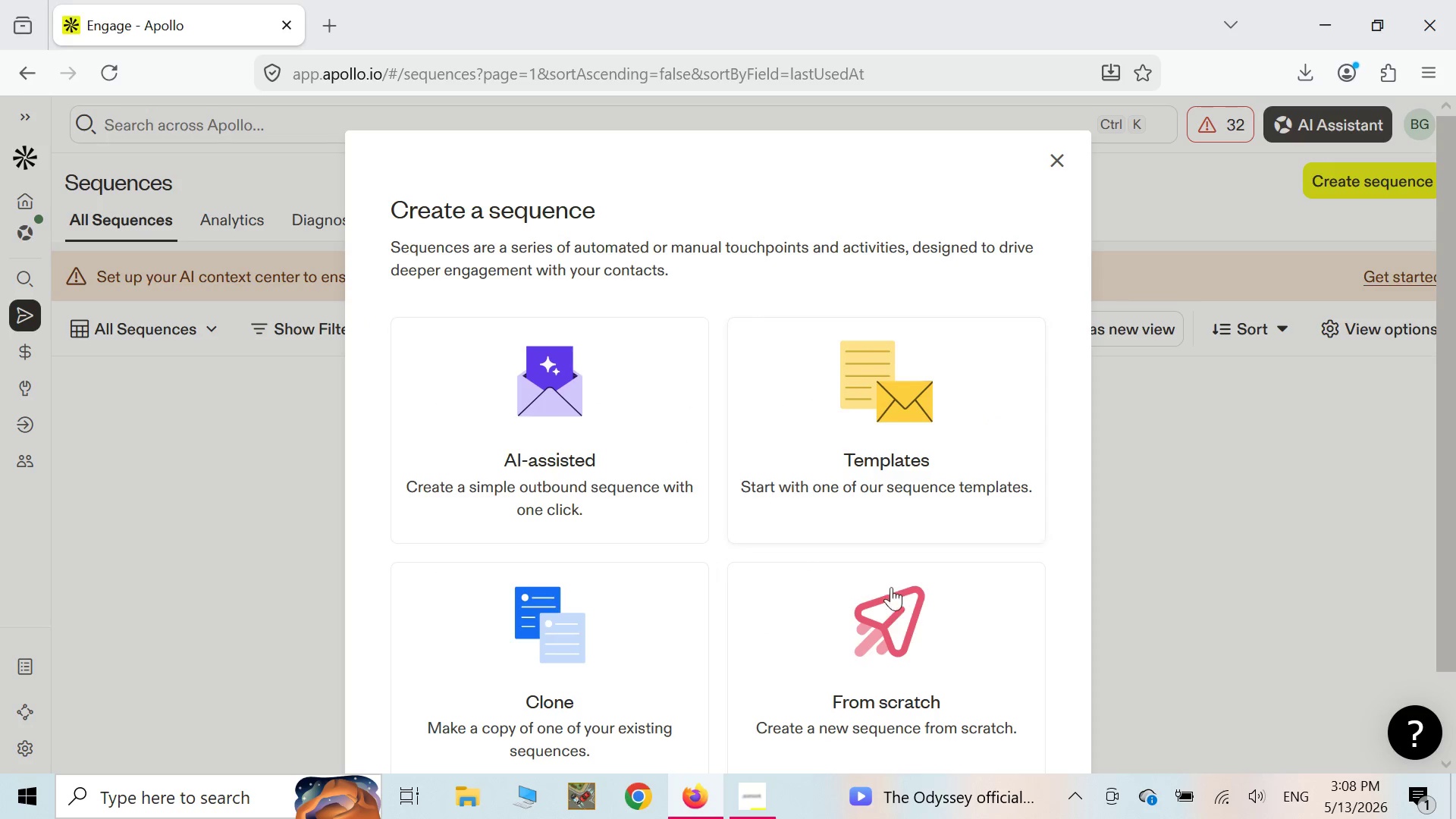 
wait(7.65)
 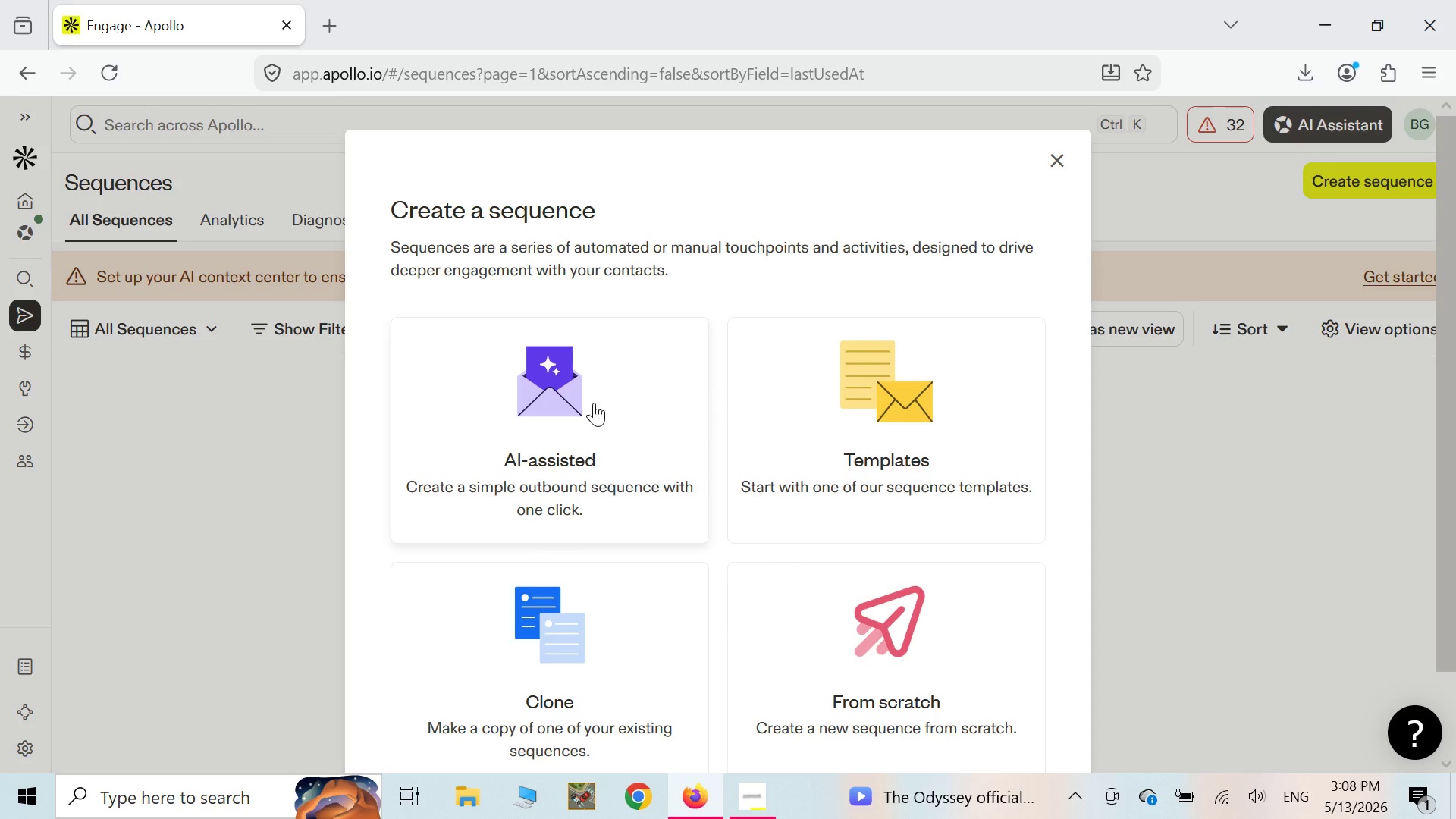 
left_click([896, 628])
 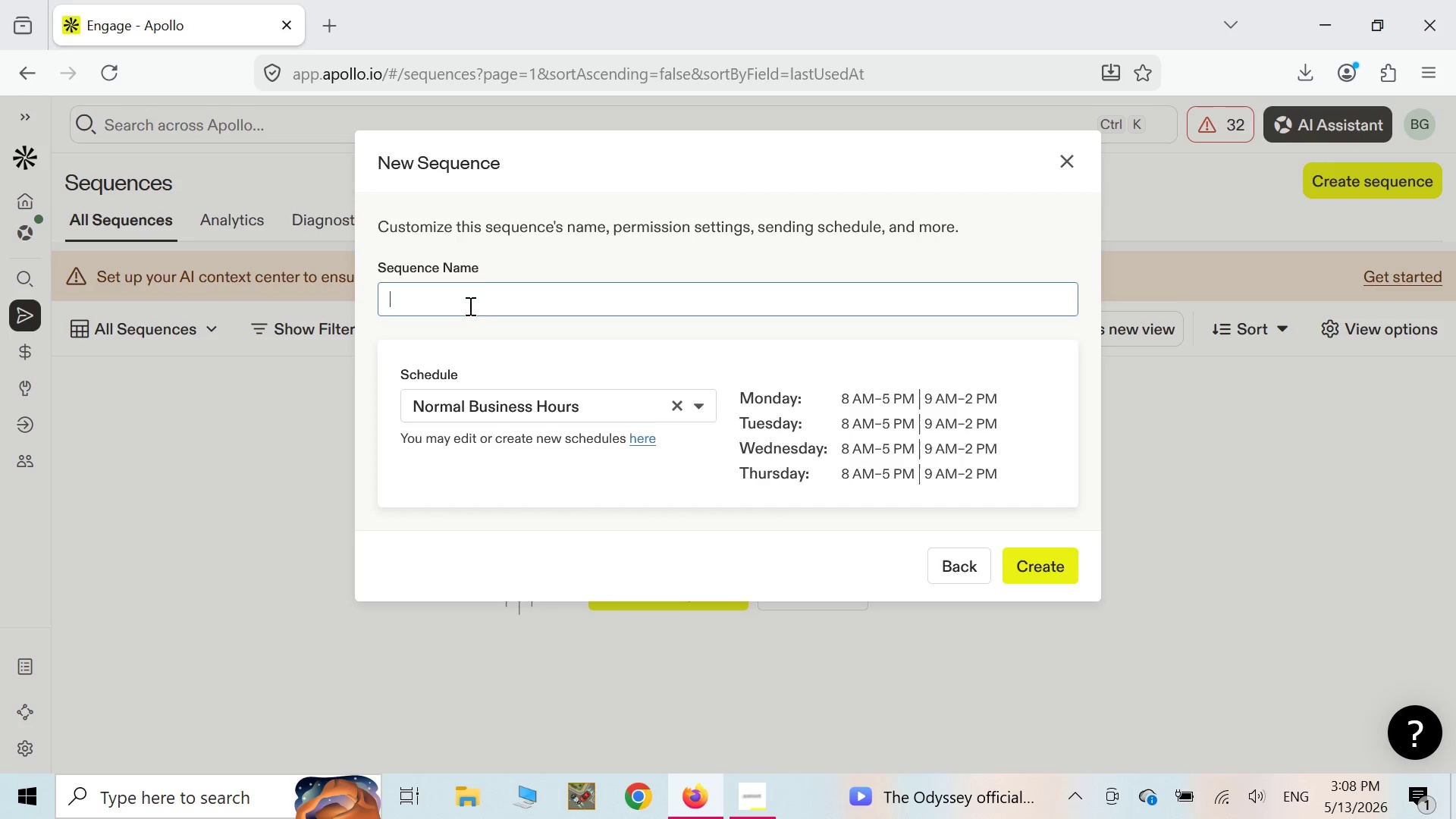 
wait(9.8)
 